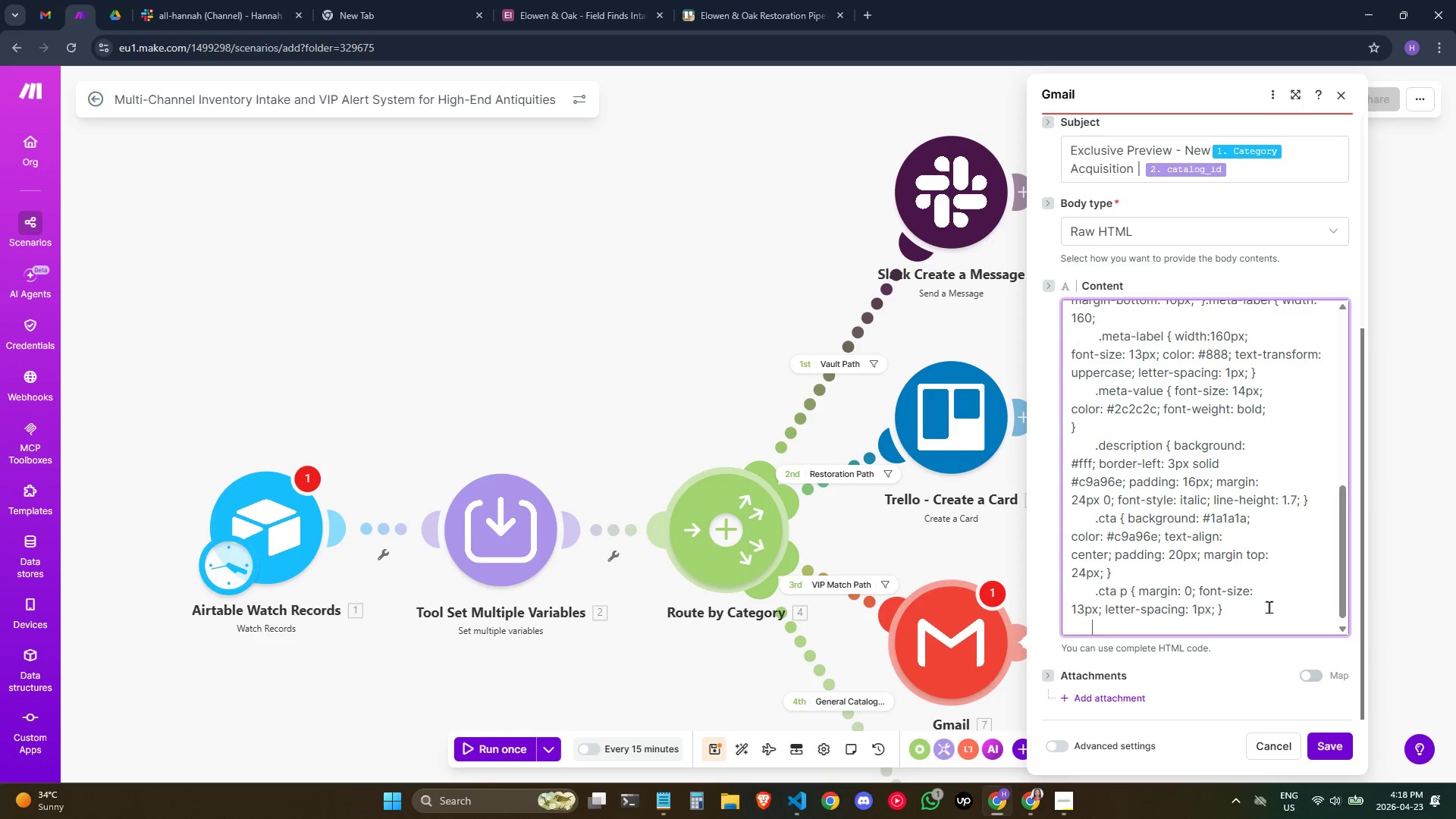 
key(Space)
 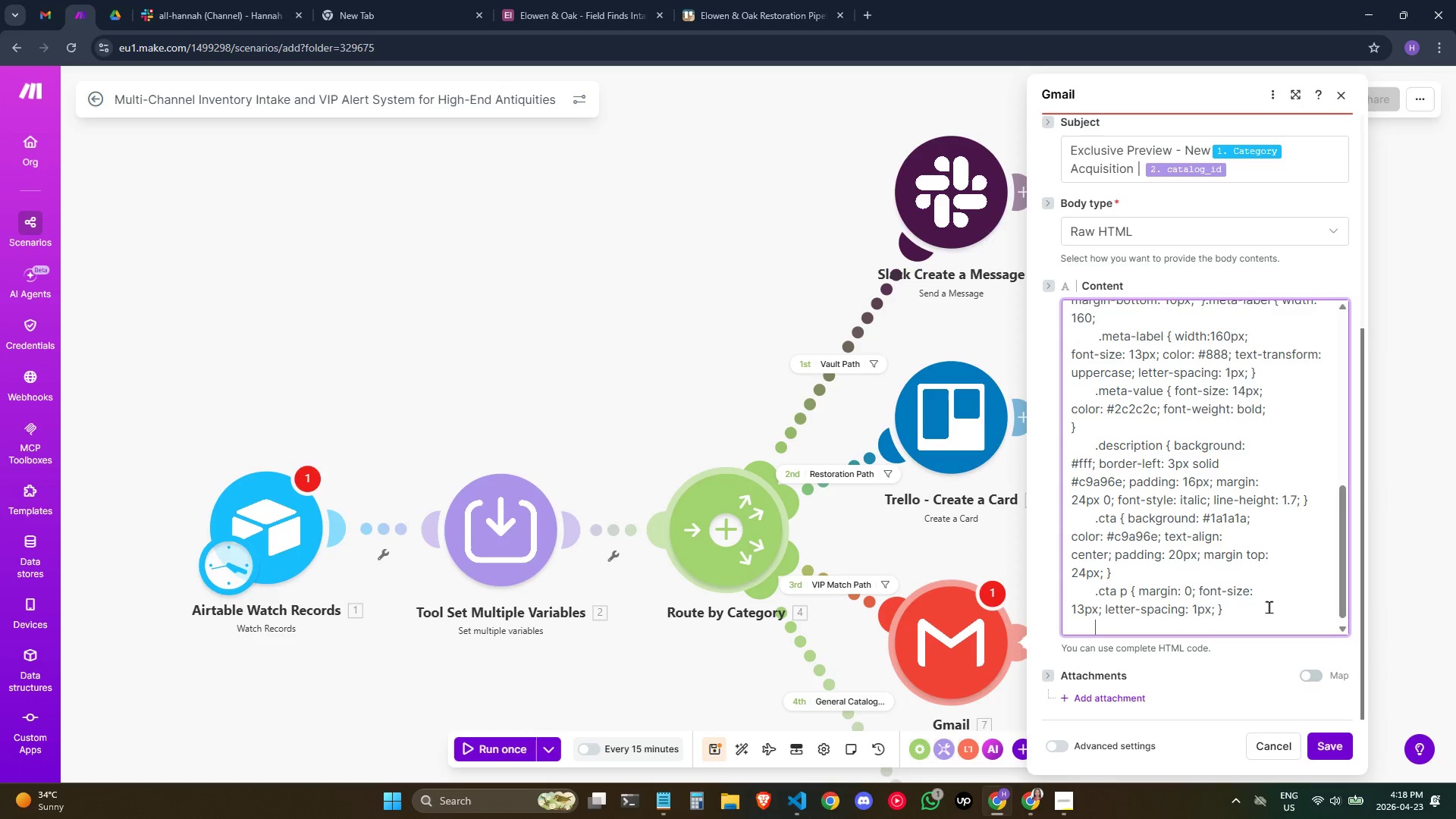 
key(Space)
 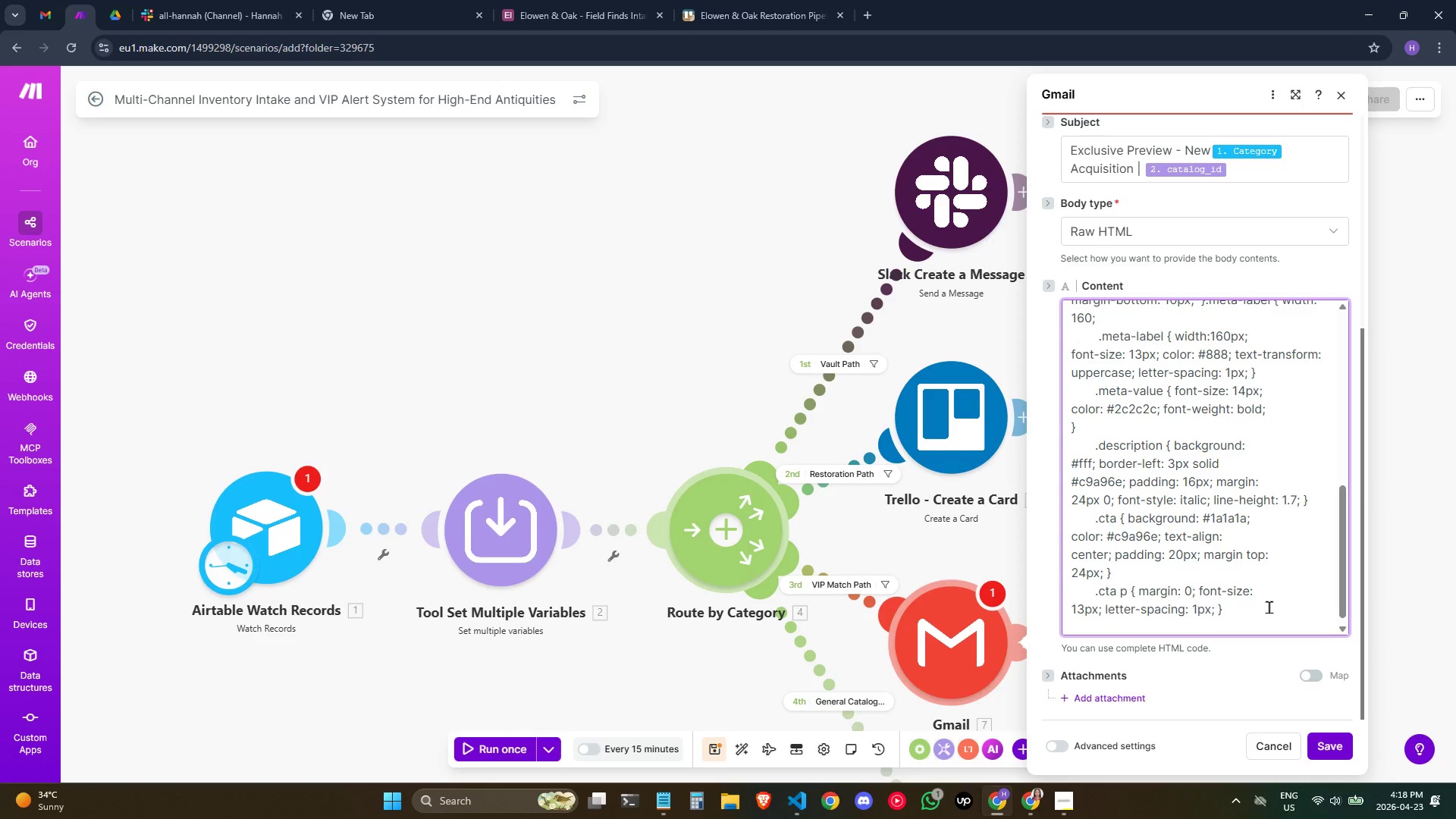 
key(Period)
 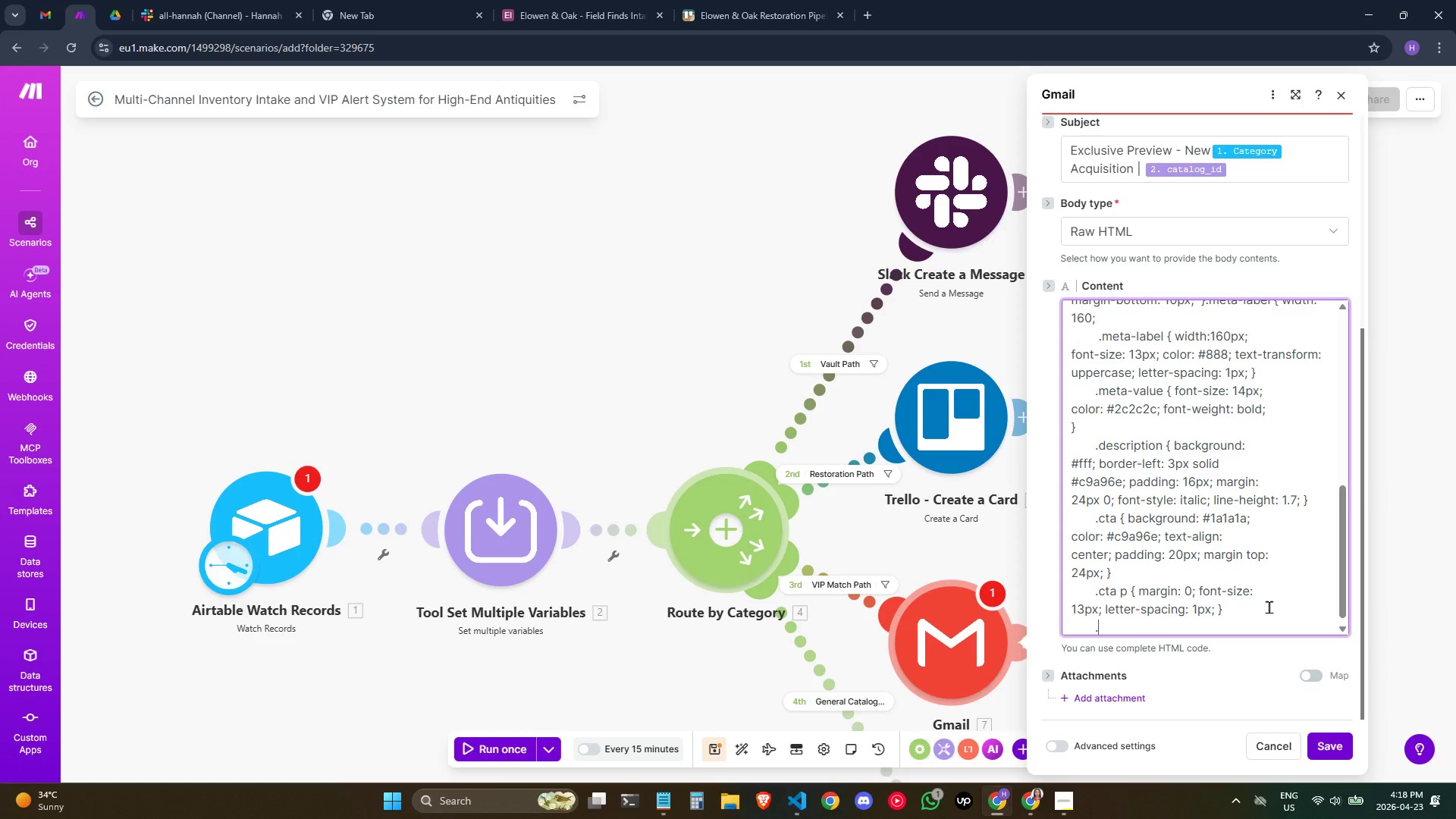 
key(Space)
 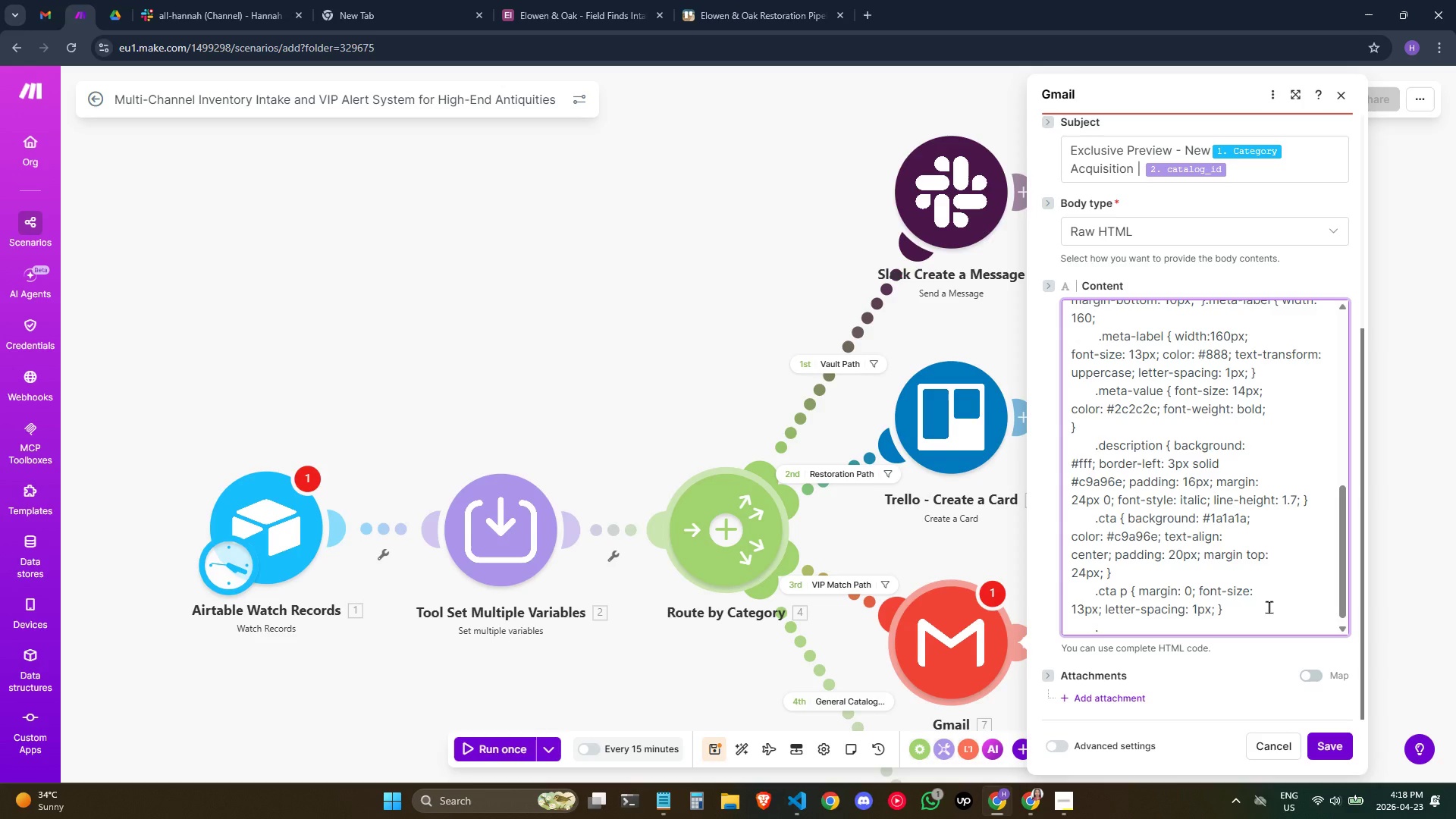 
key(Backspace)
 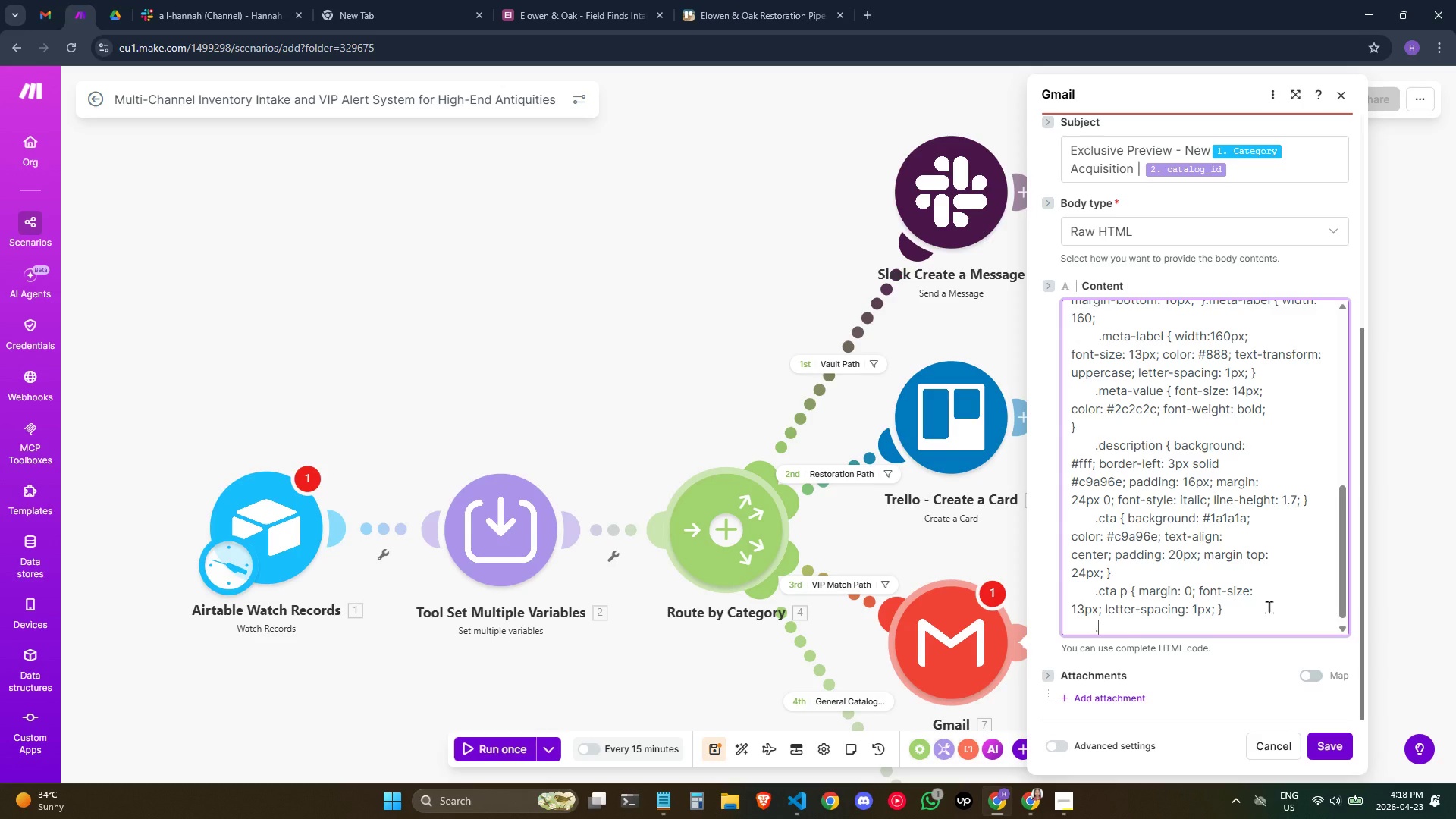 
type(footer {)
 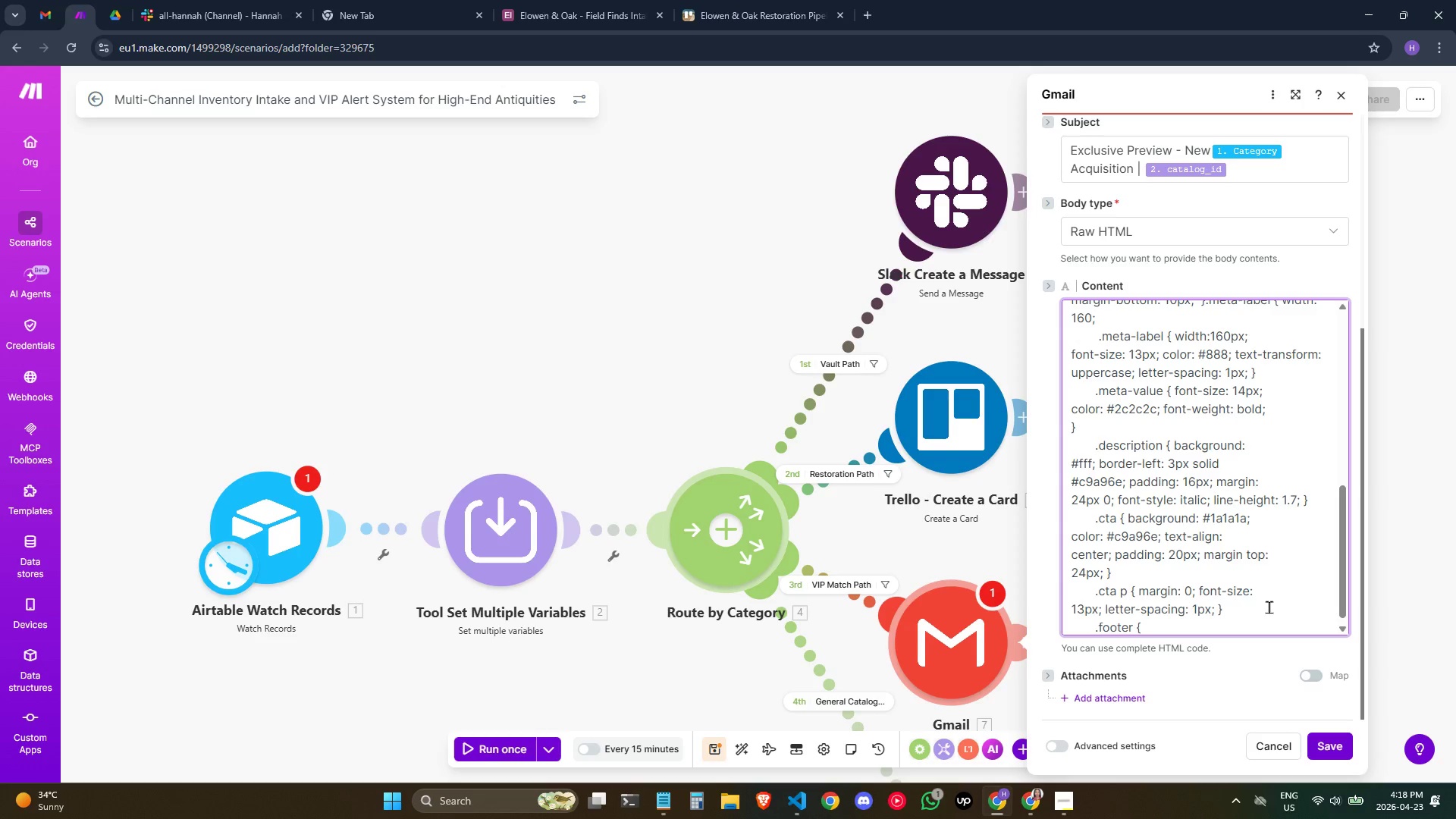 
type( padding )
key(Backspace)
type(: 20px 32px;)
 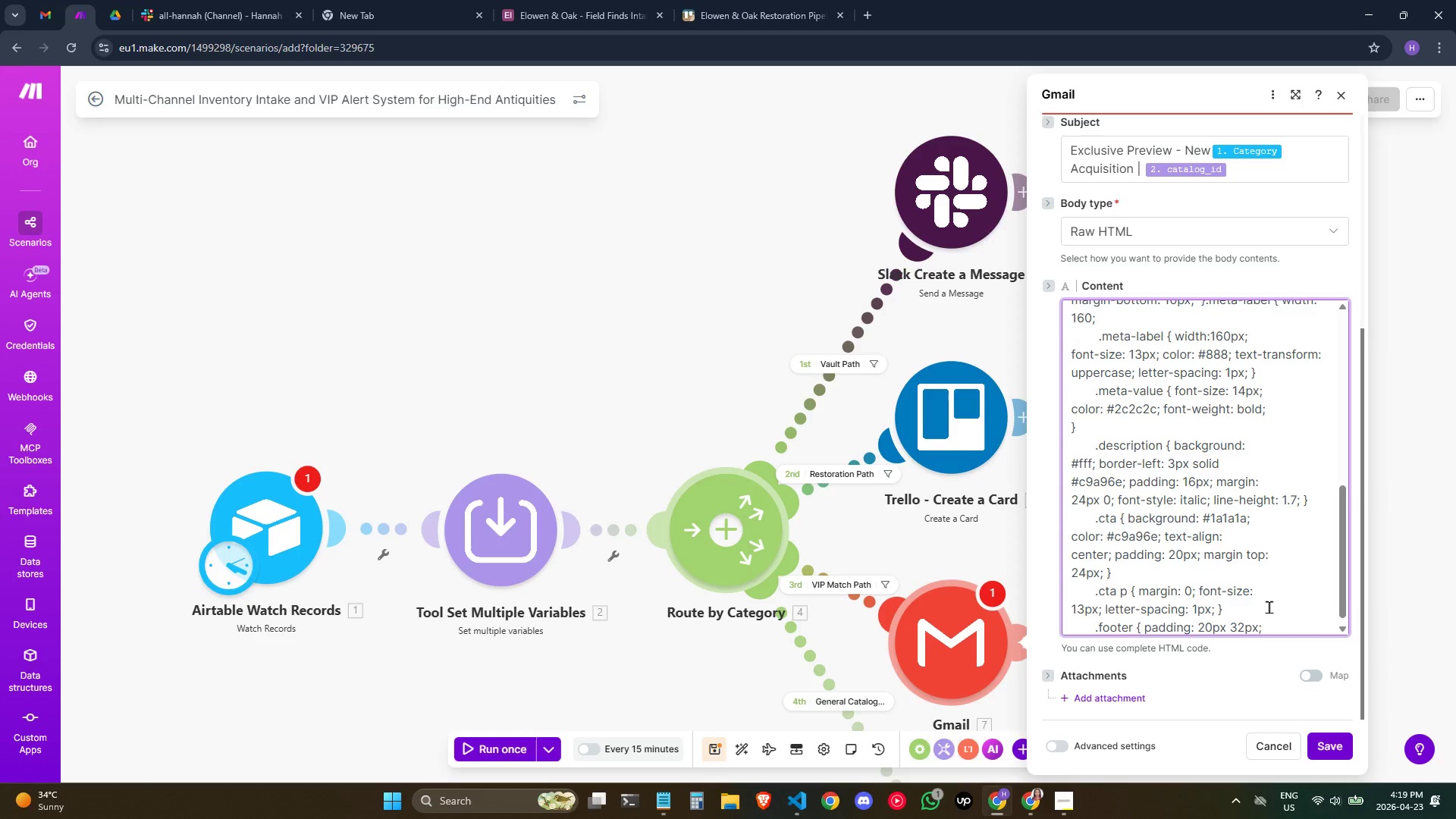 
key(Enter)
 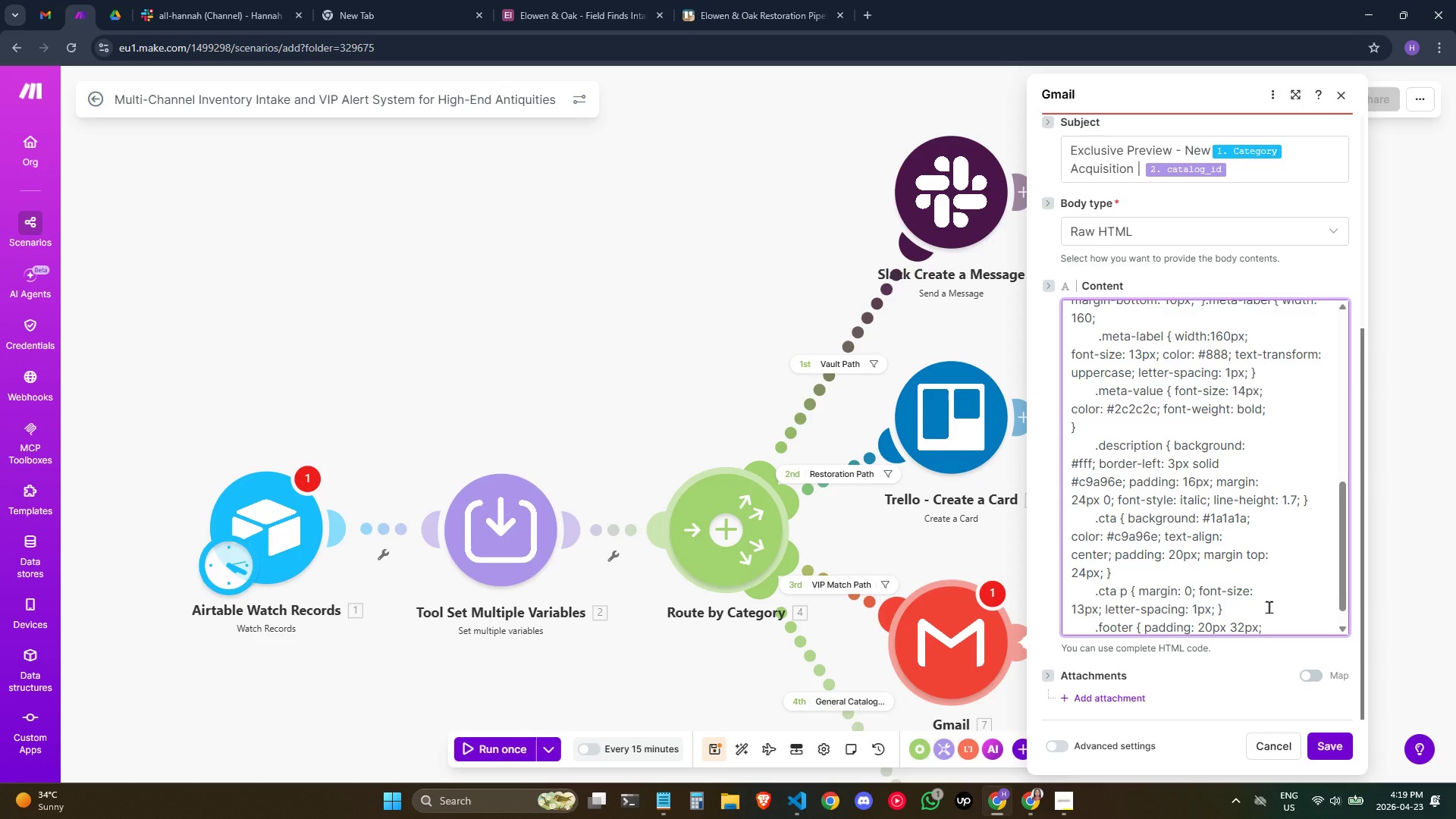 
type(fontsiz)
 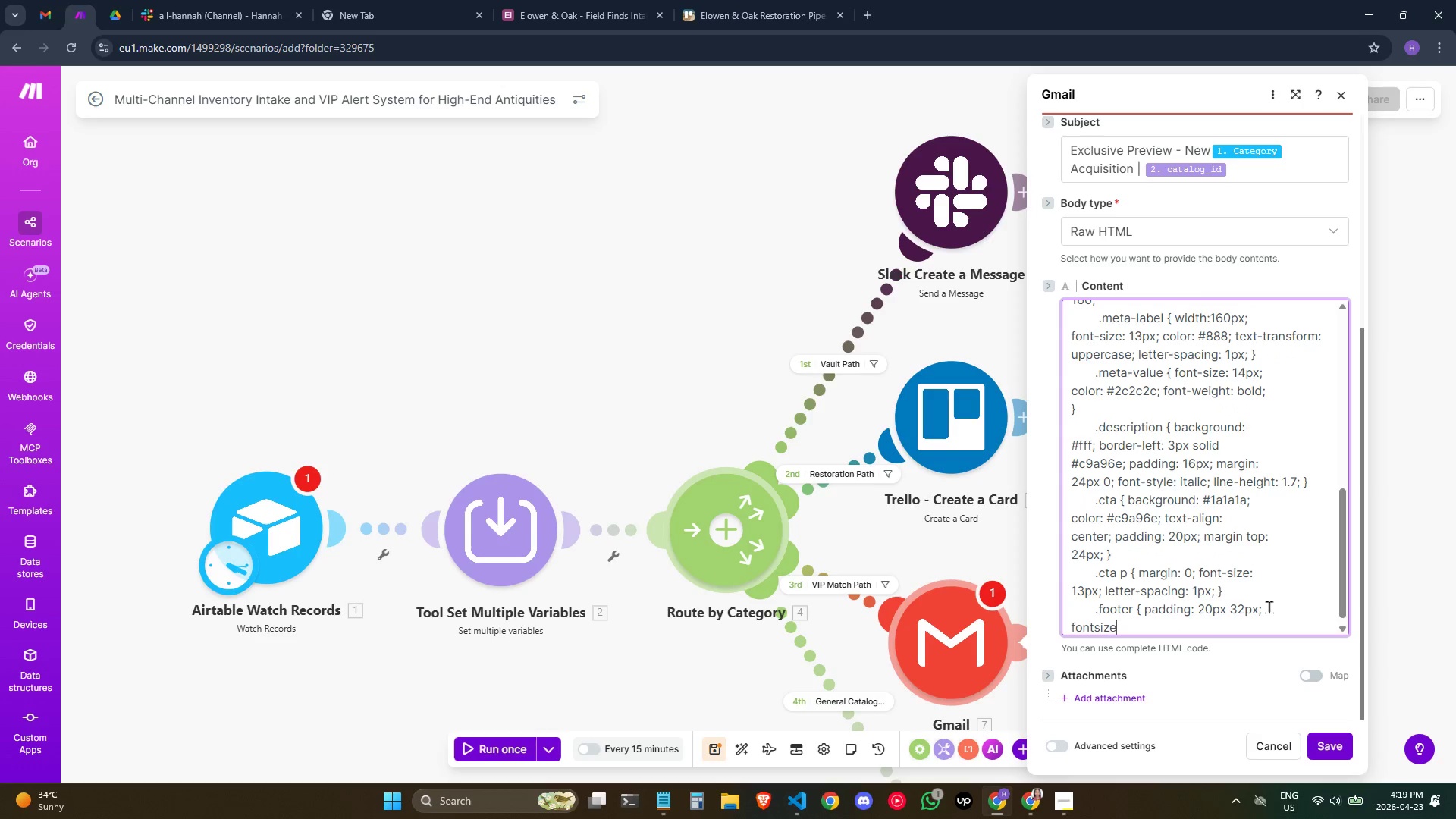 
hold_key(key=E, duration=0.31)
 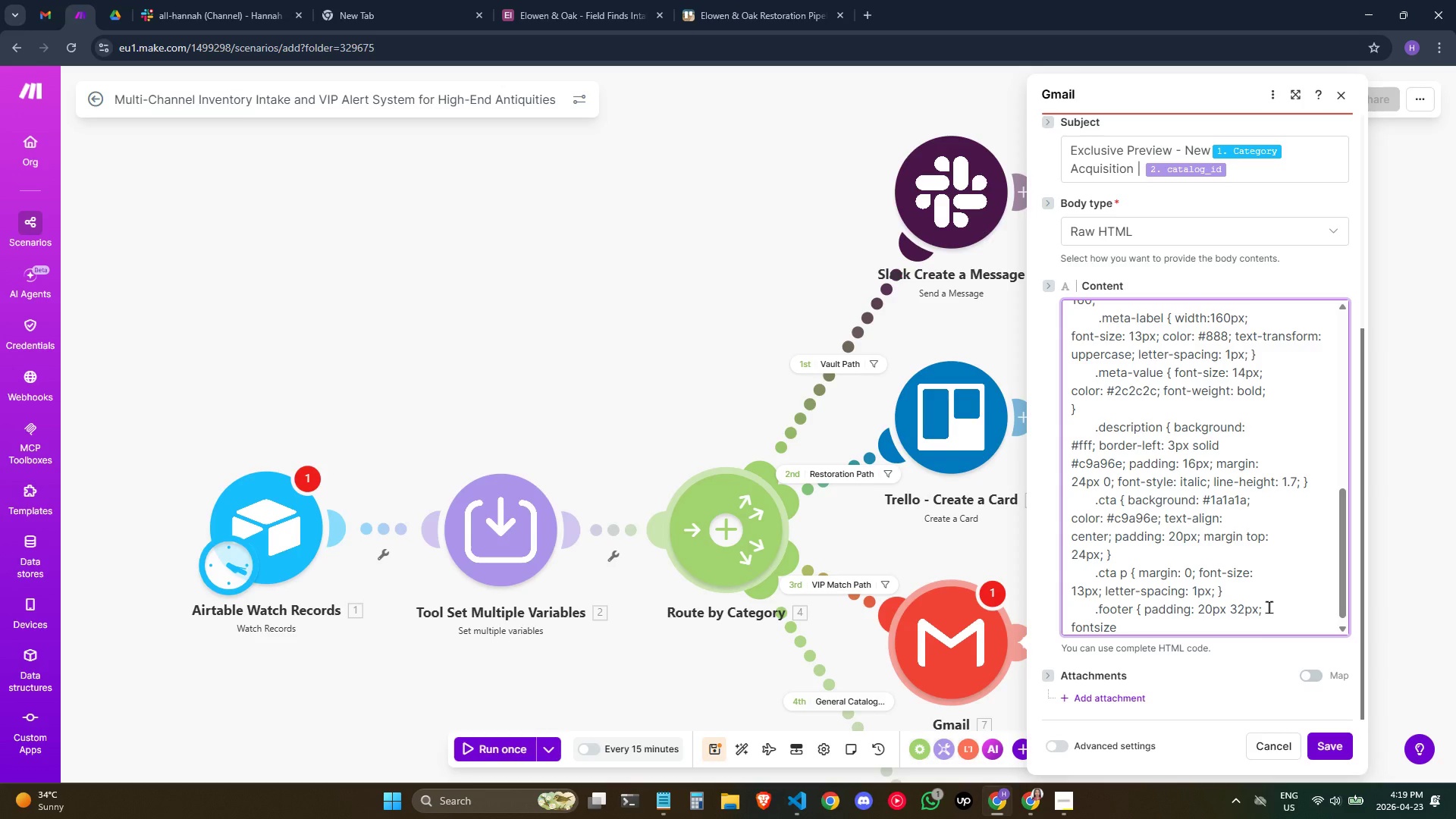 
key(ArrowLeft)
 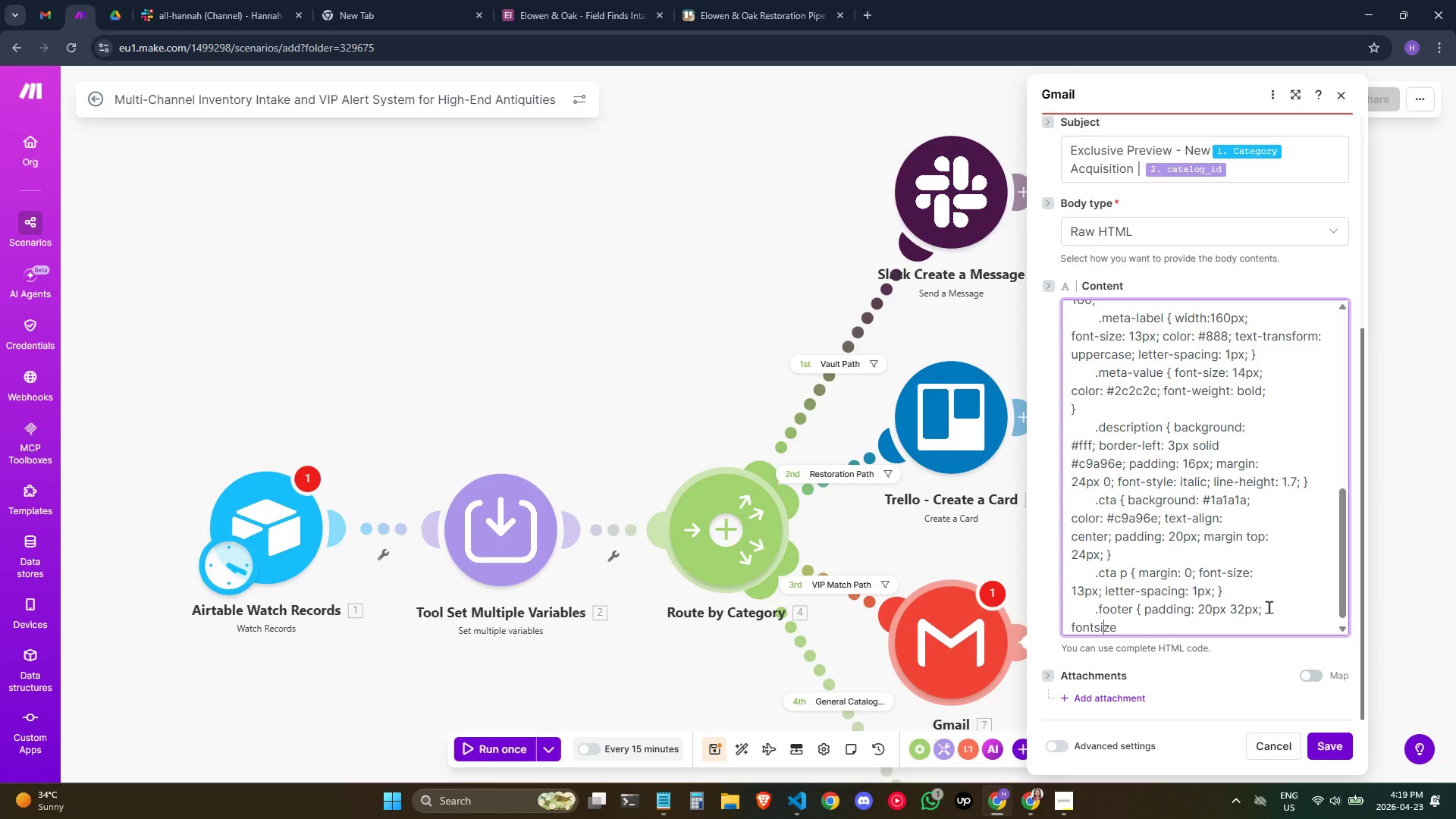 
key(ArrowLeft)
 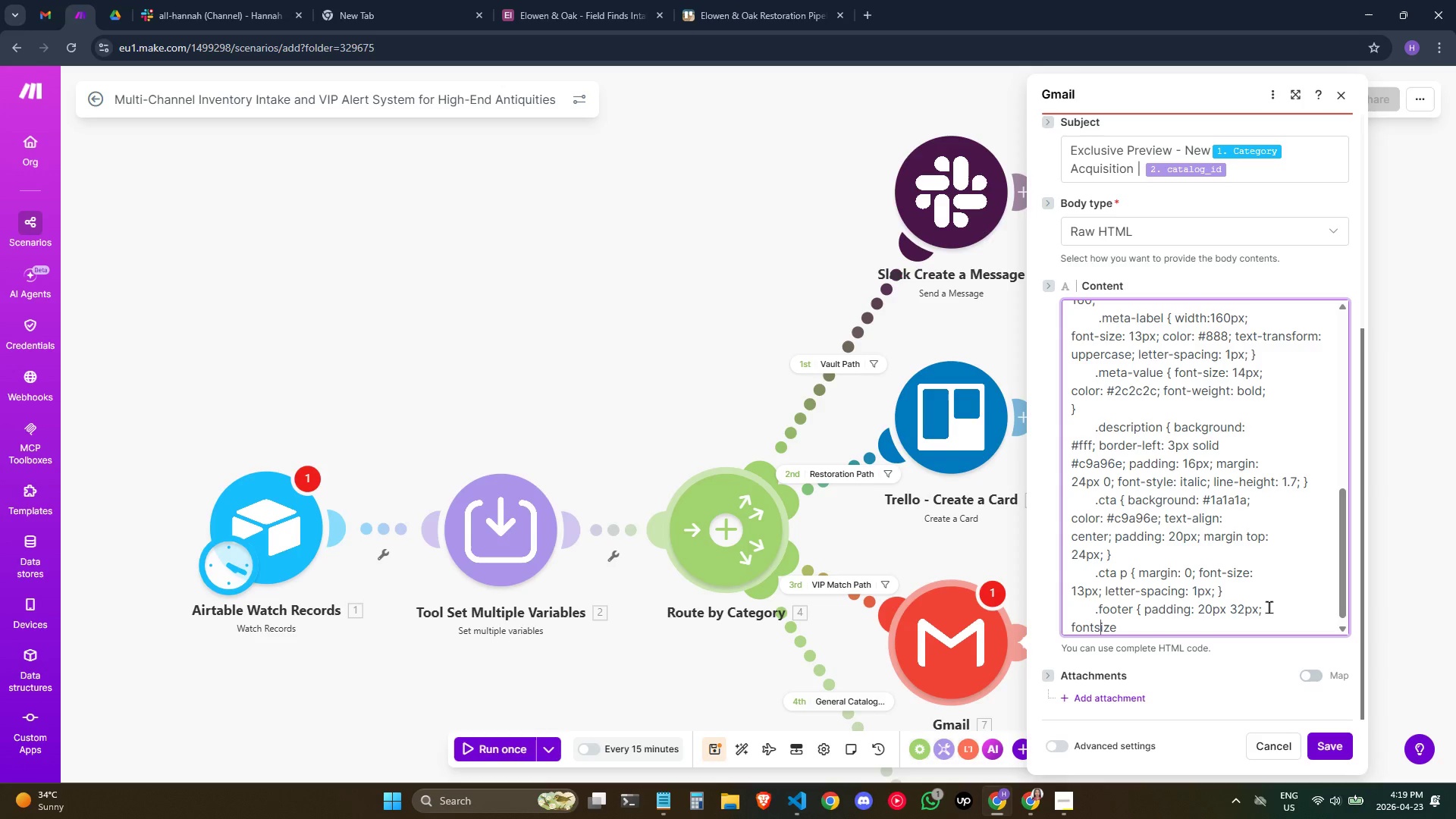 
key(ArrowLeft)
 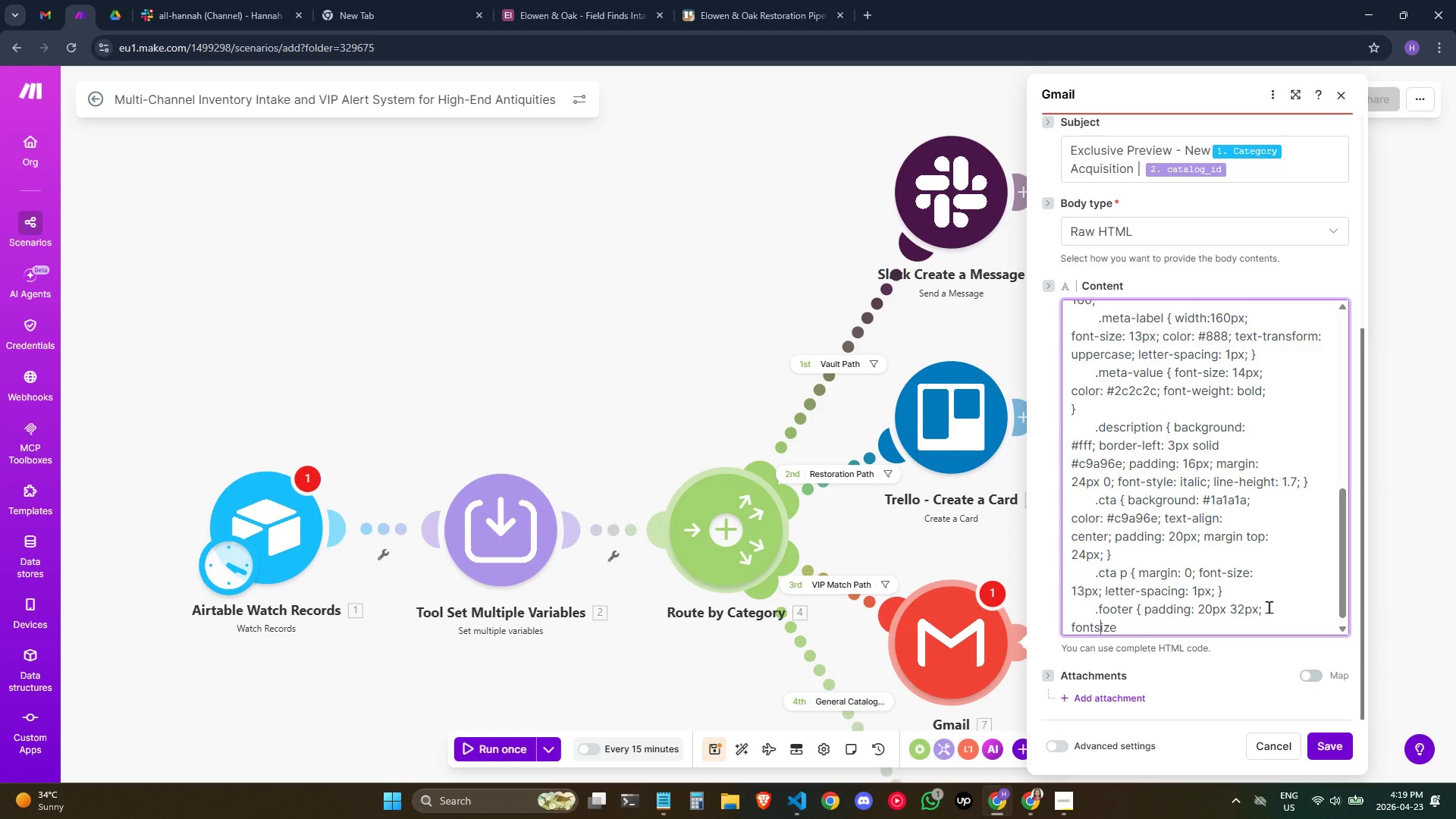 
key(ArrowLeft)
 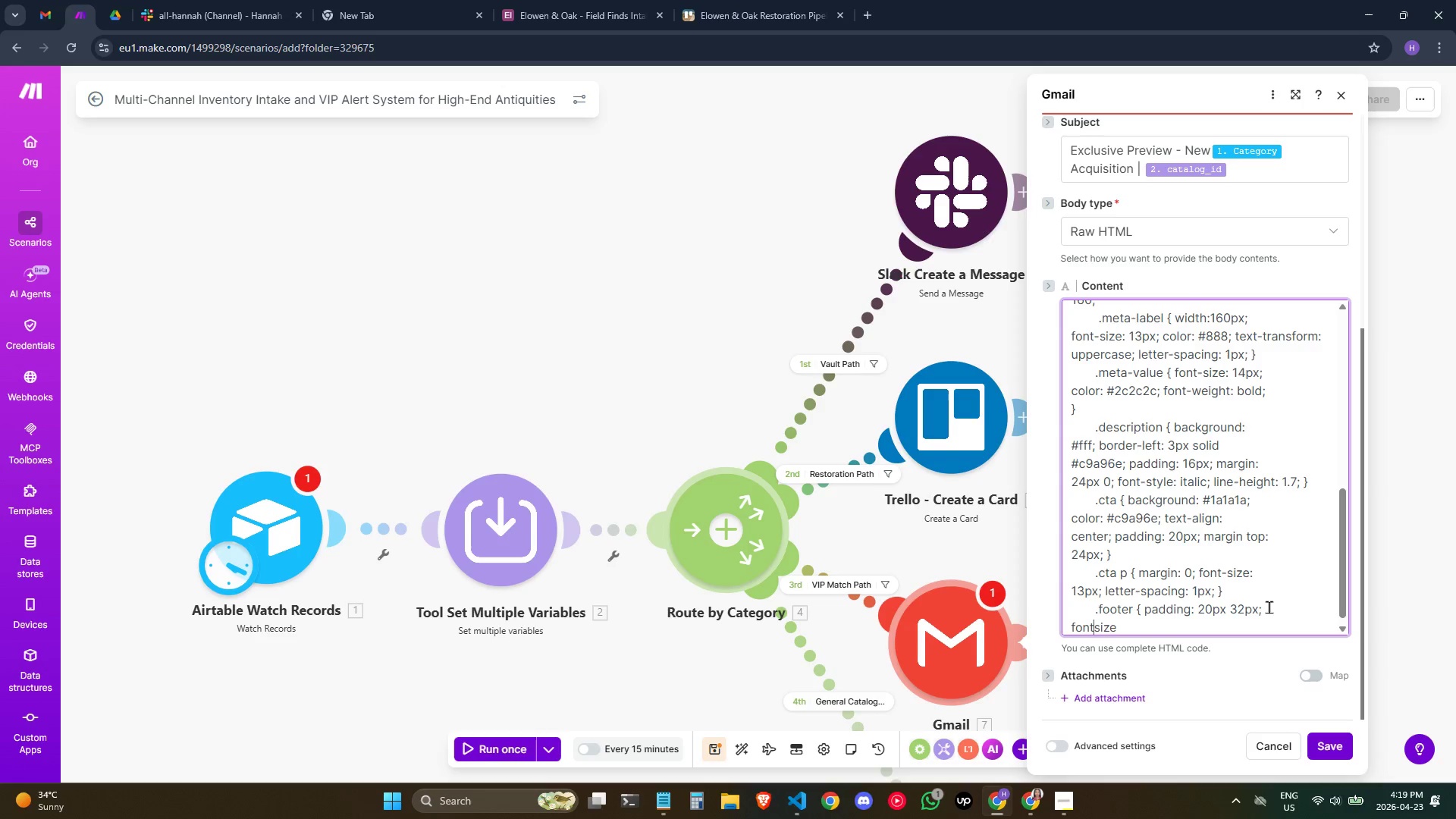 
key(Minus)
 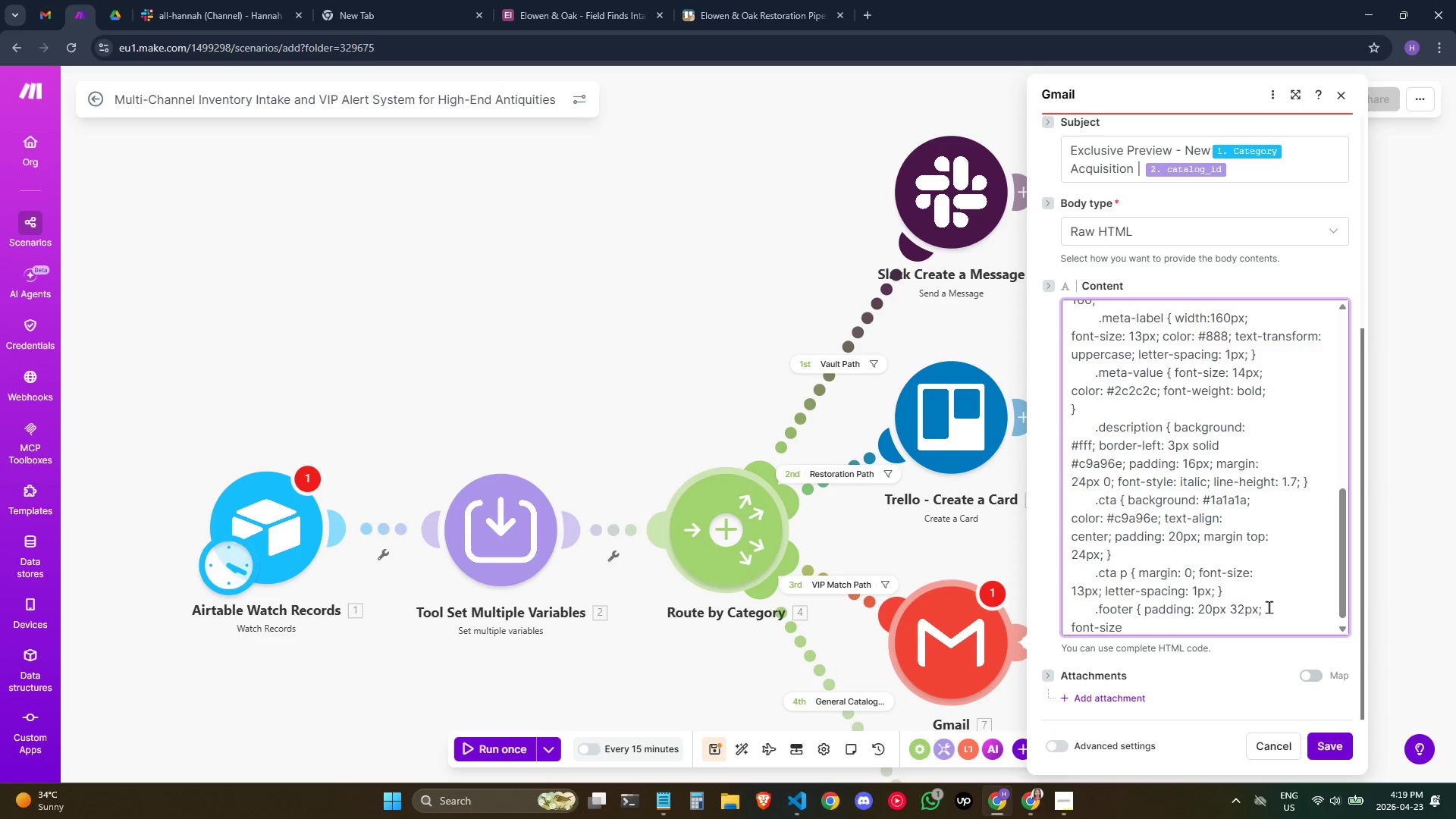 
key(ArrowRight)
 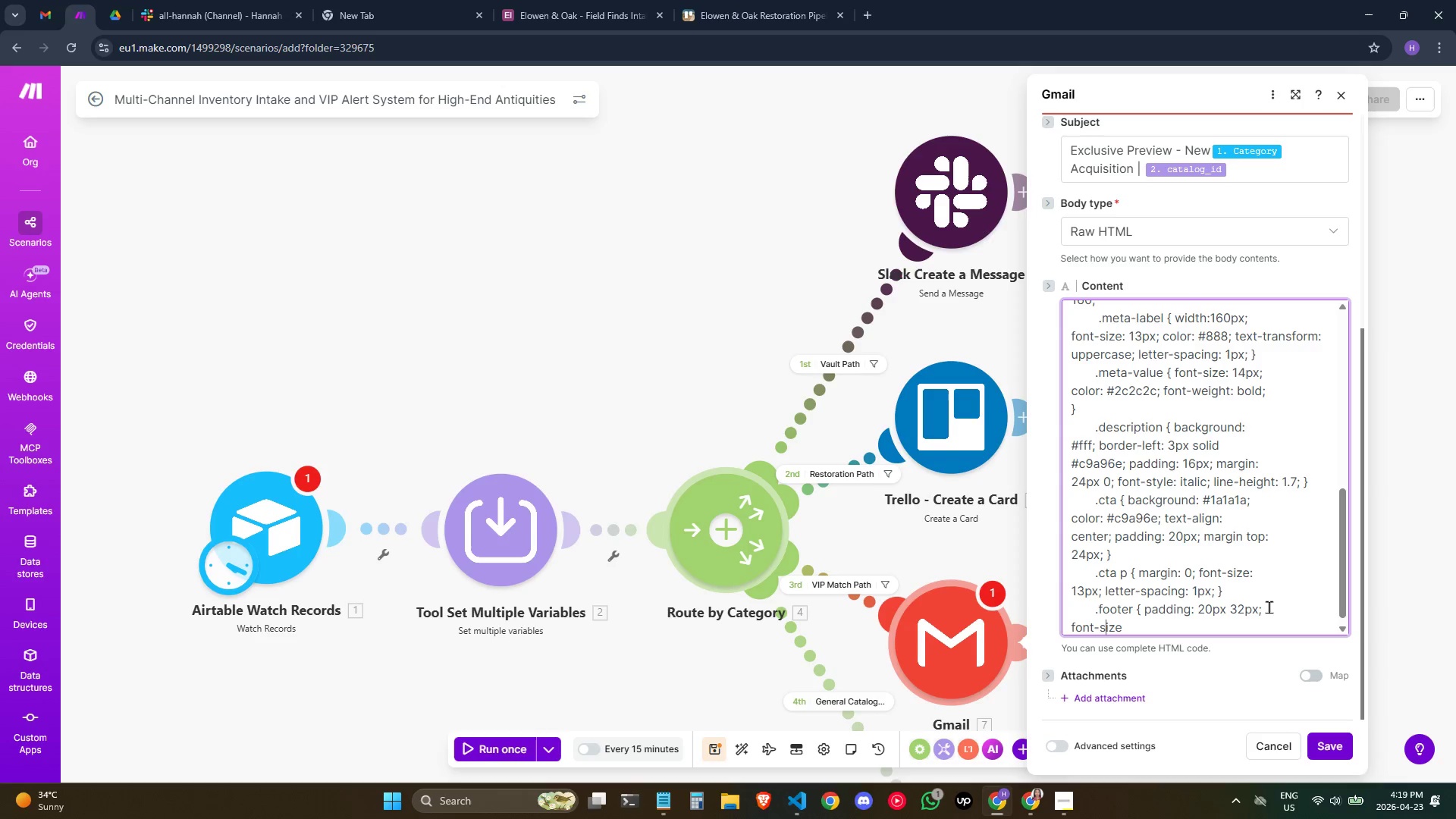 
key(ArrowRight)
 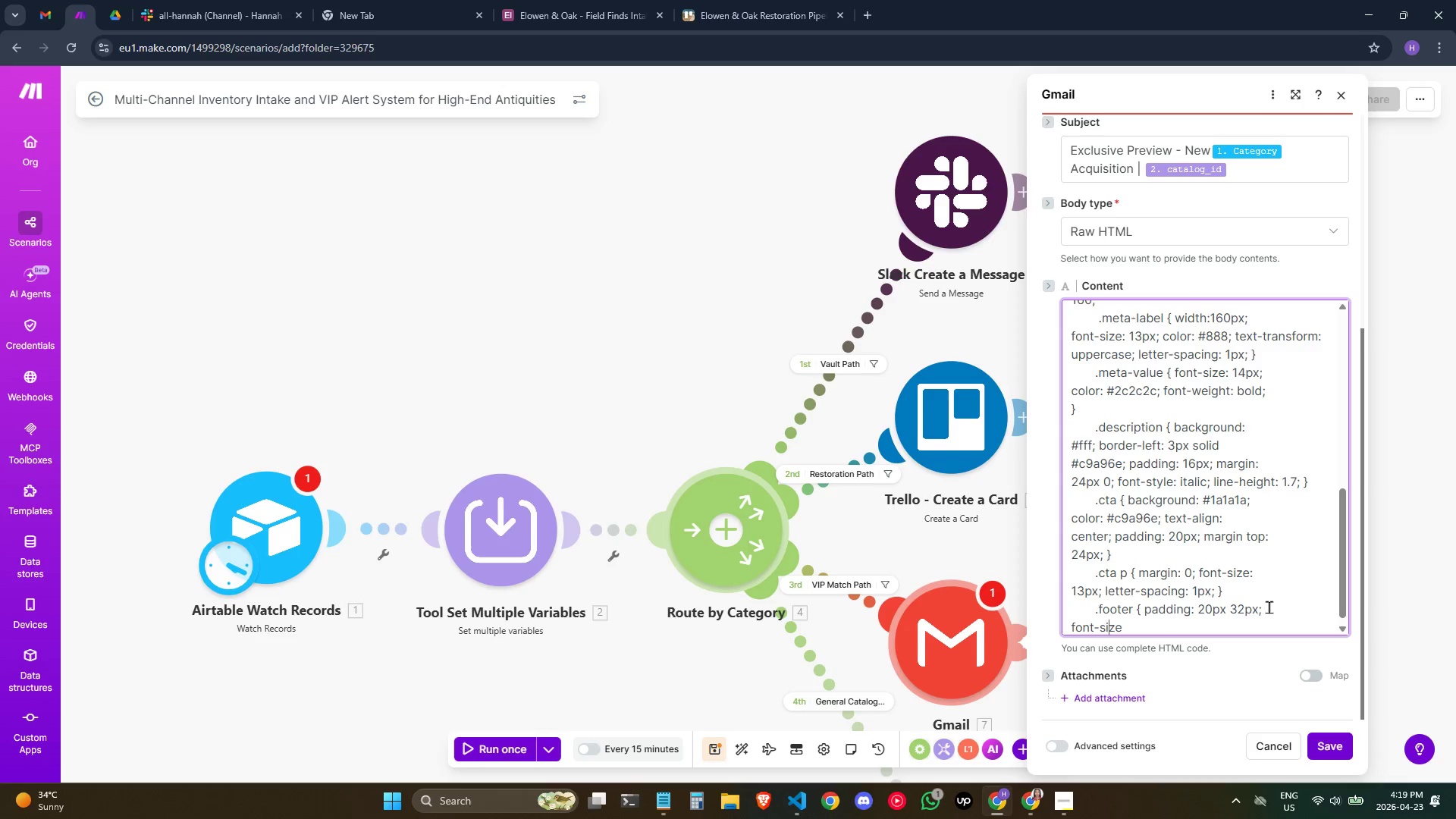 
key(ArrowRight)
 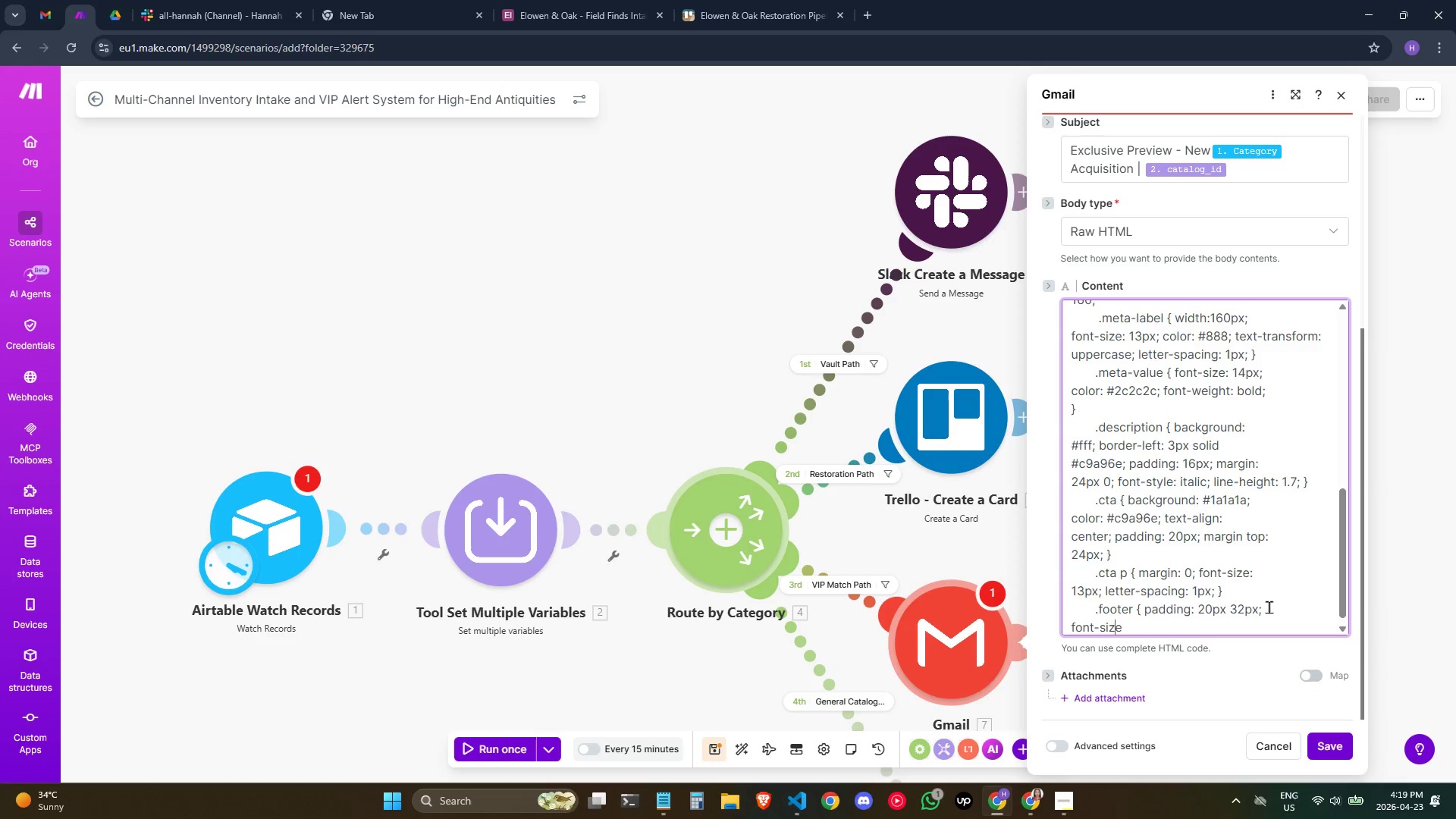 
key(ArrowRight)
 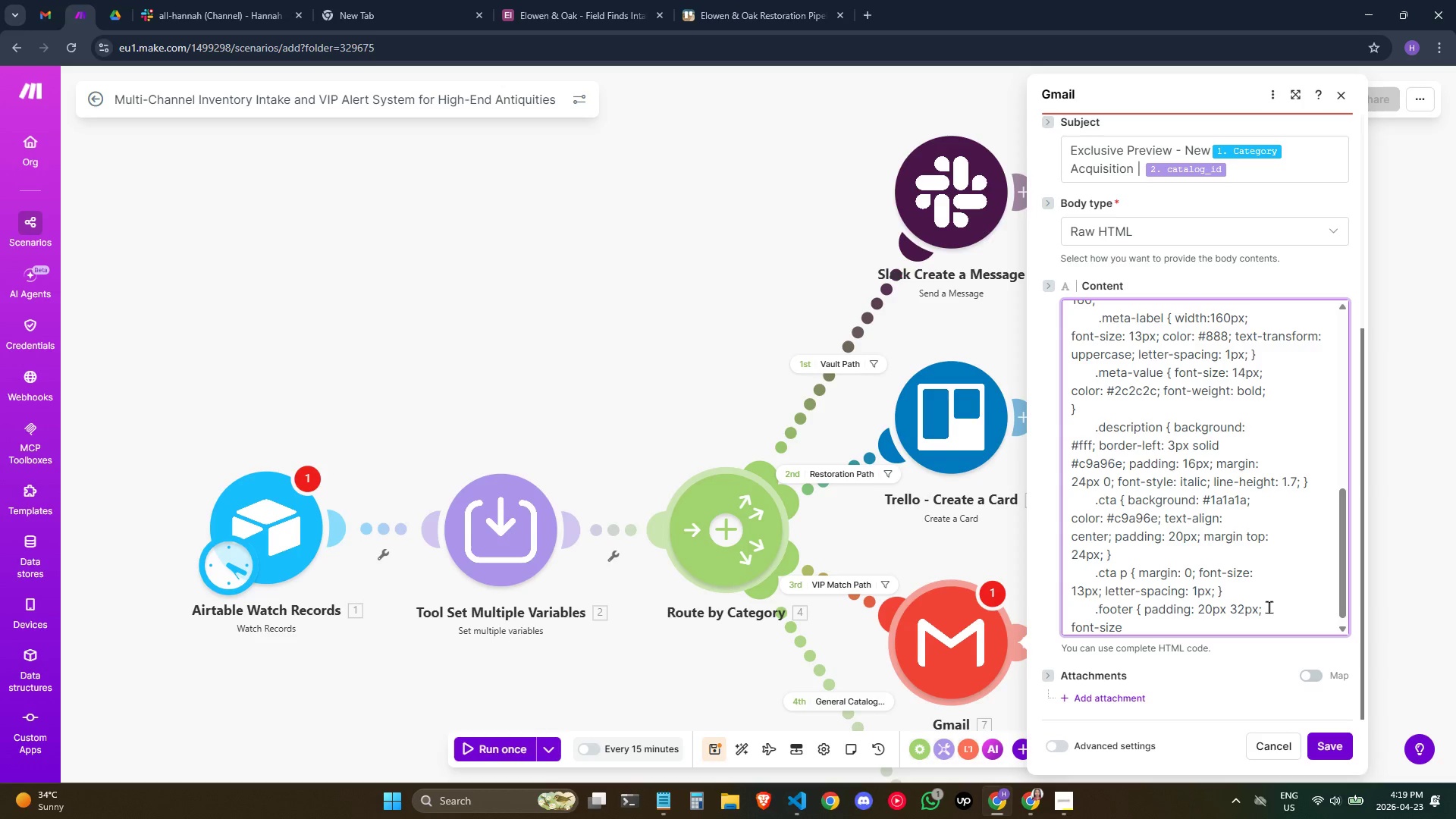 
type(: 11px; color: #aaa; text-align: centr)
 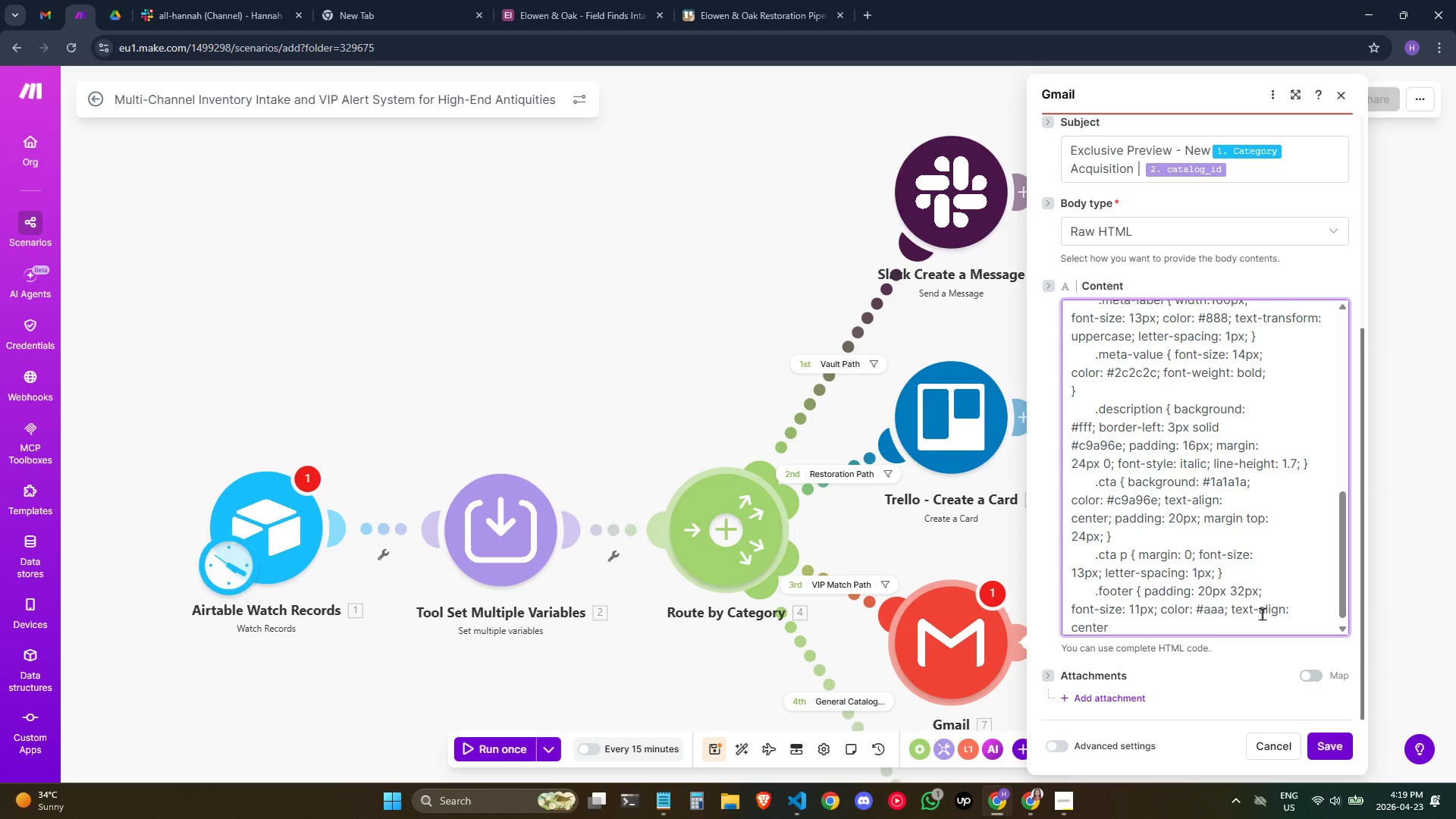 
 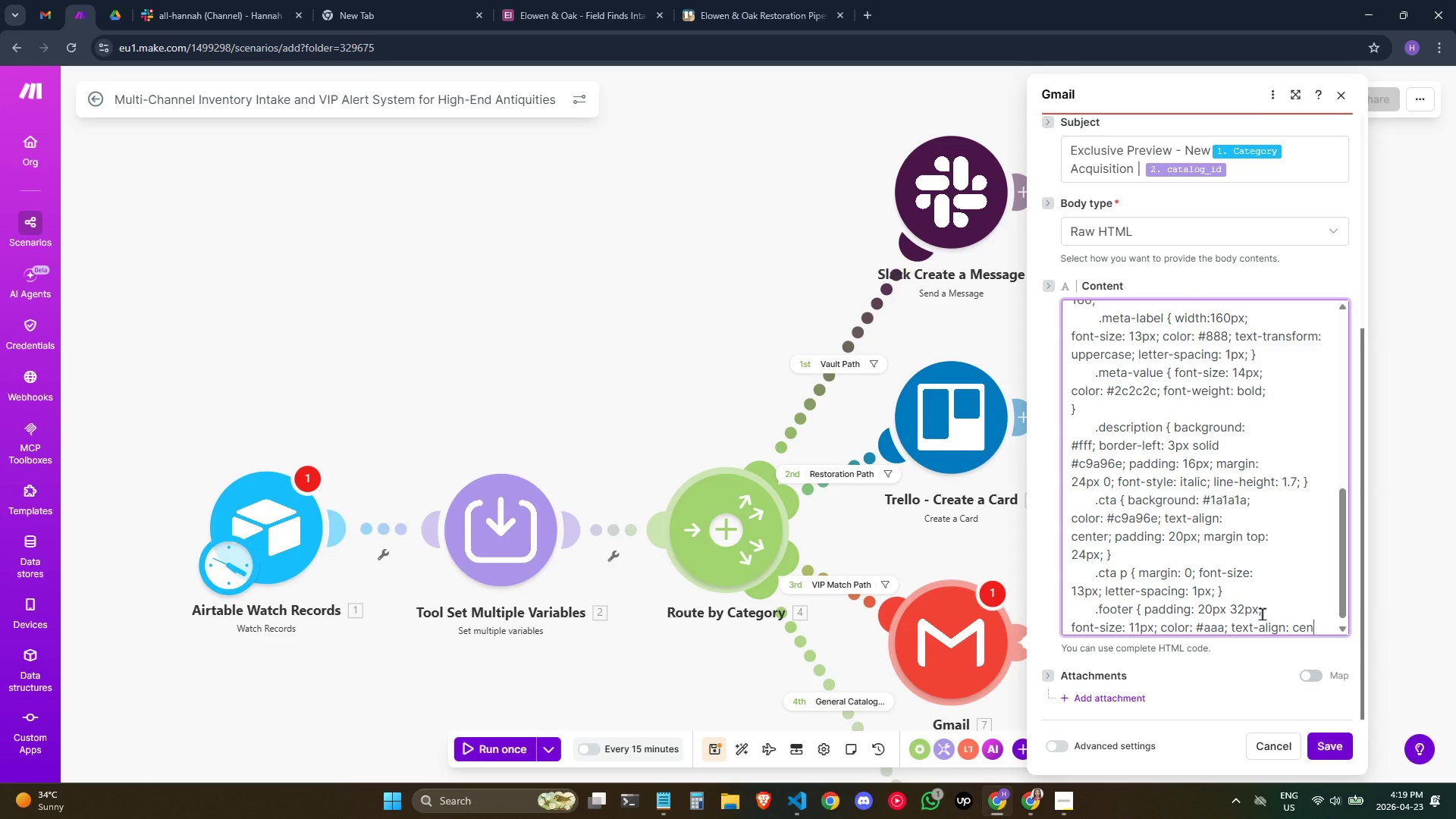 
hold_key(key=E, duration=0.36)
 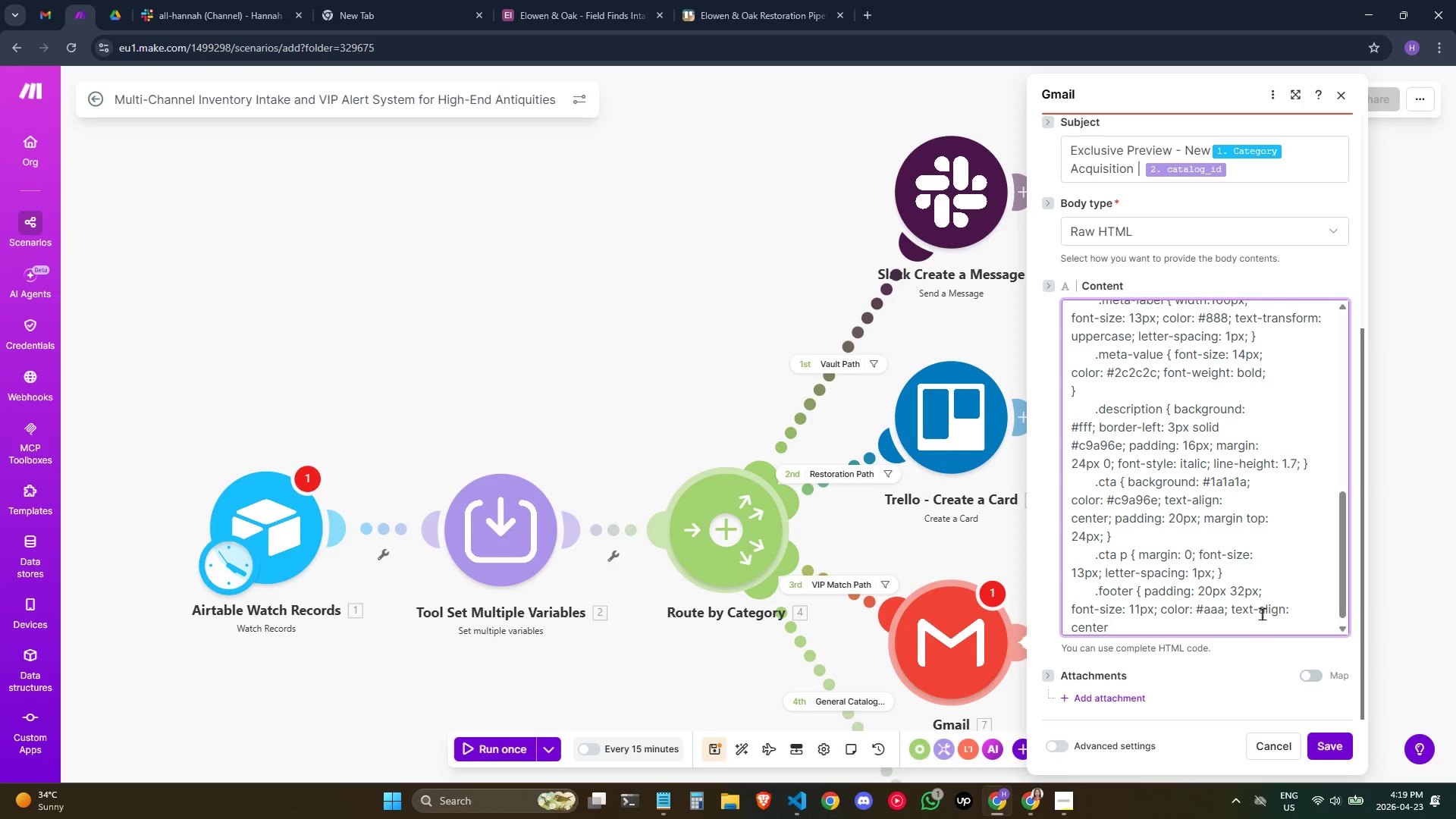 
key(Semicolon)
 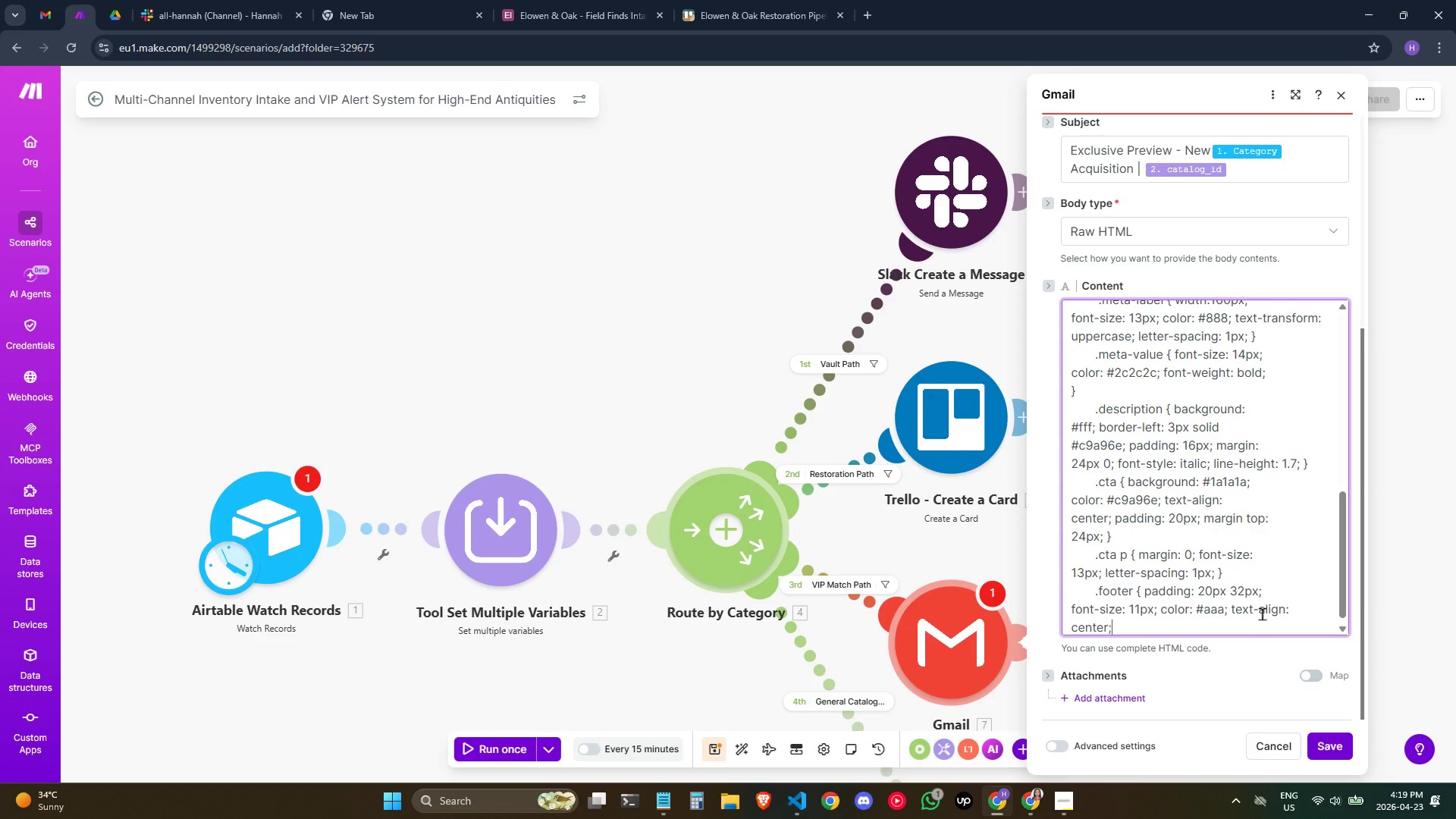 
key(Shift+BracketRight)
 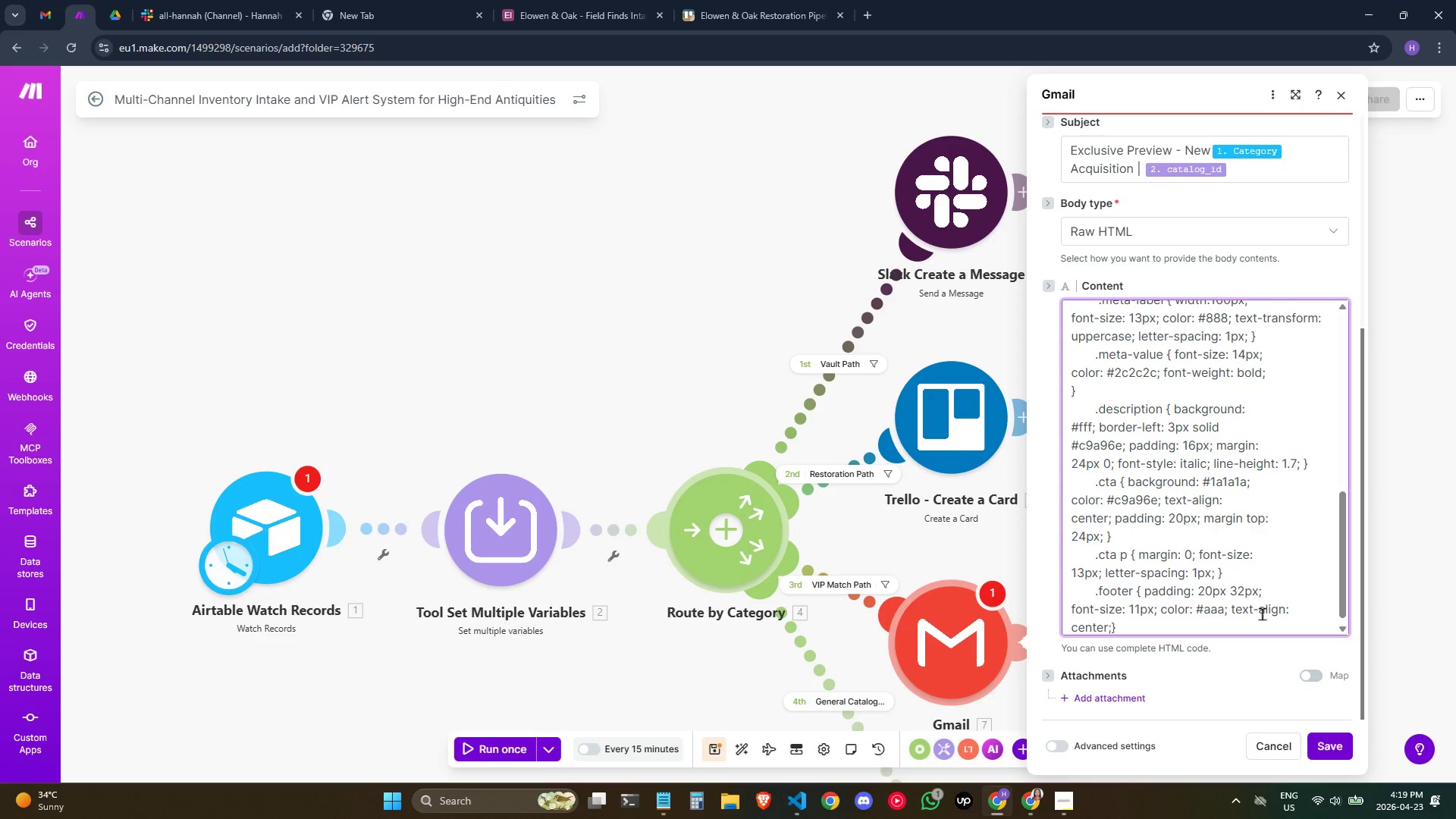 
key(Enter)
 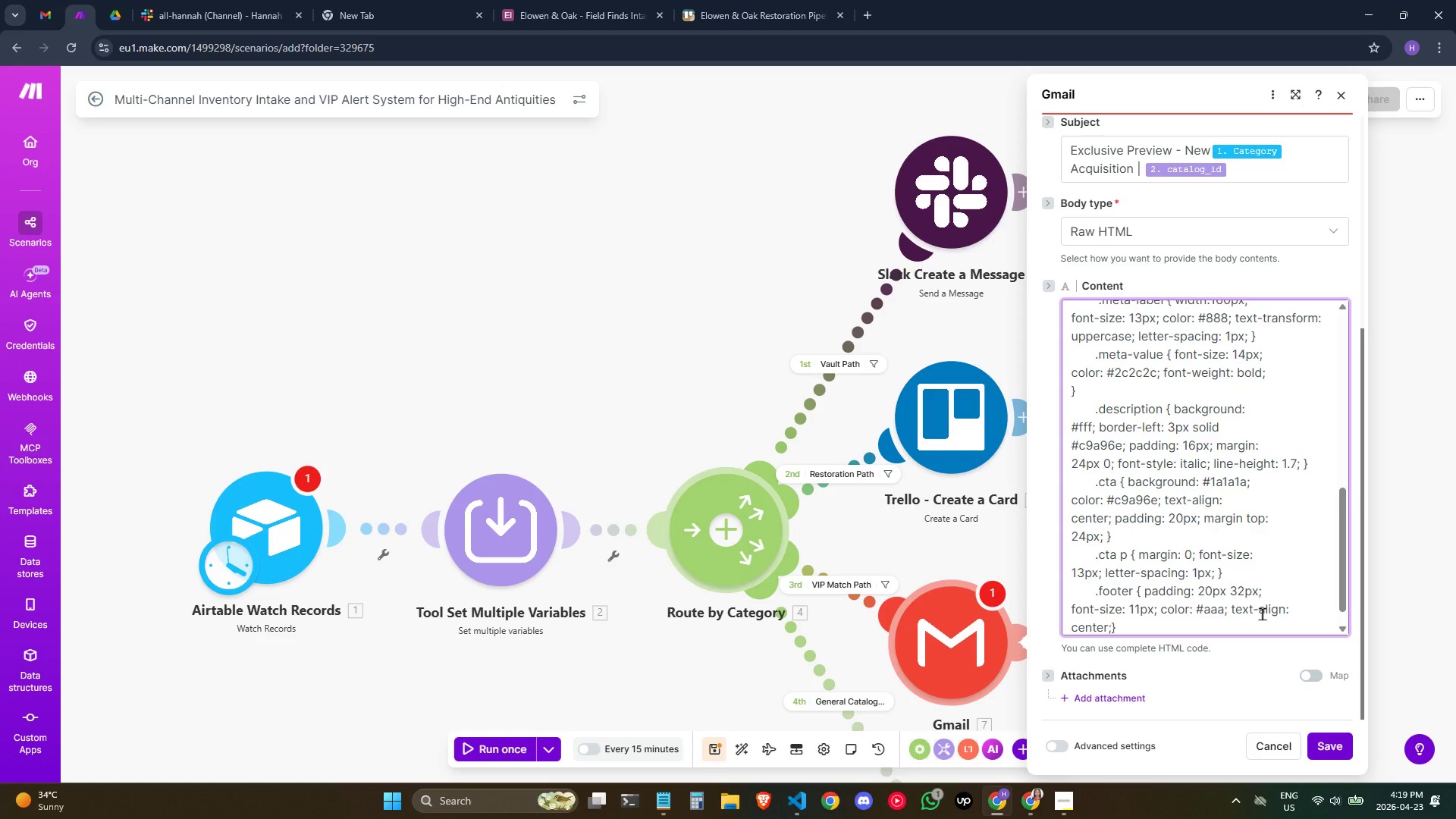 
type(</sty)
 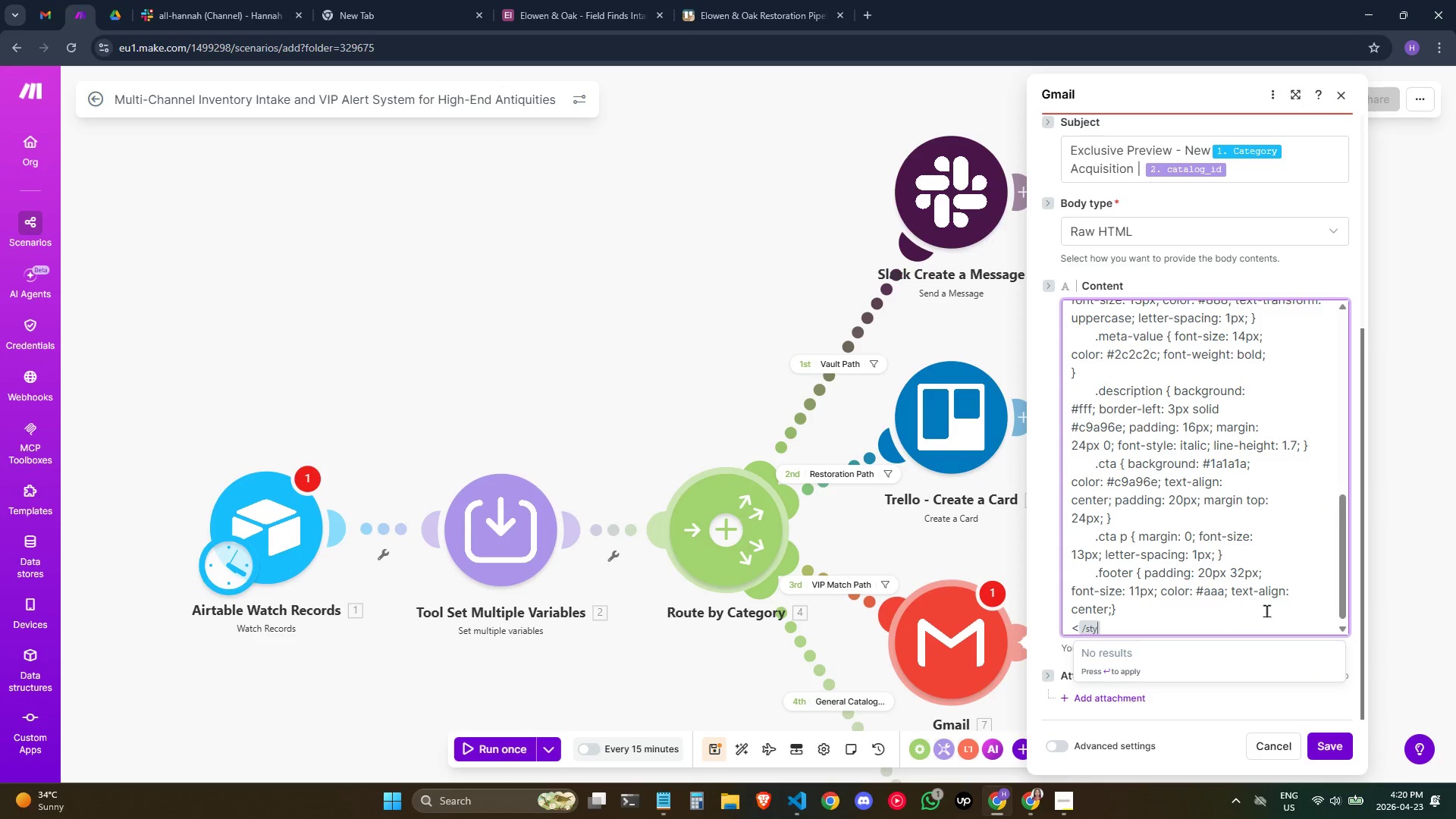 
type(le)
 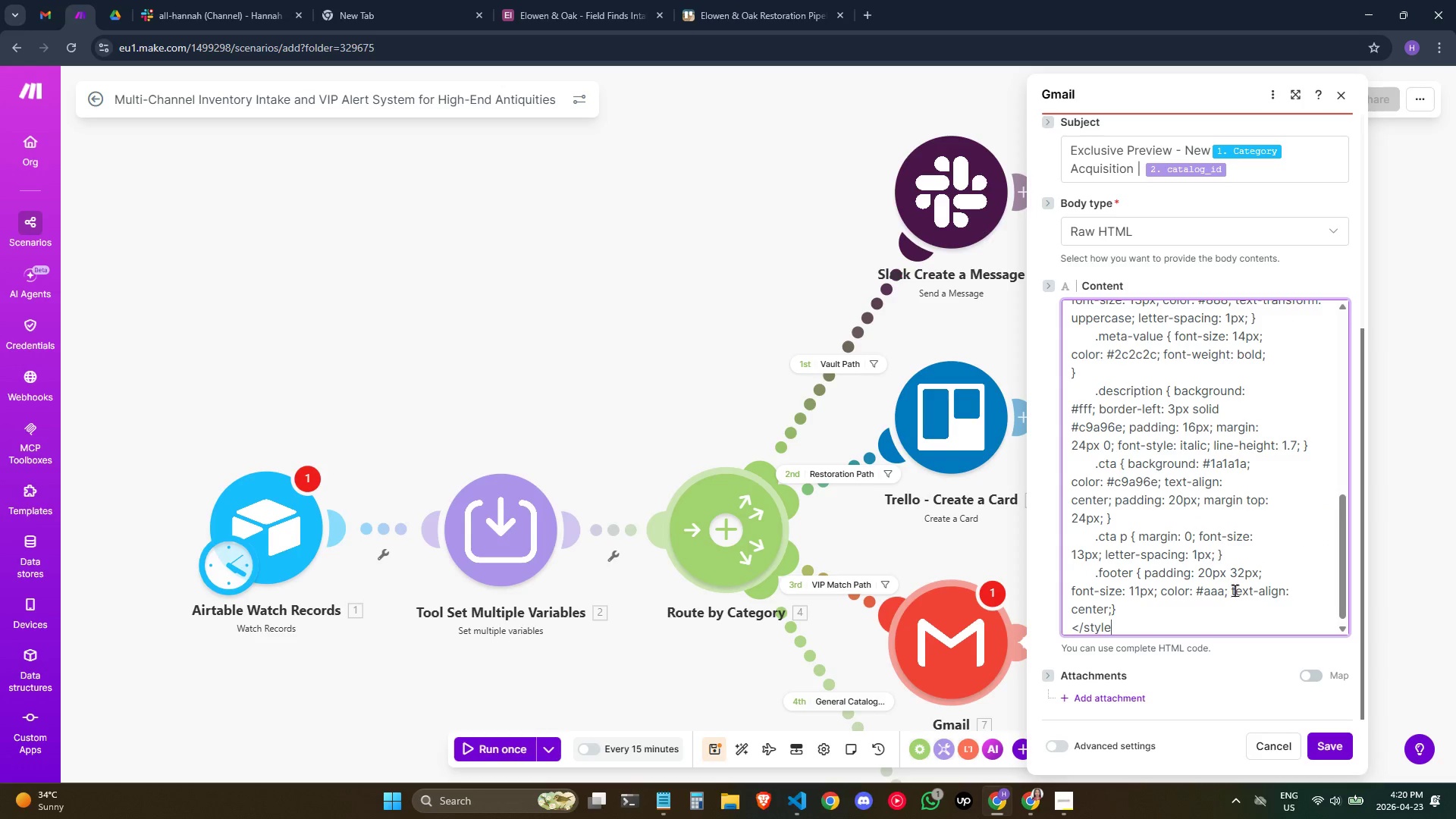 
key(Shift+Period)
 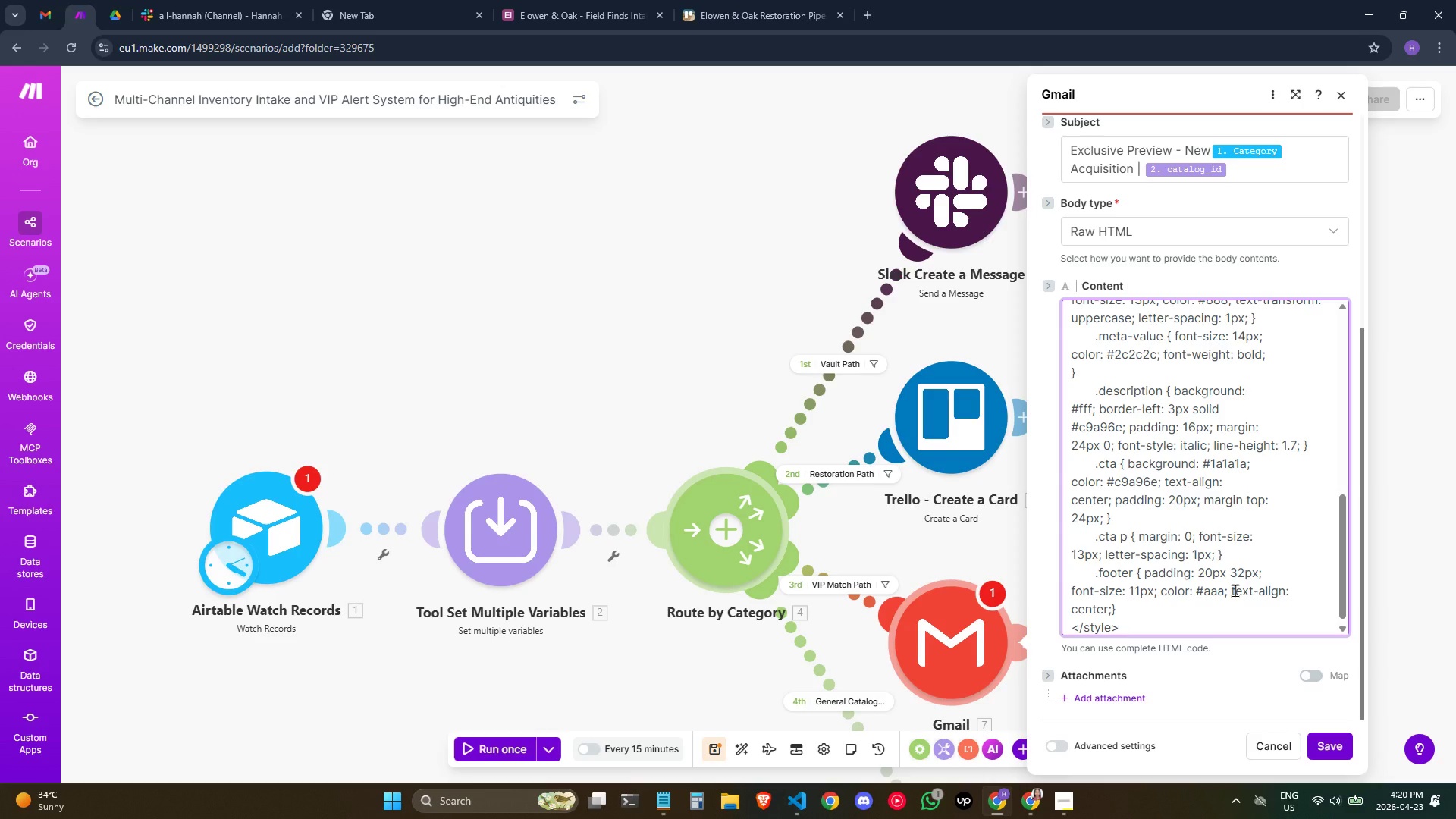 
key(Enter)
 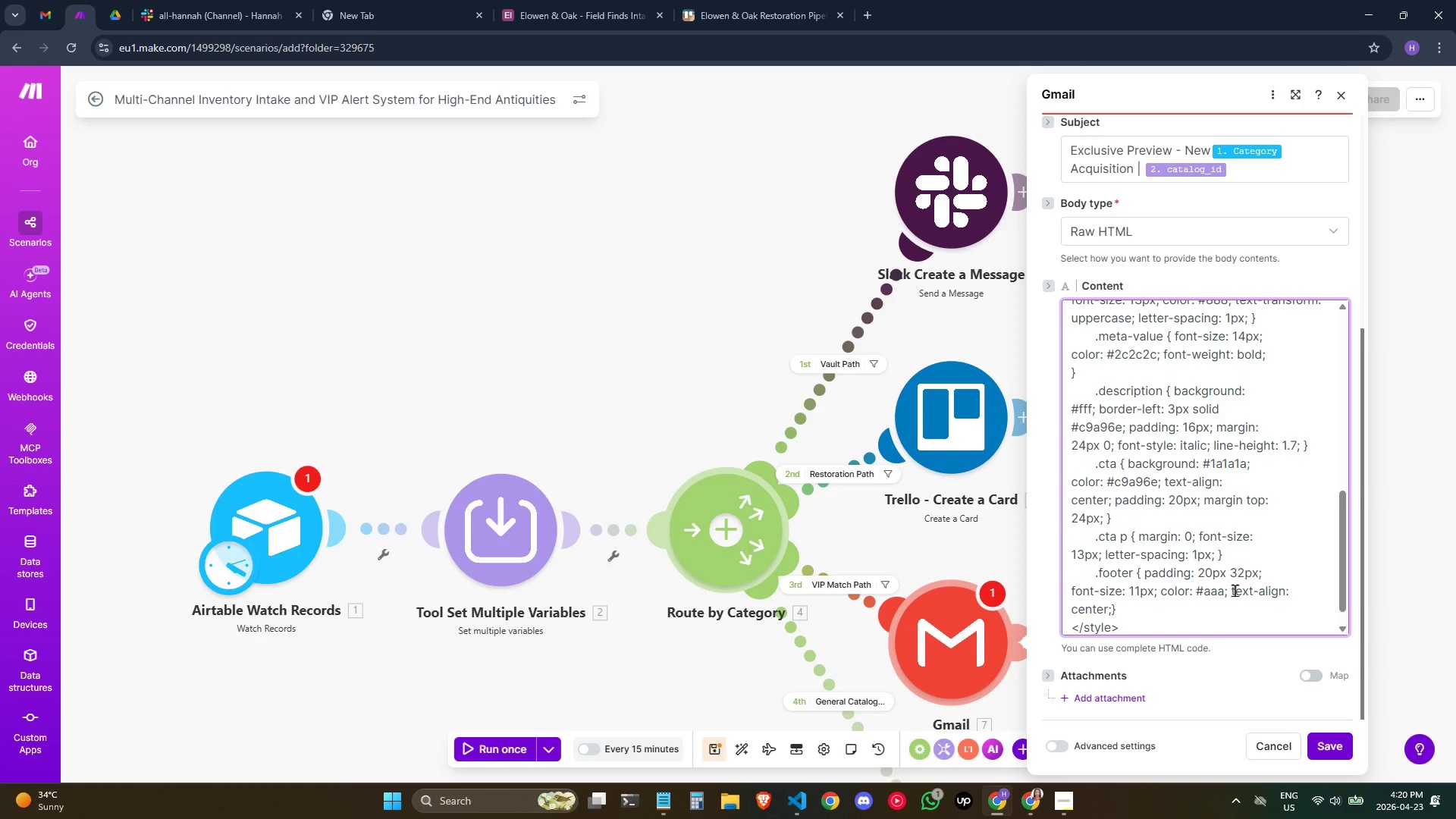 
scroll: coordinate [1225, 593], scroll_direction: down, amount: 6.0
 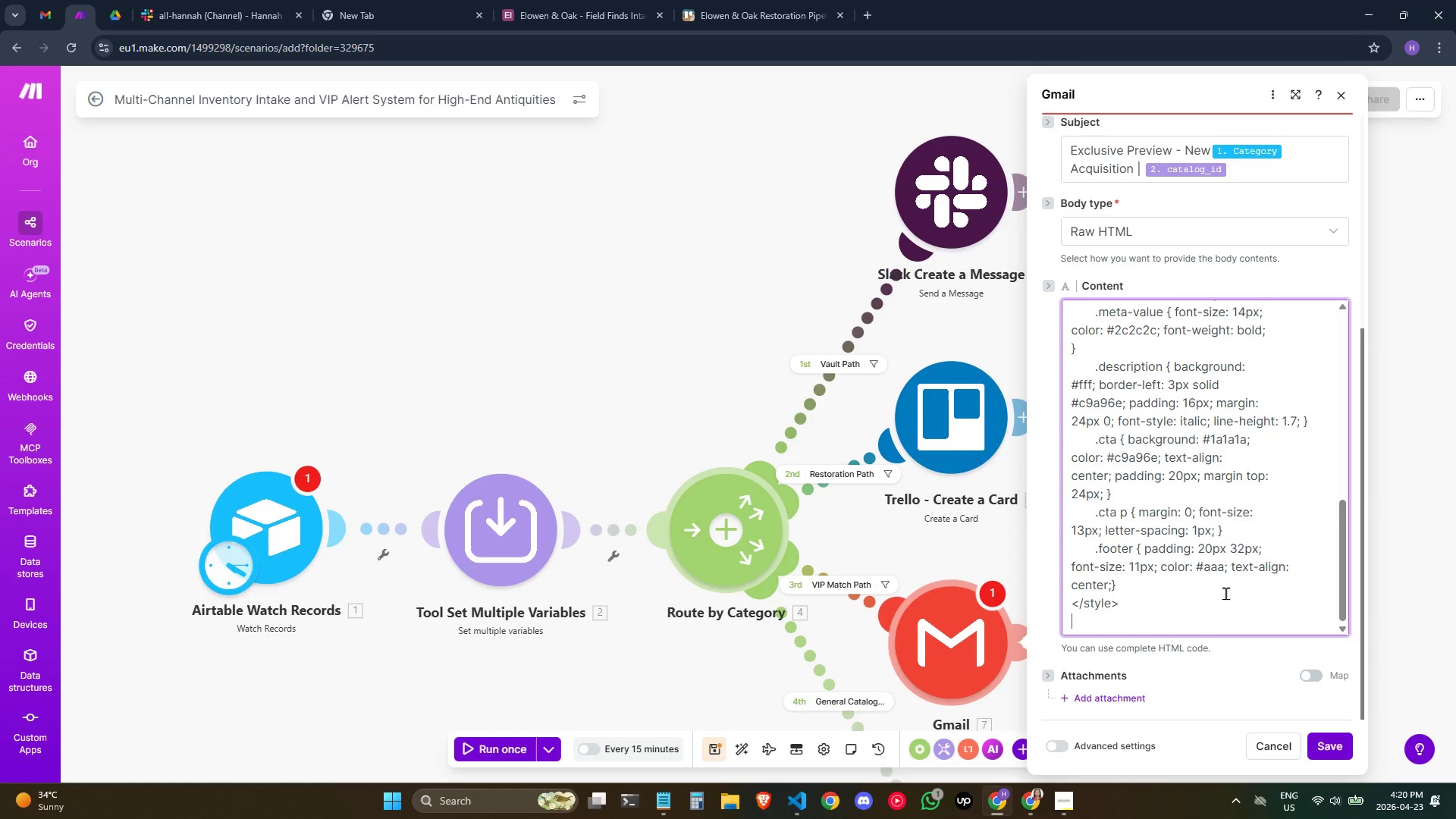 
key(ArrowUp)
 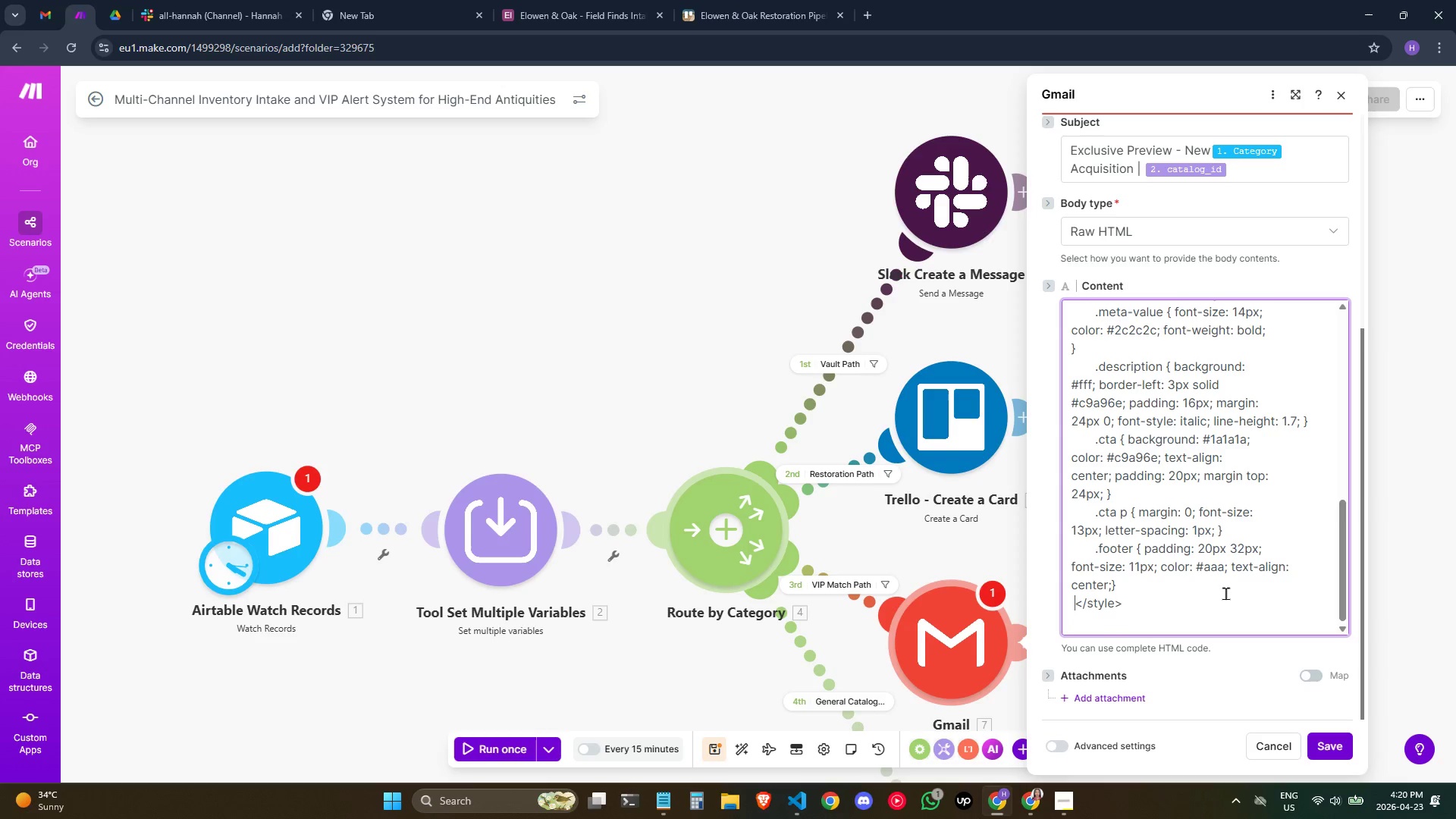 
hold_key(key=Space, duration=0.44)
 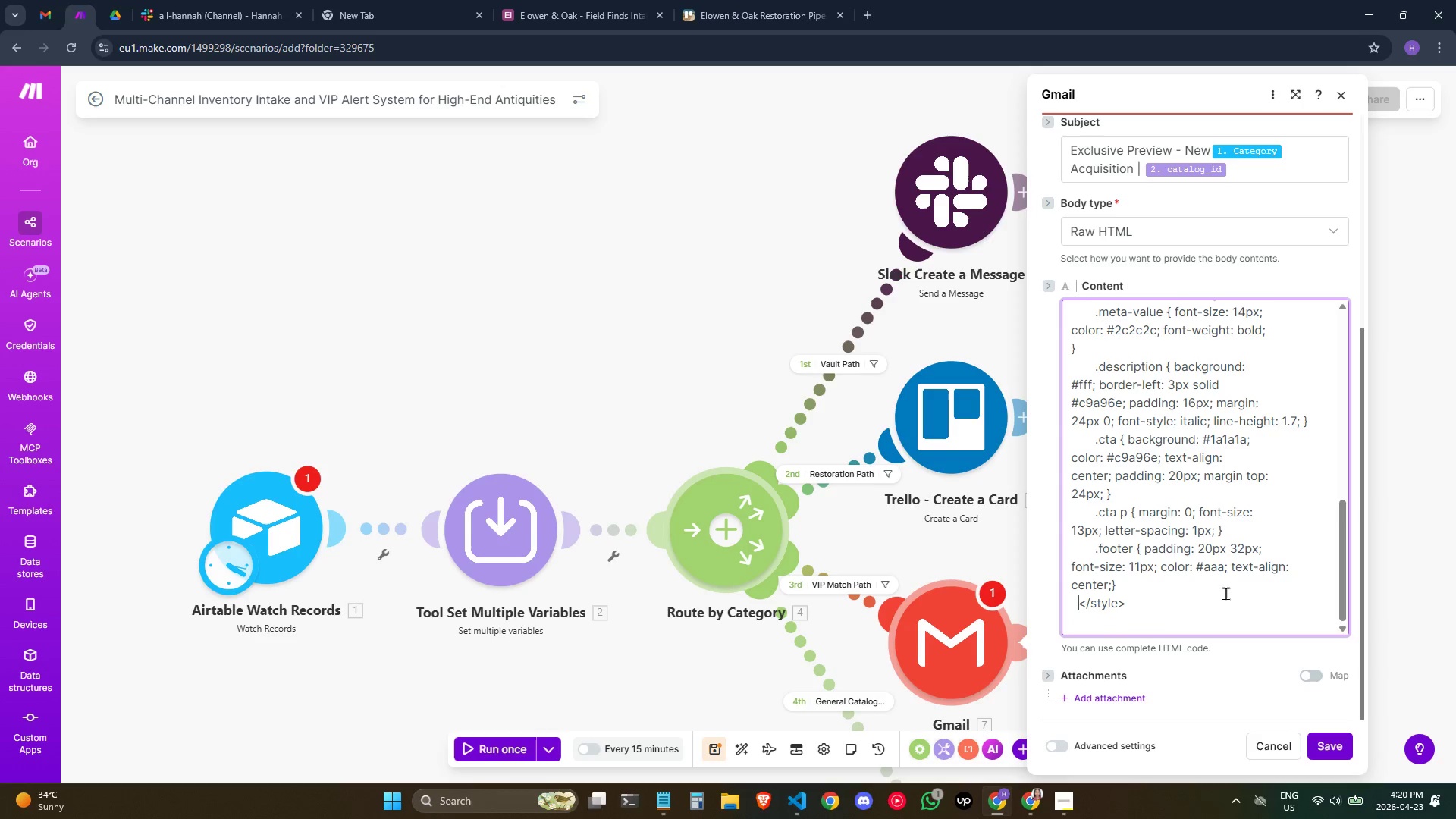 
key(Space)
 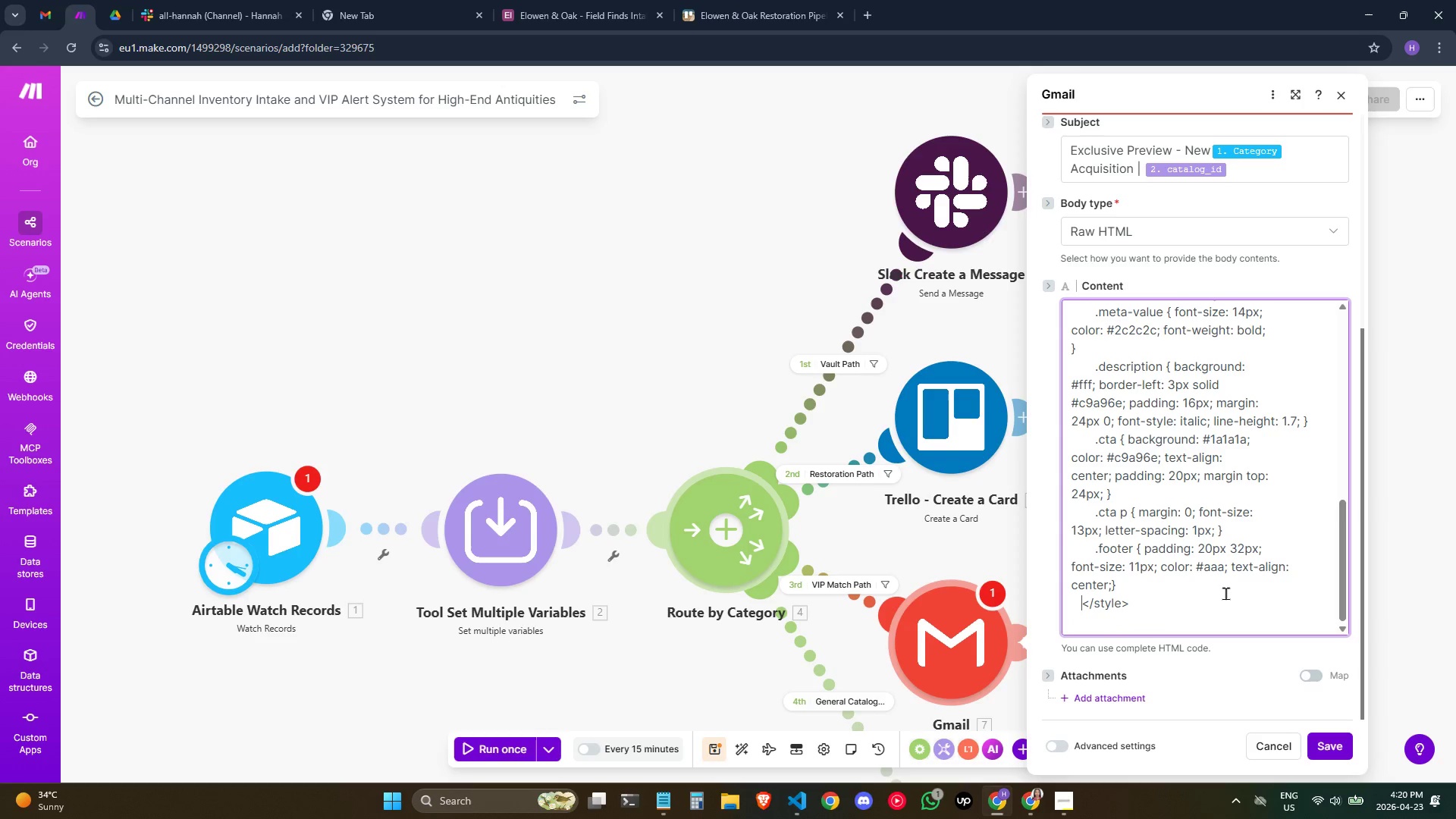 
key(Space)
 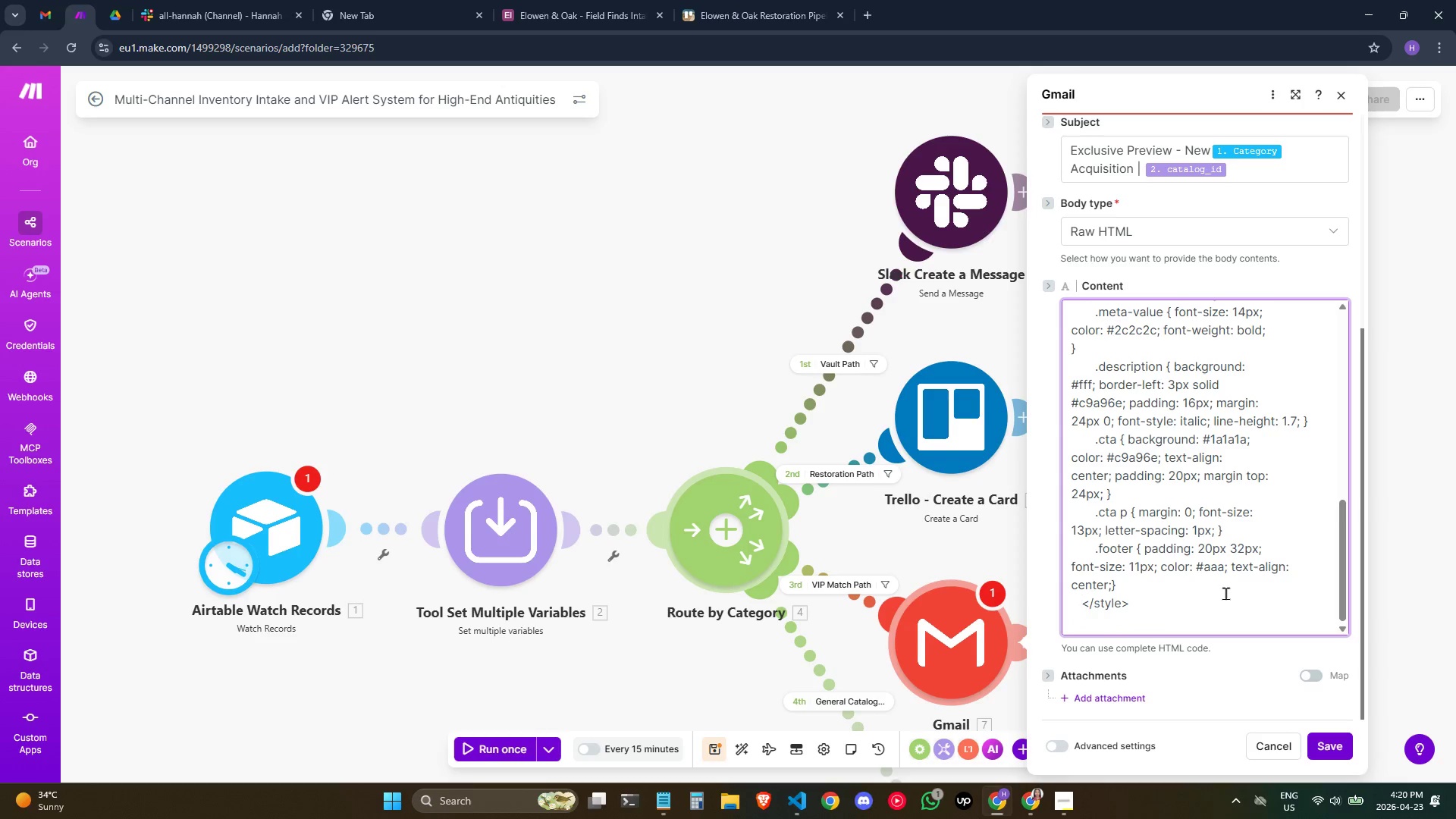 
key(ArrowDown)
 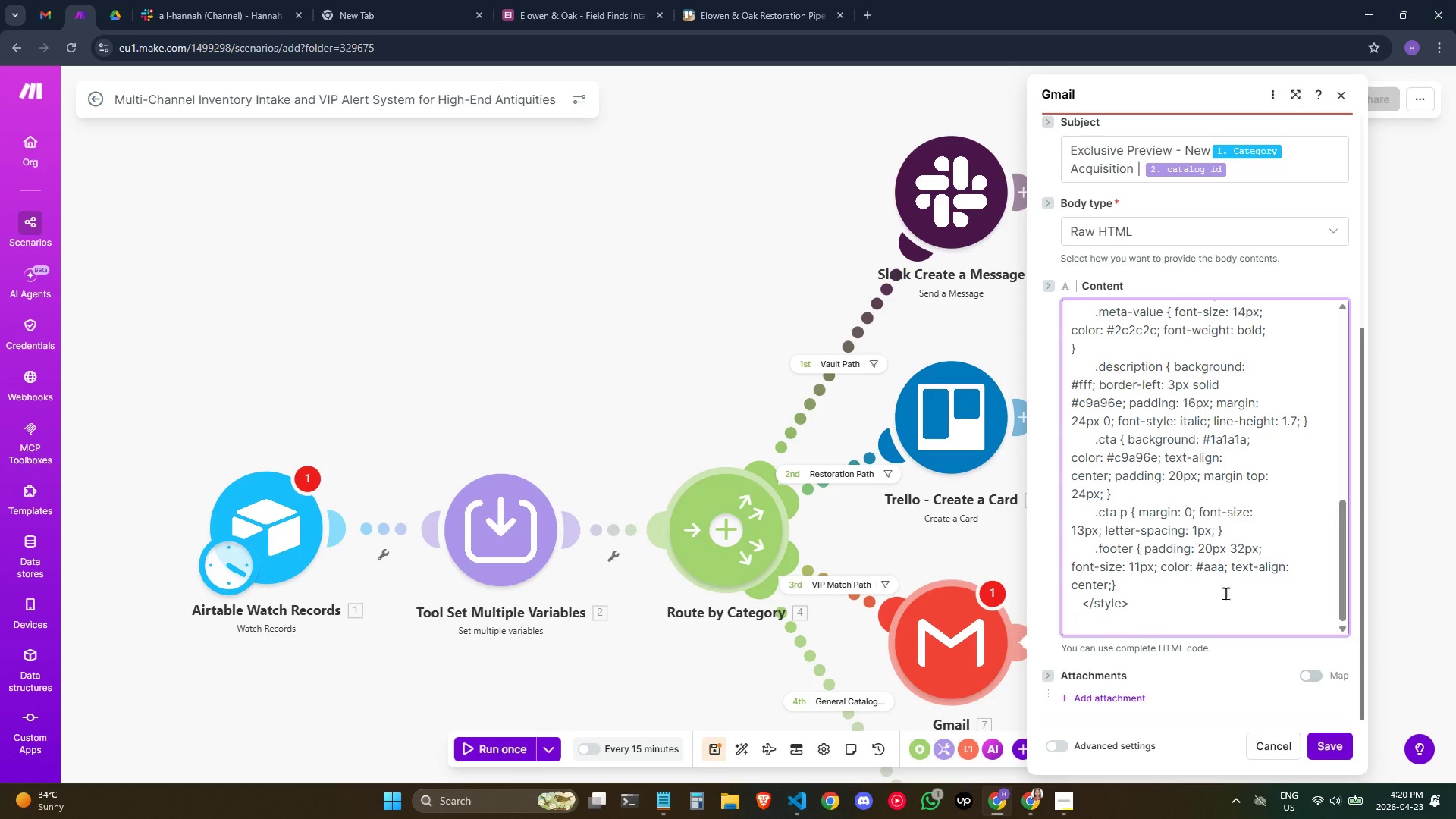 
type(</head?)
key(Backspace)
type(.)
key(Backspace)
type(>)
 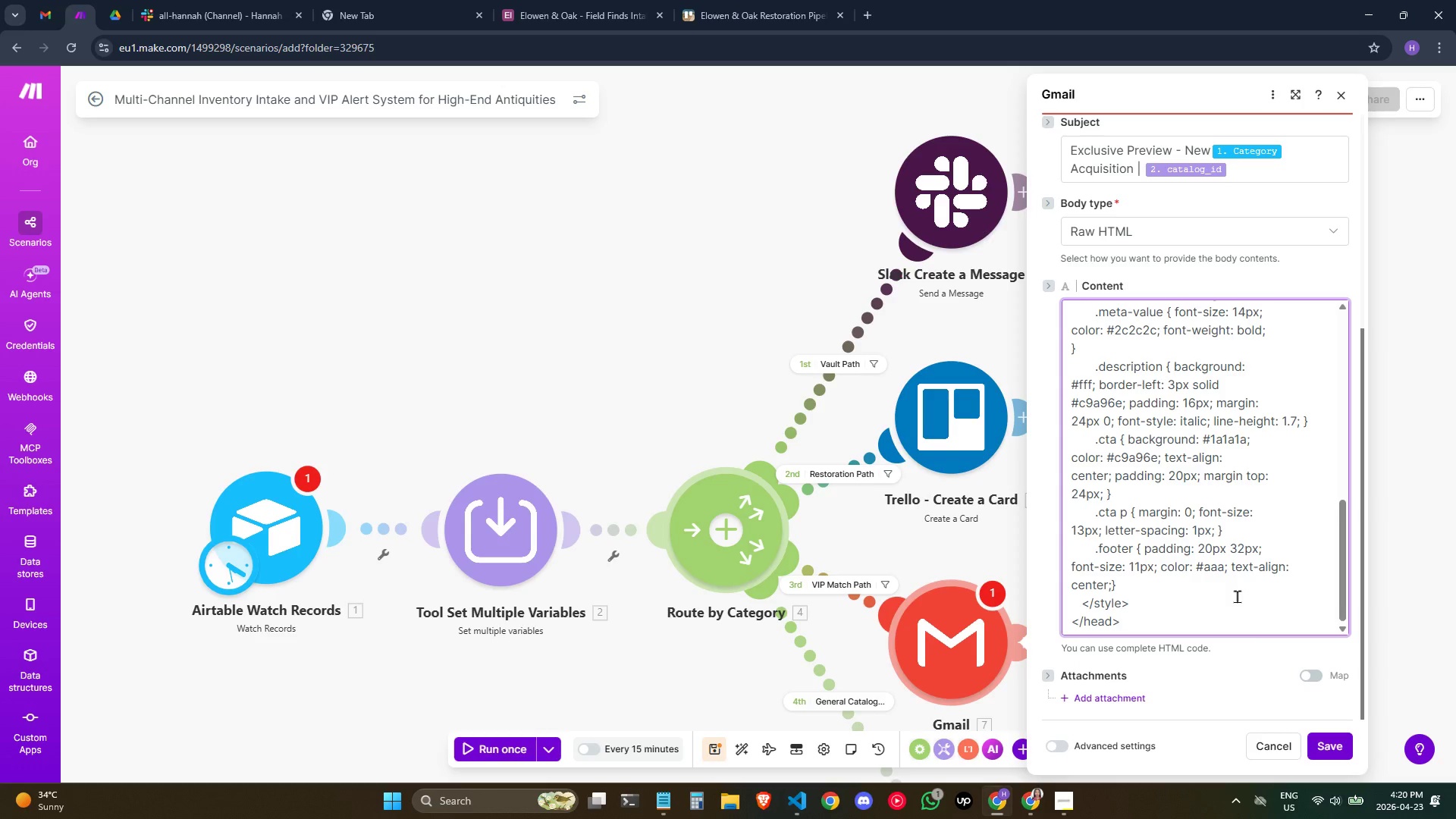 
key(ArrowDown)
 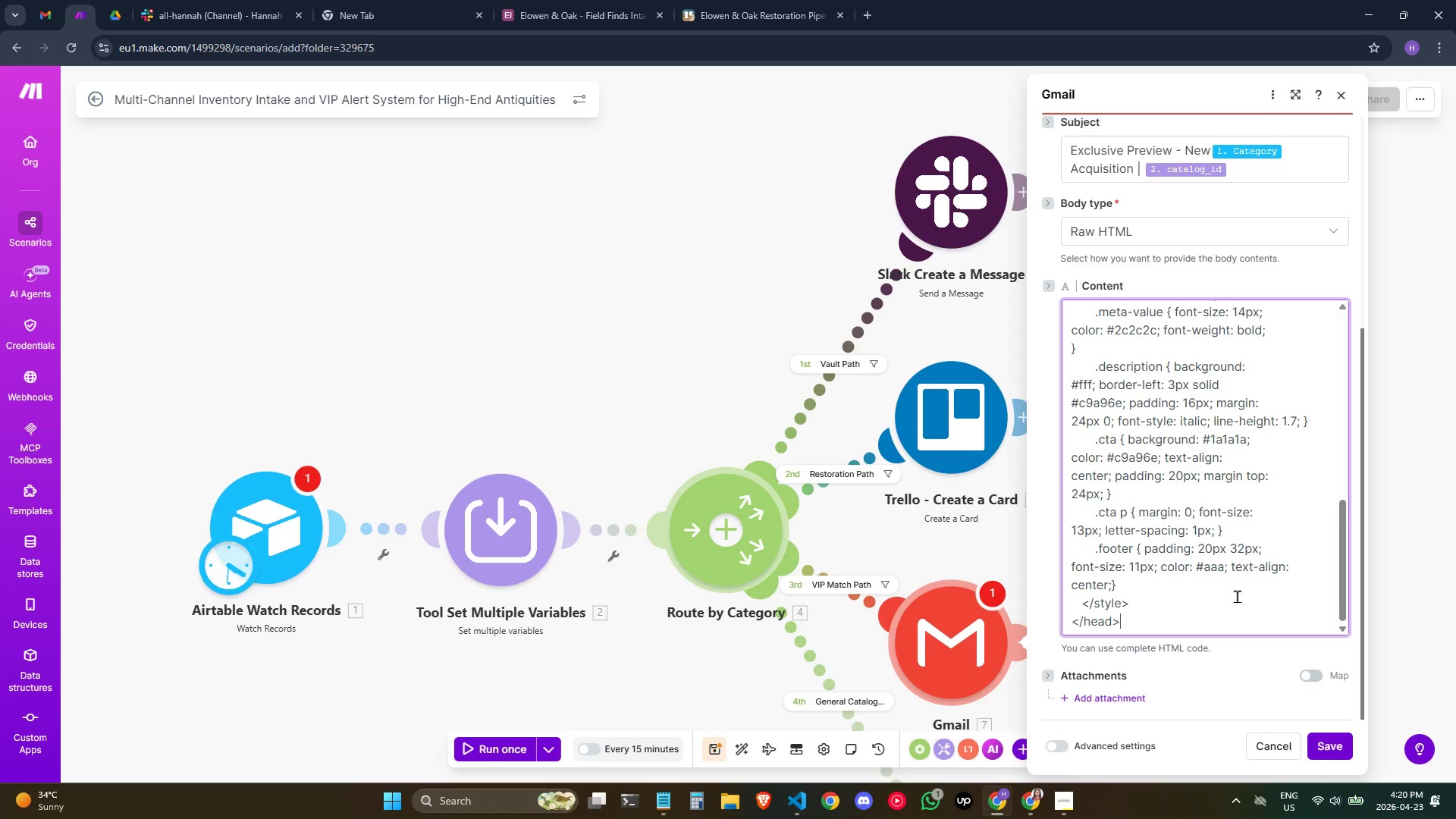 
key(Enter)
 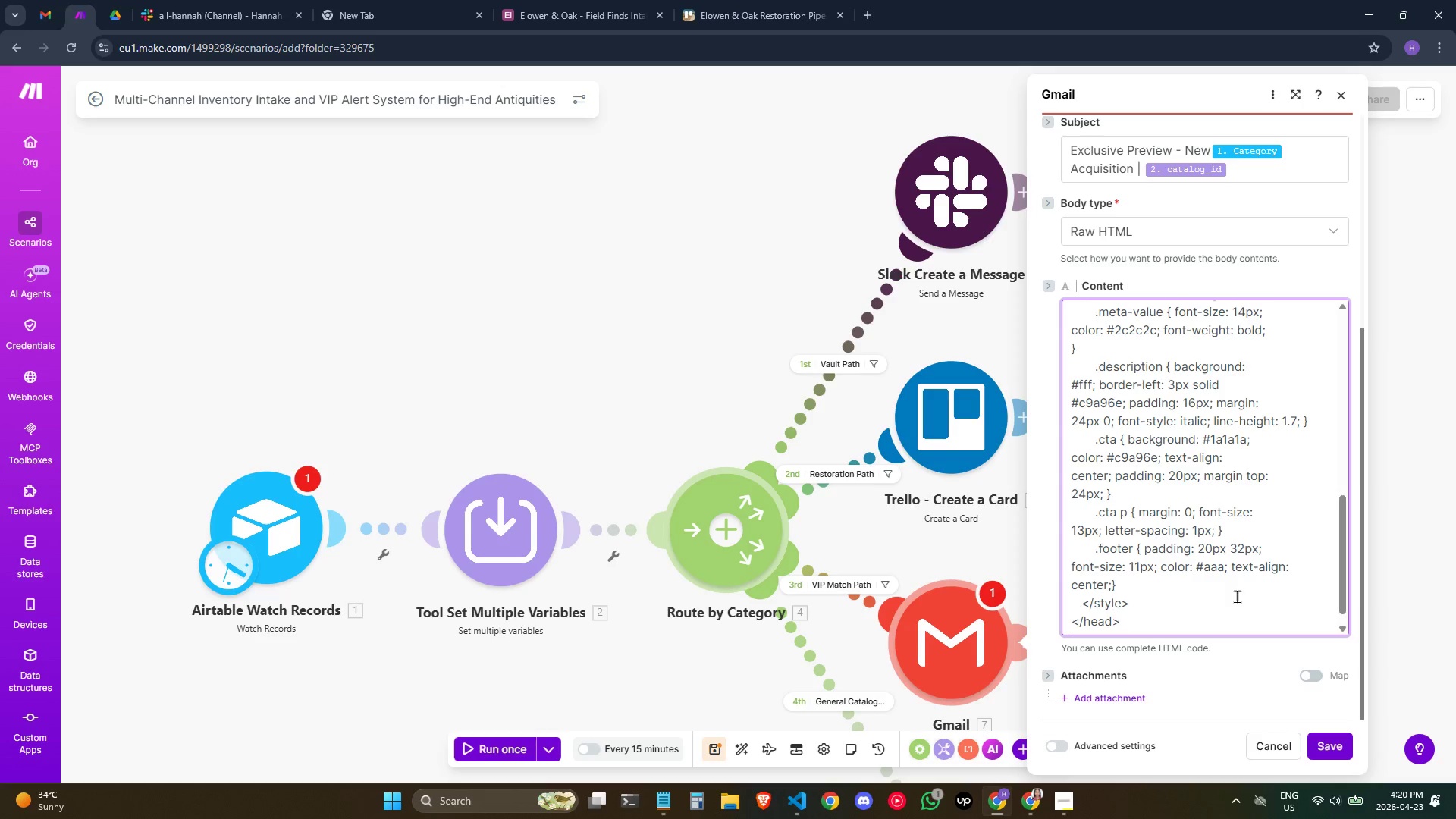 
type(<body>)
 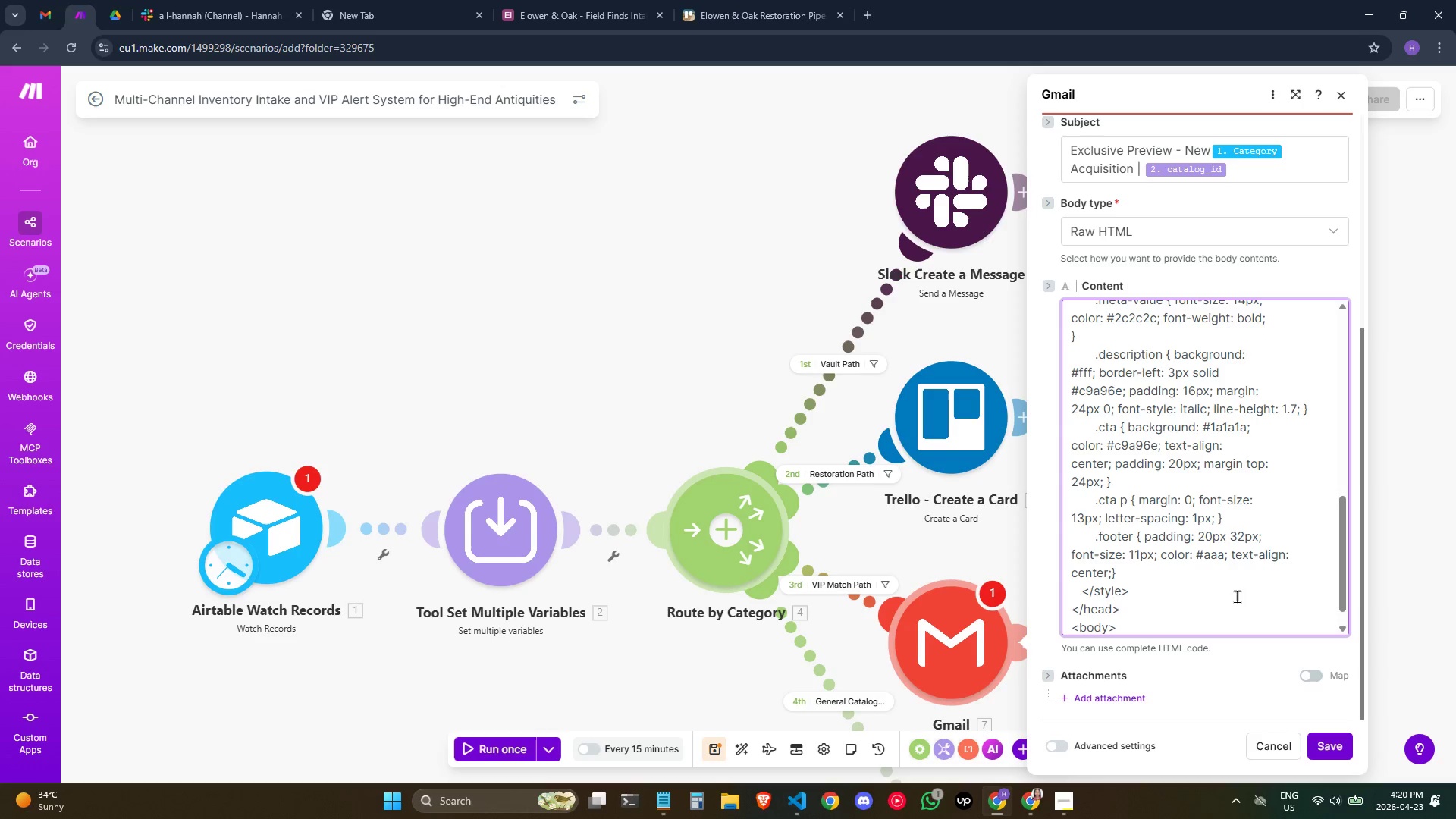 
 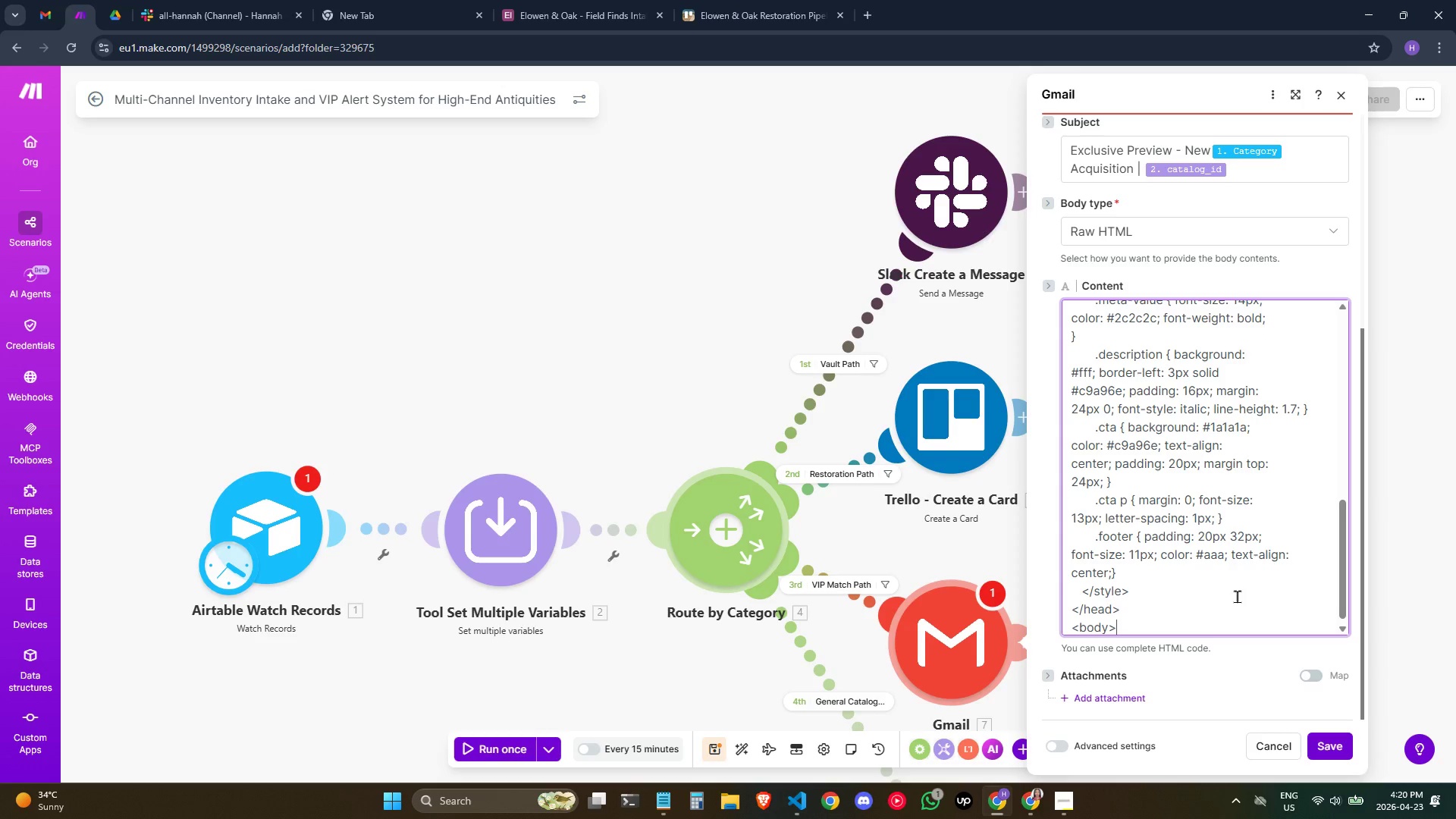 
key(Enter)
 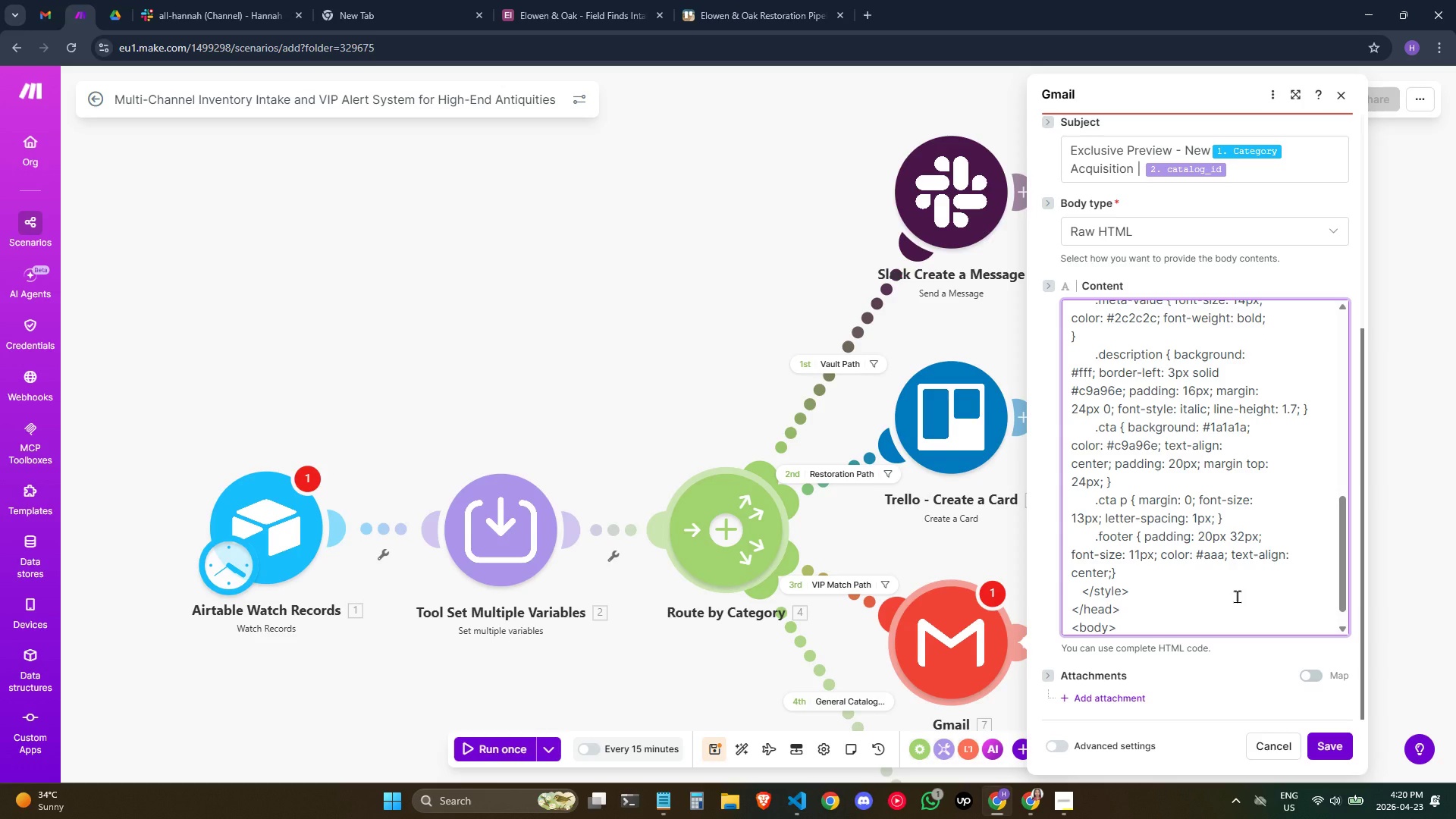 
key(Shift+Comma)
 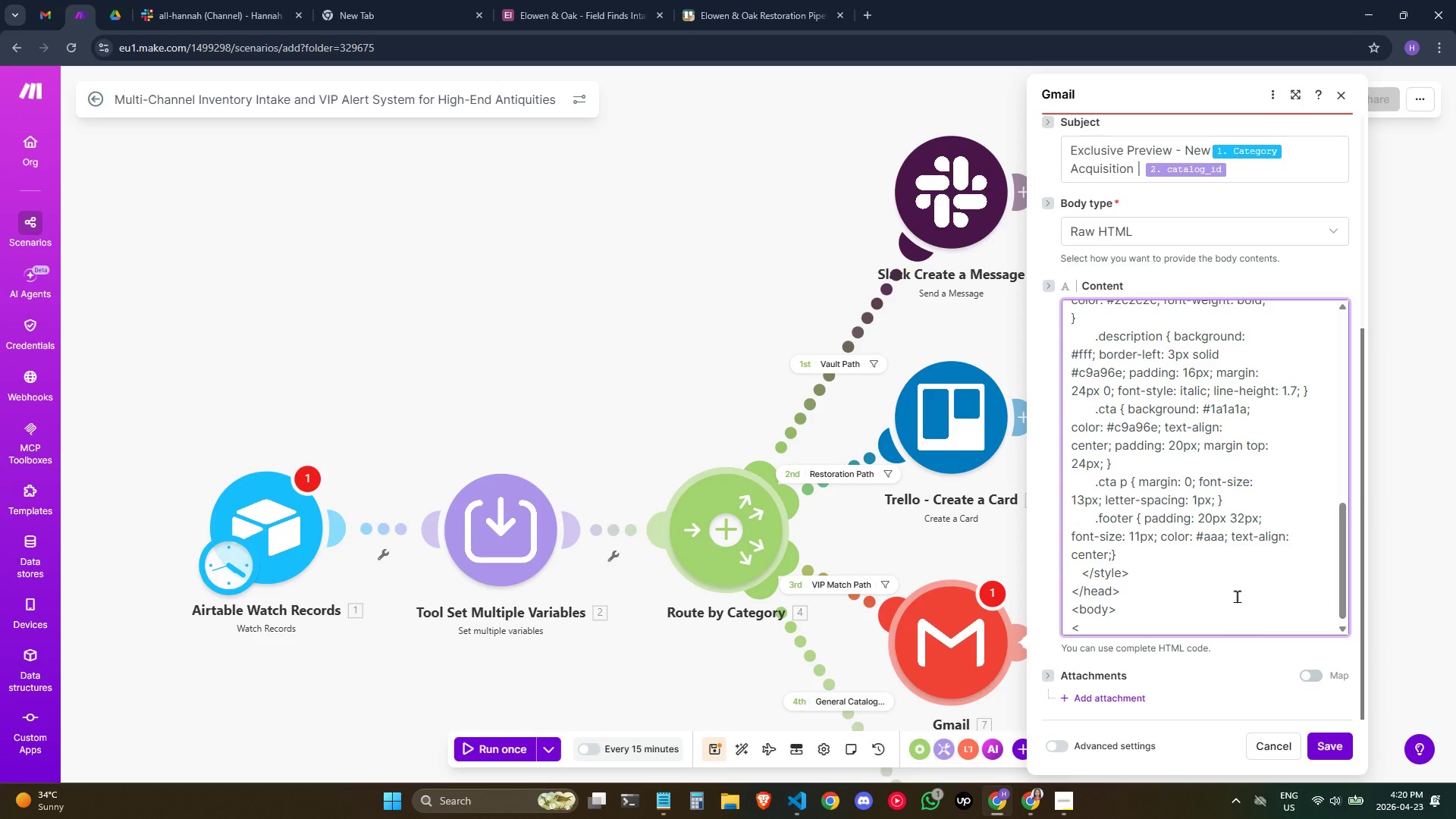 
key(D)
 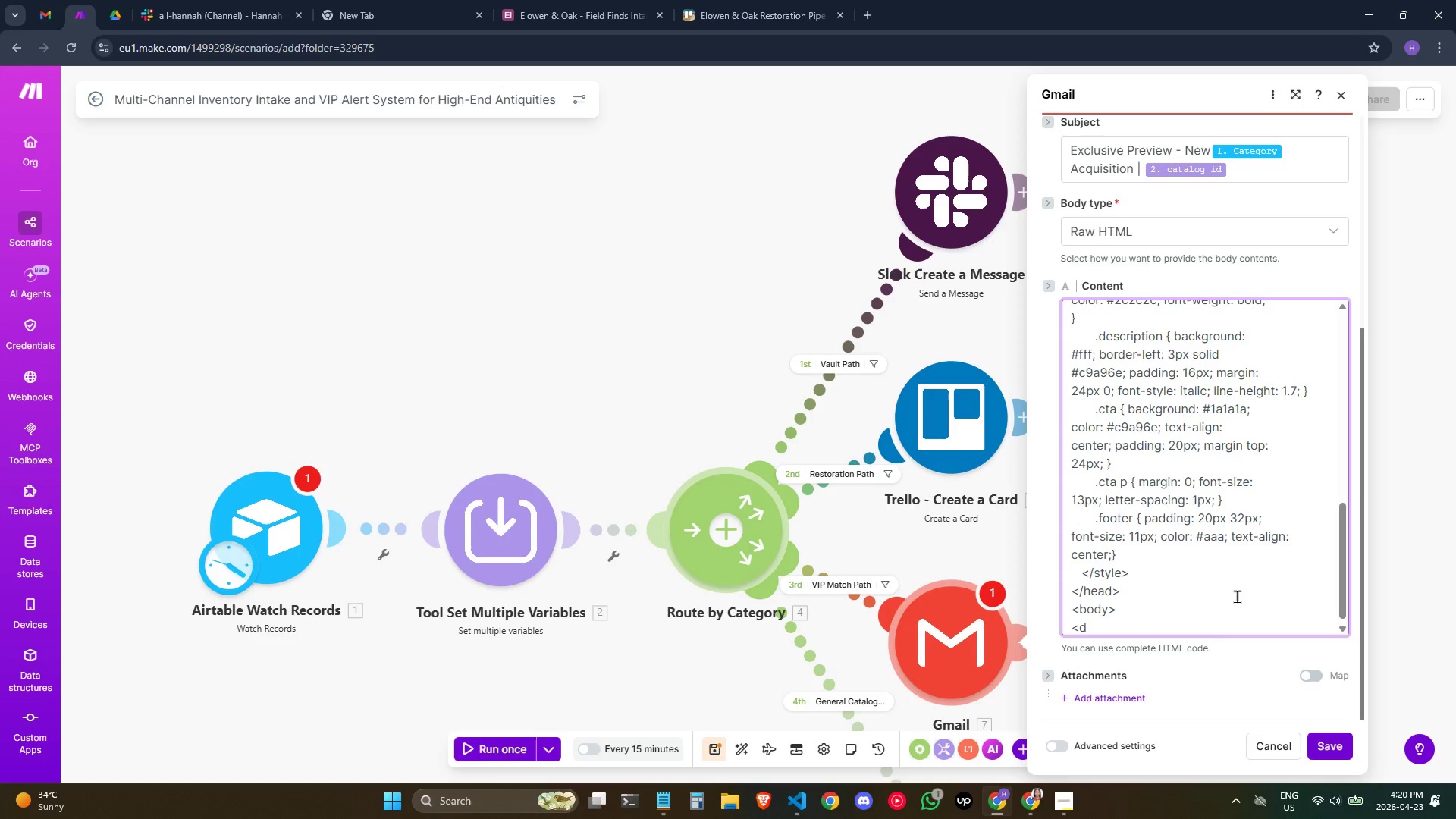 
wait(6.98)
 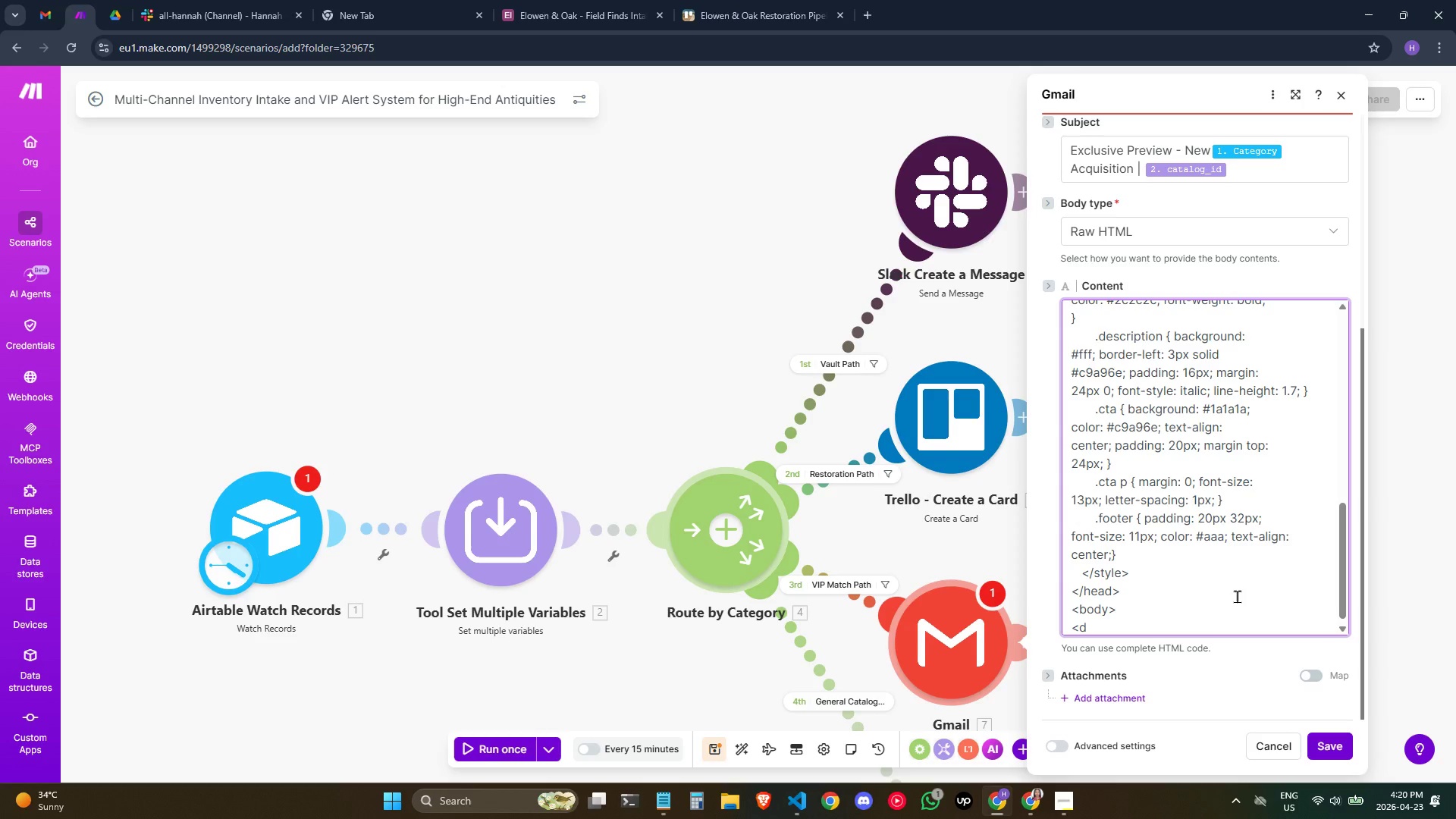 
type(iv clac)
key(Backspace)
type(sss)
key(Backspace)
type(="header">)
 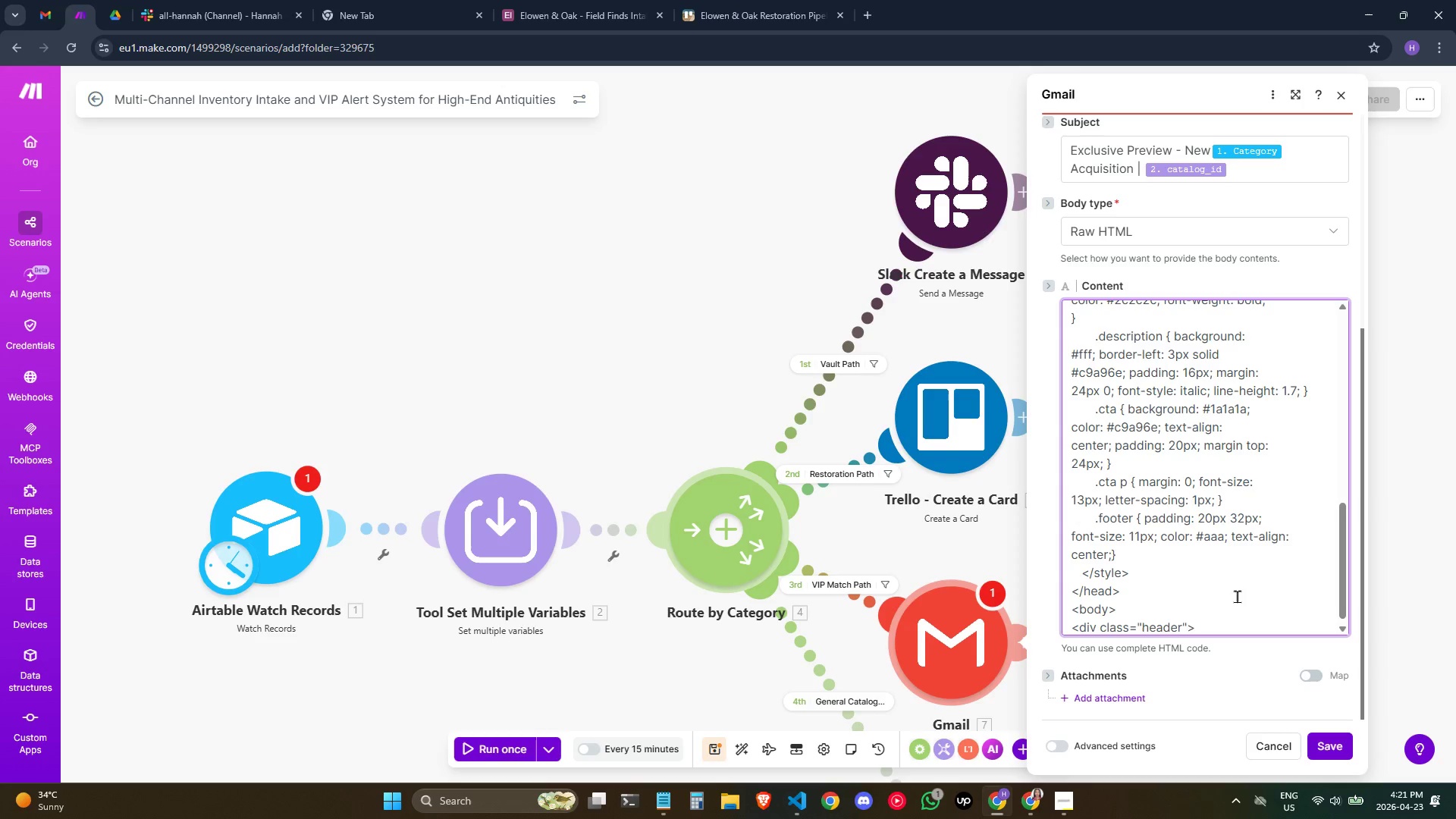 
key(Enter)
 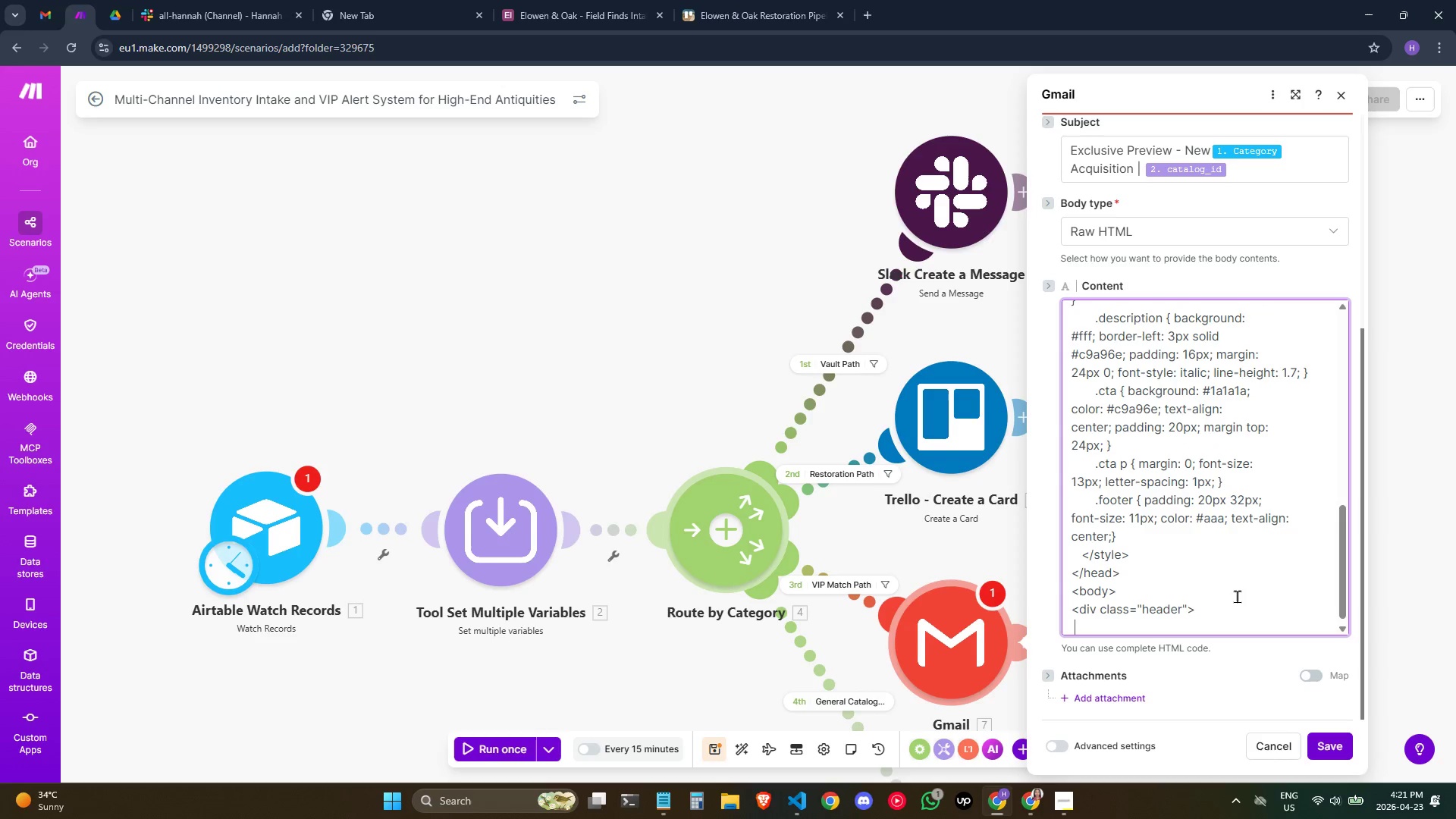 
hold_key(key=Space, duration=0.44)
 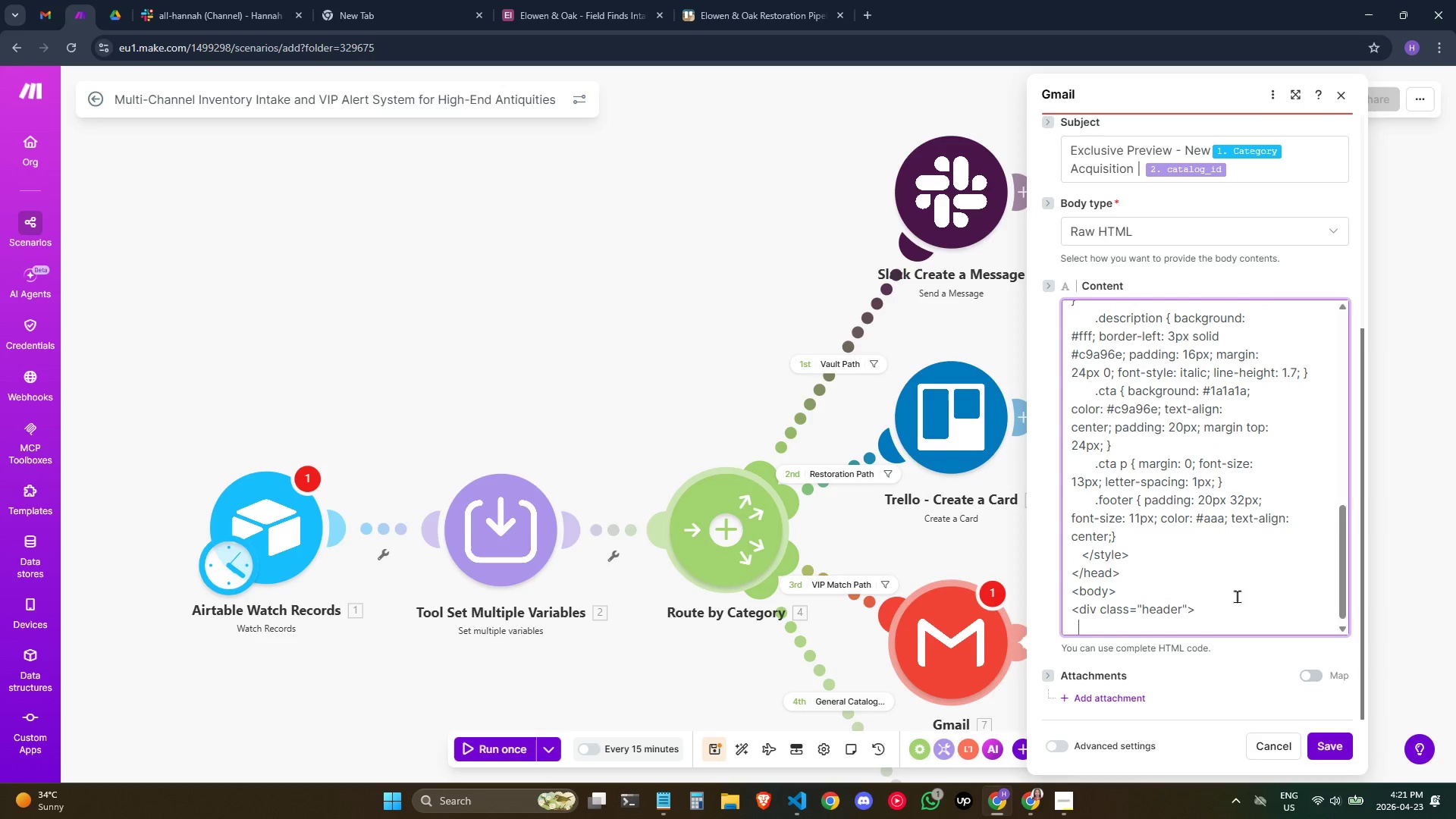 
type(    <h1>ELOWEN )
 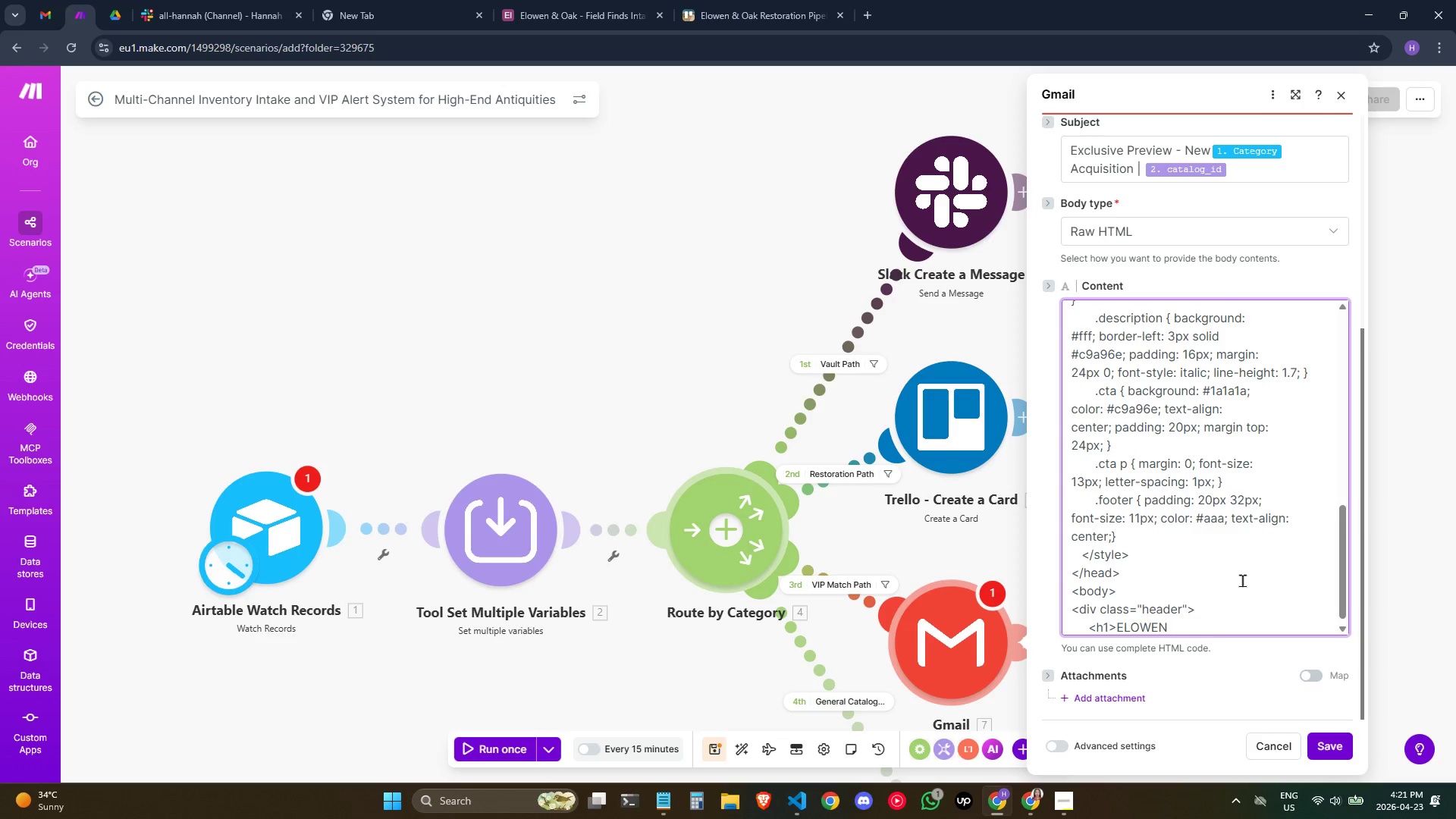 
type(&amp)
 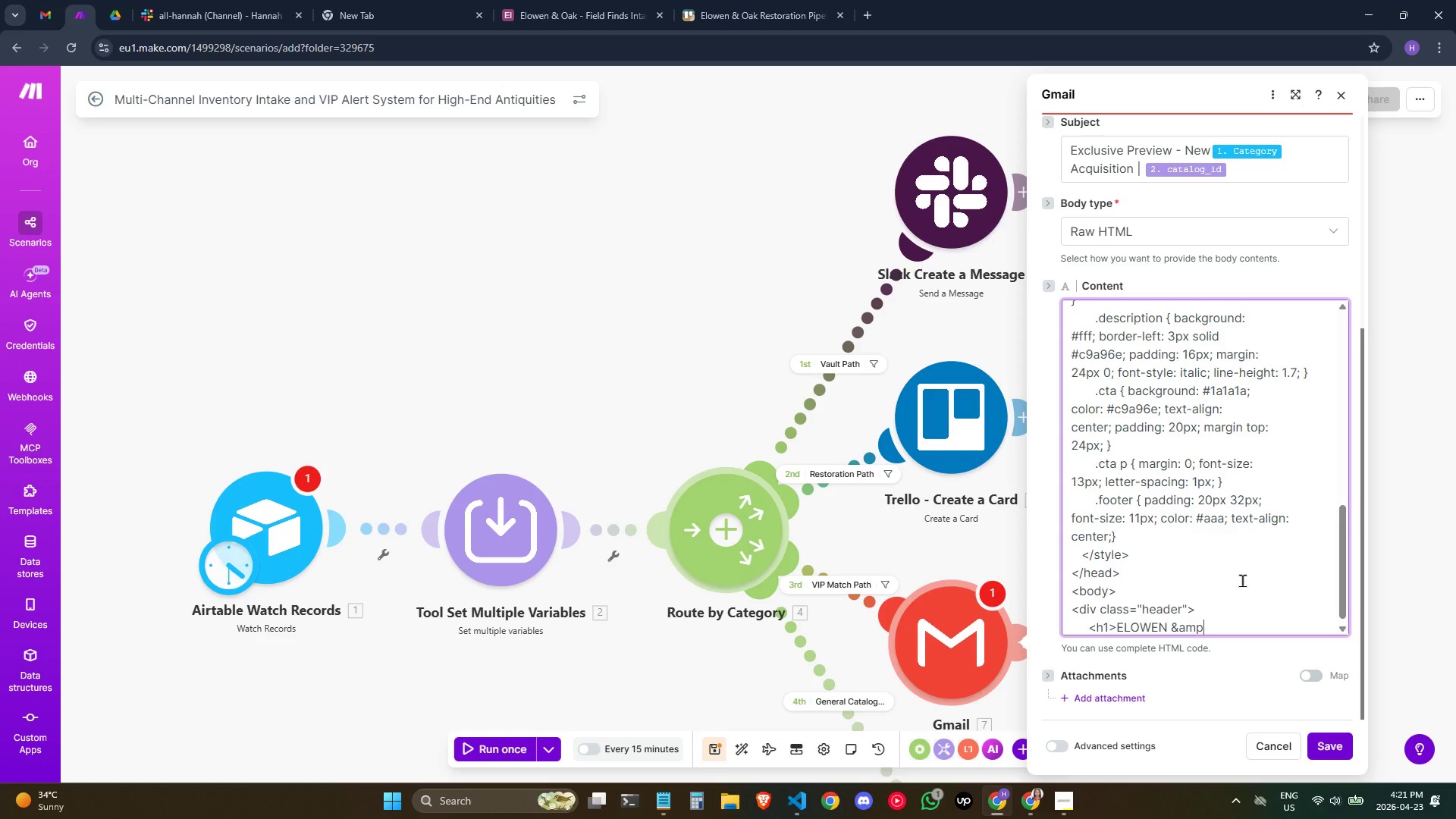 
type(; OAK</h1>)
 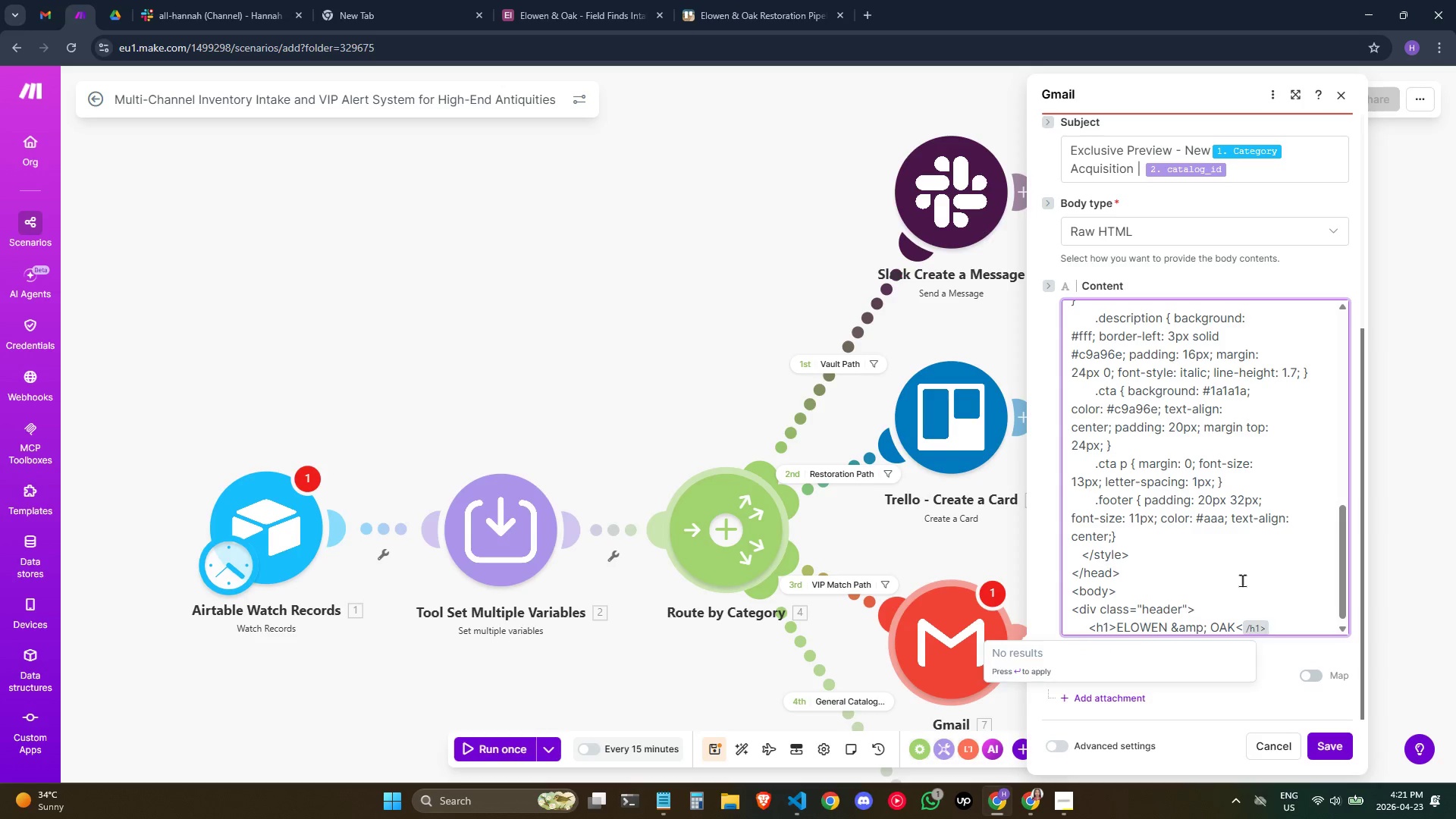 
key(Enter)
 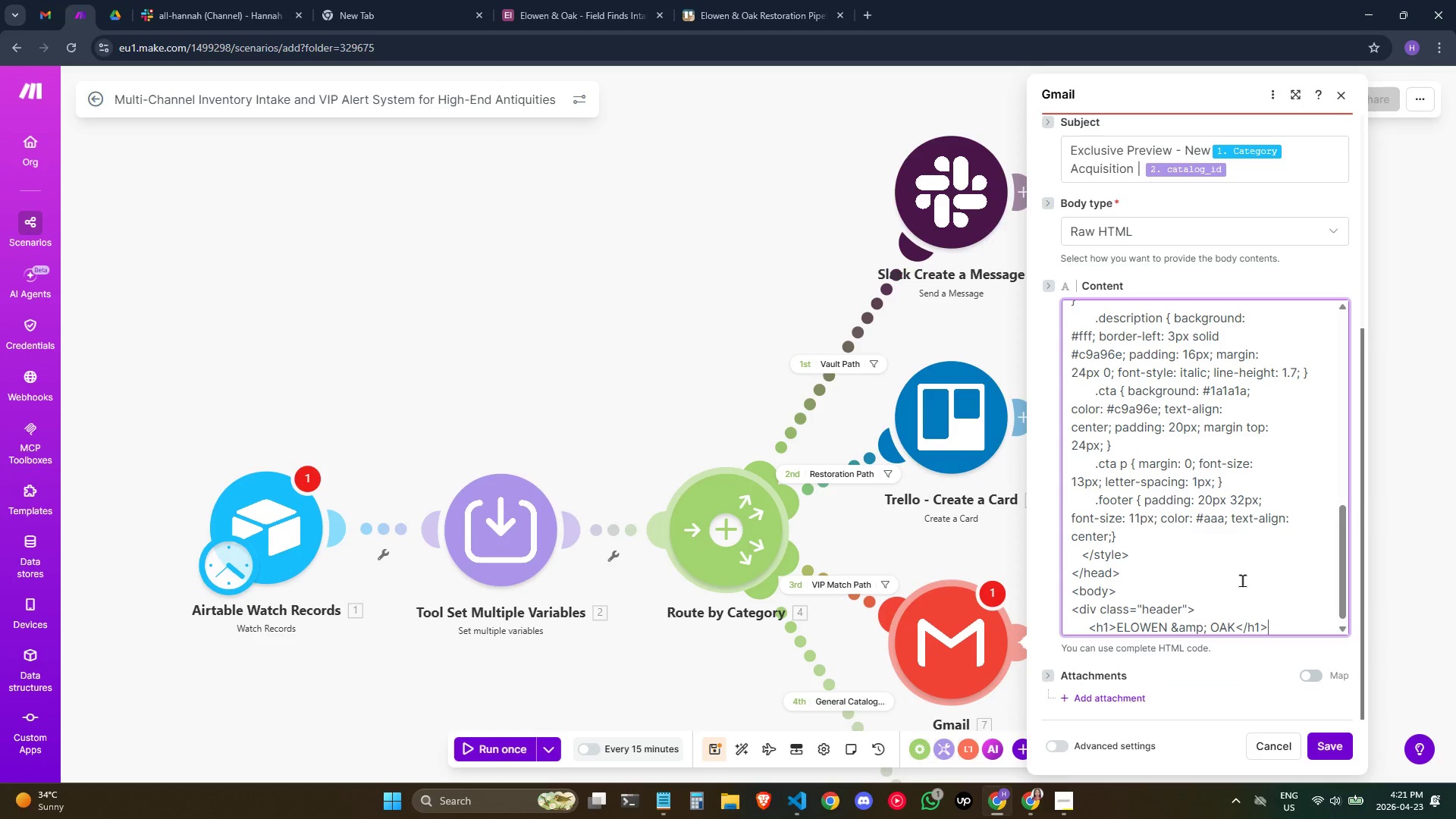 
key(Space)
 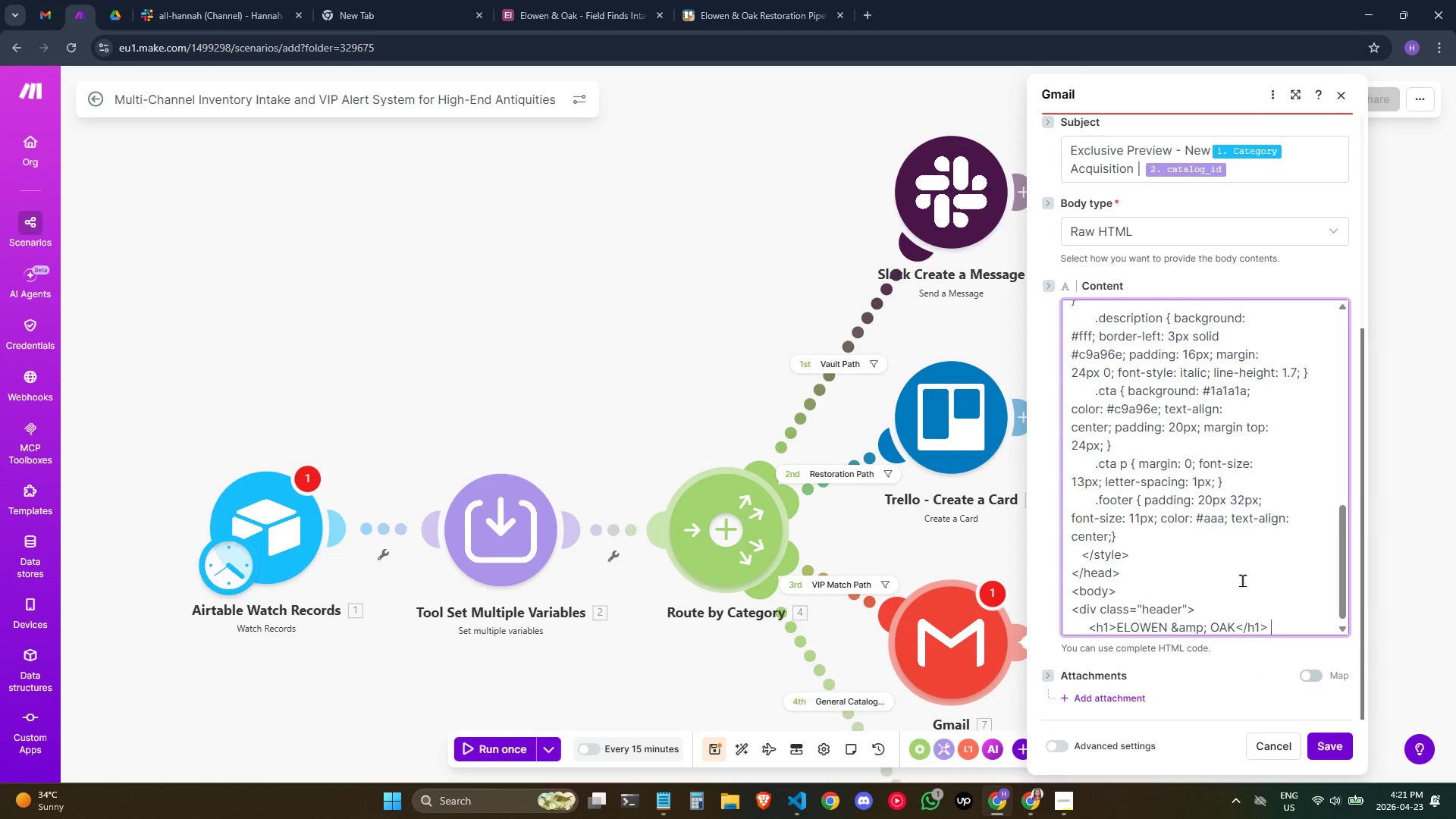 
key(Space)
 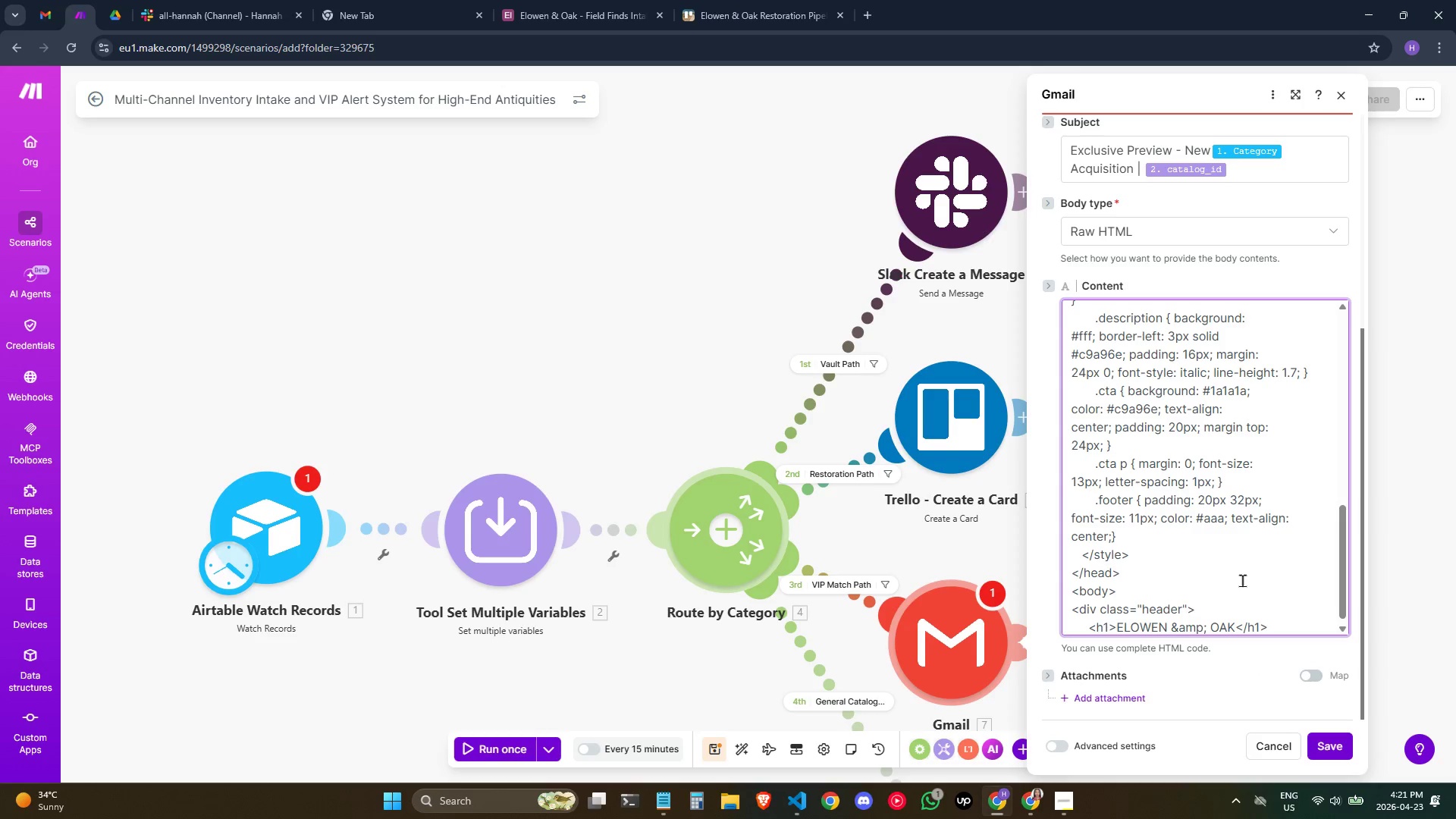 
key(Backspace)
 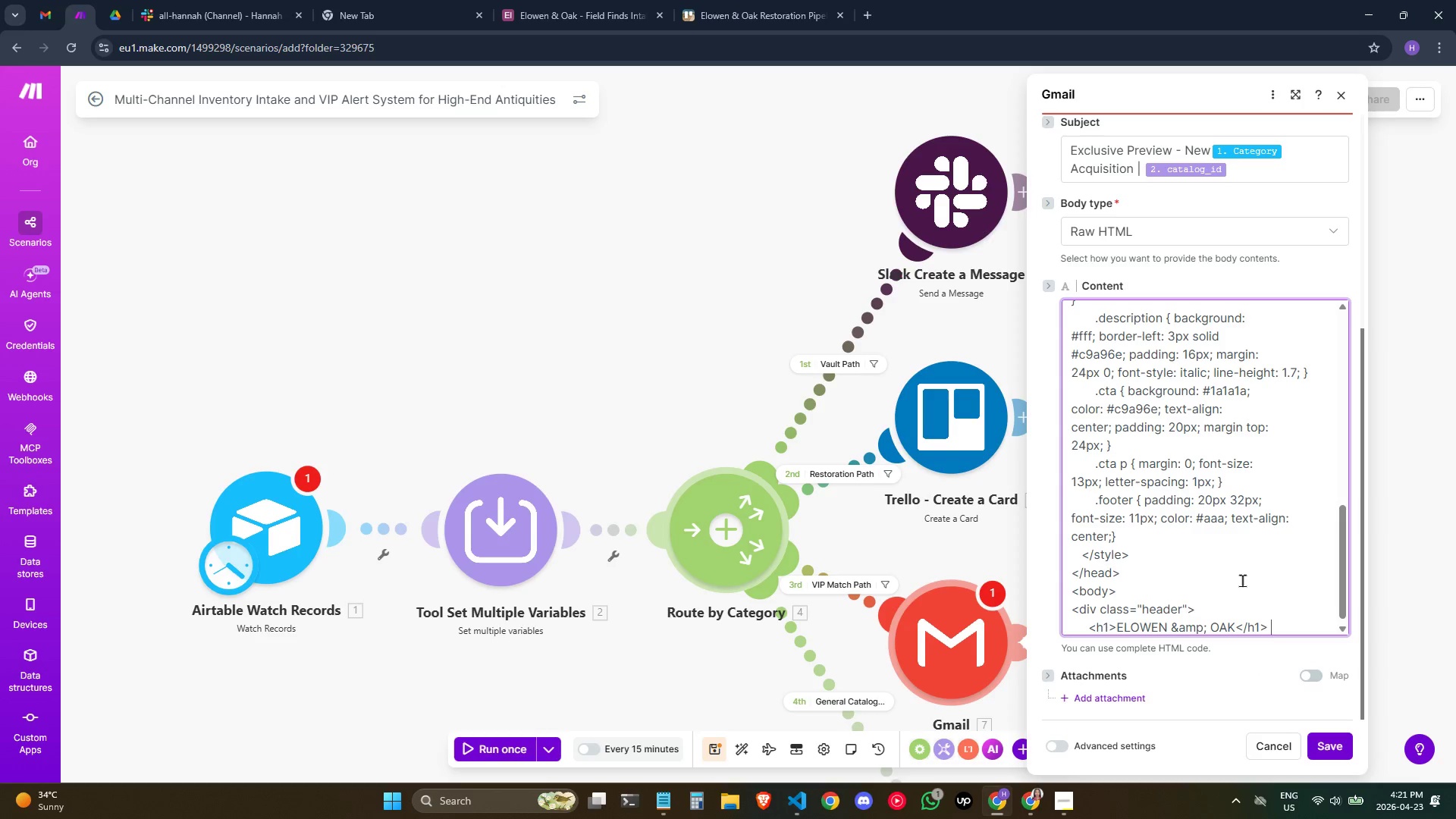 
key(Backspace)
 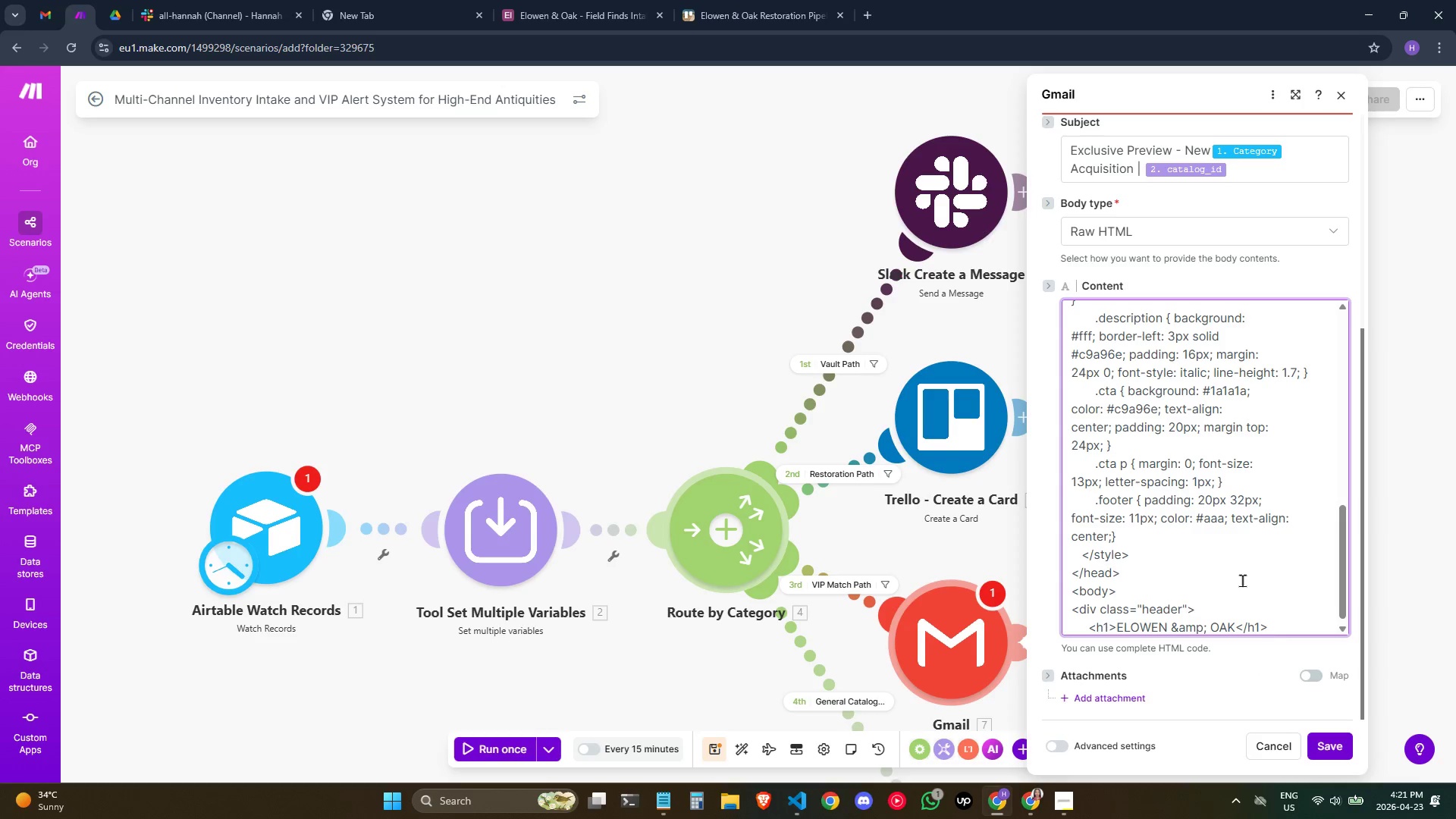 
key(Enter)
 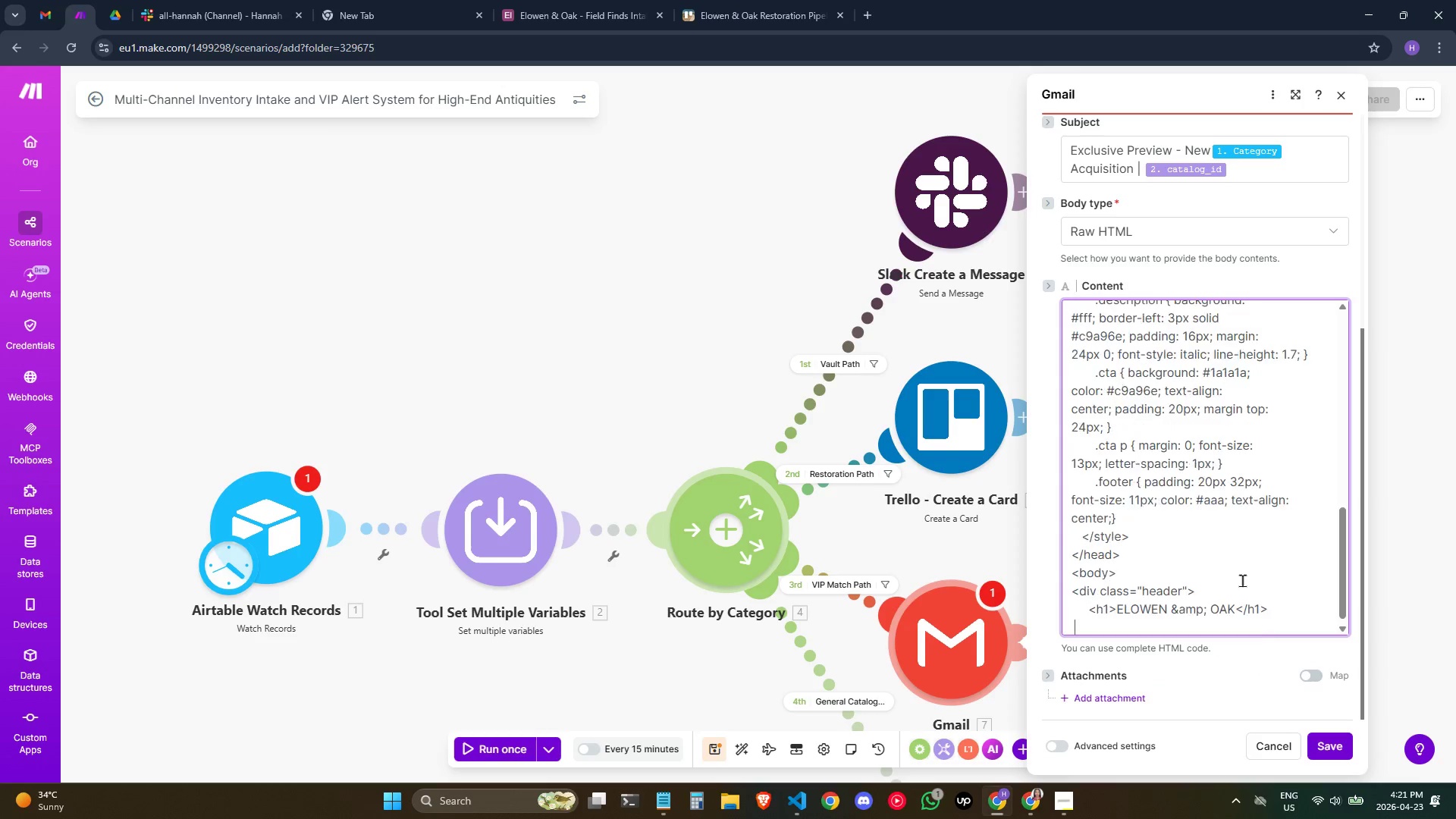 
type(      )
key(Backspace)
type(<p>EXCLUSIVE COLLECTOR PREVIEW- PRIVATE NI)
key(Backspace)
type(OTICE</P>)
 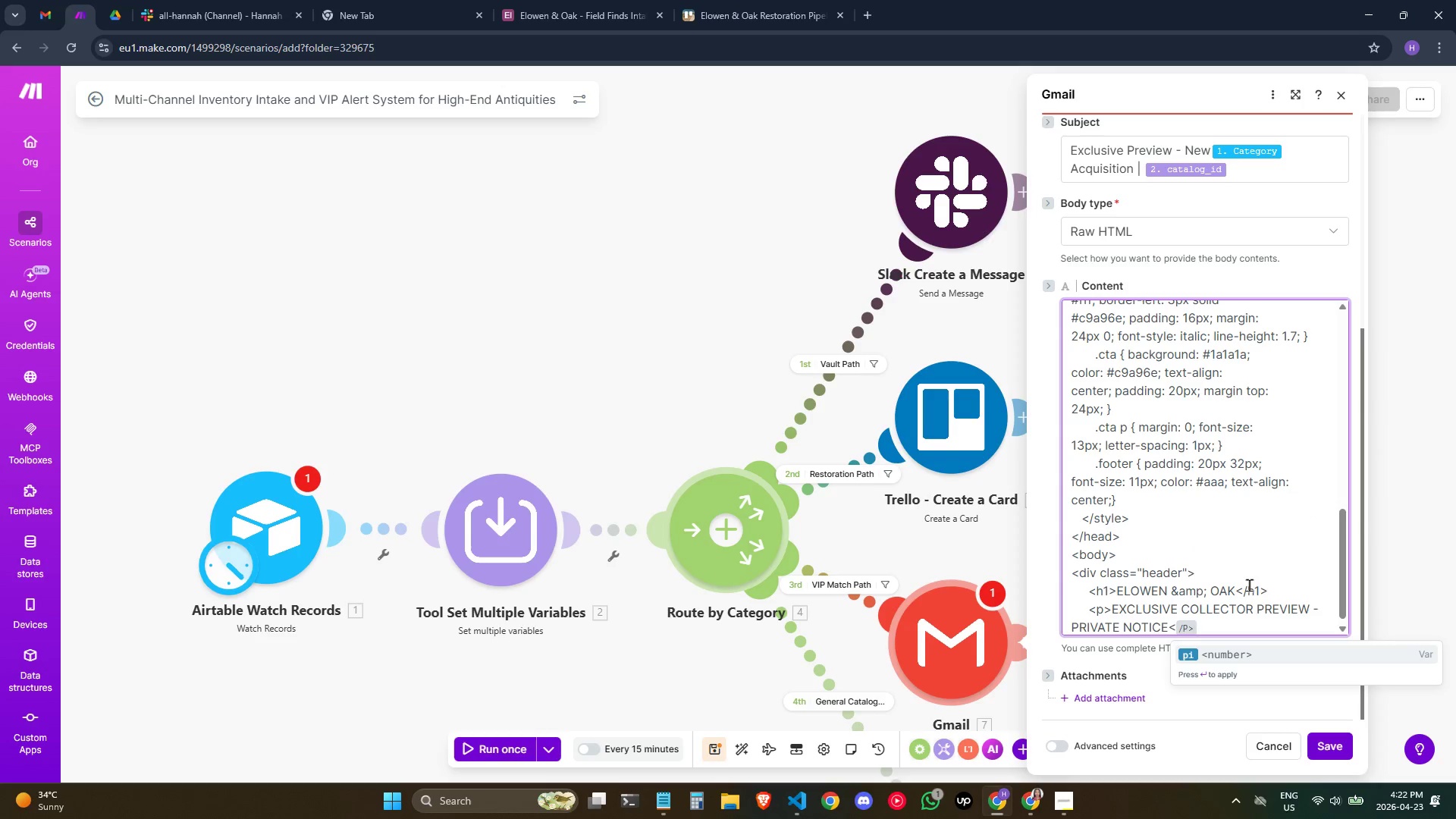 
key(Enter)
 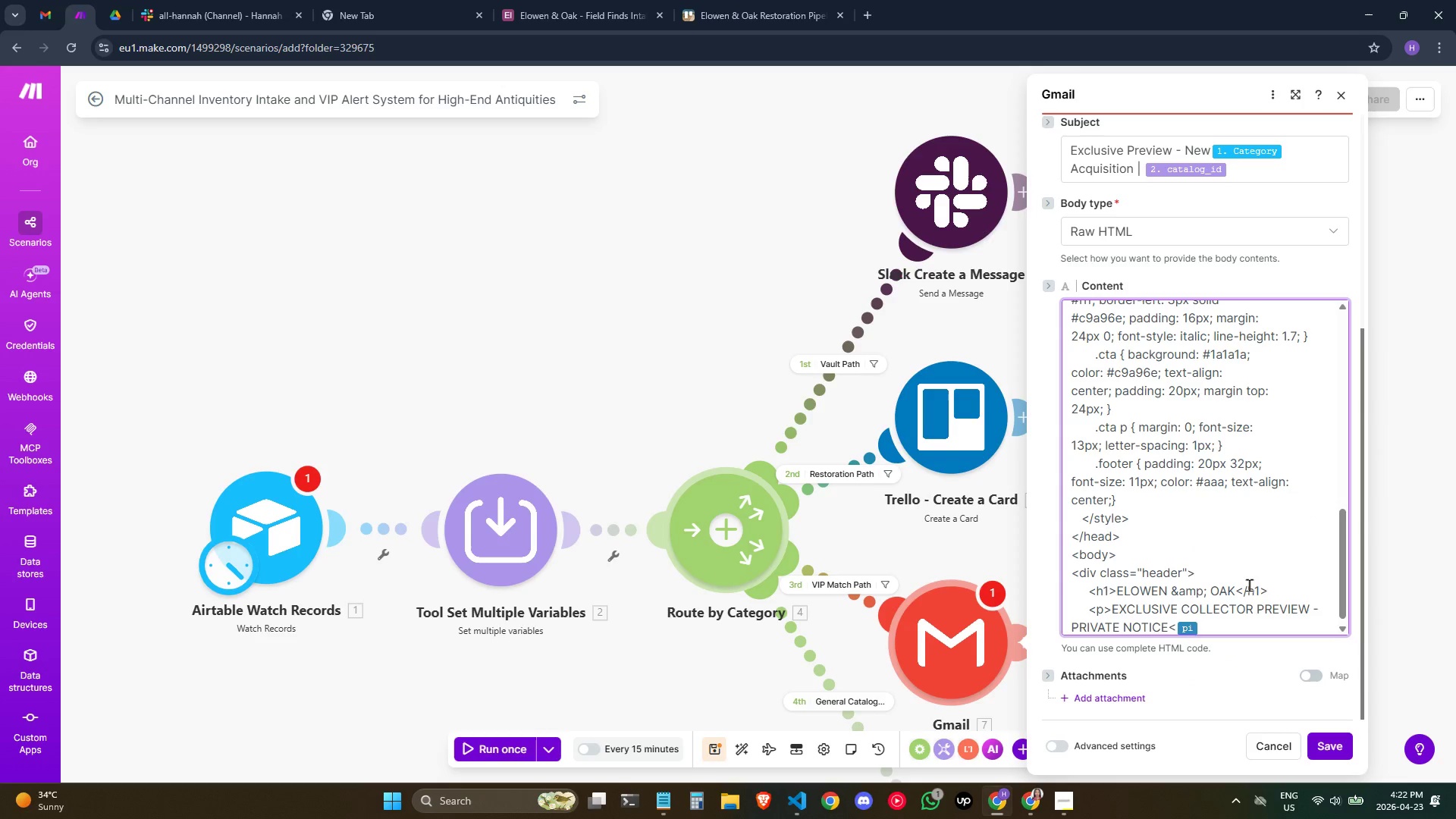 
key(Backspace)
 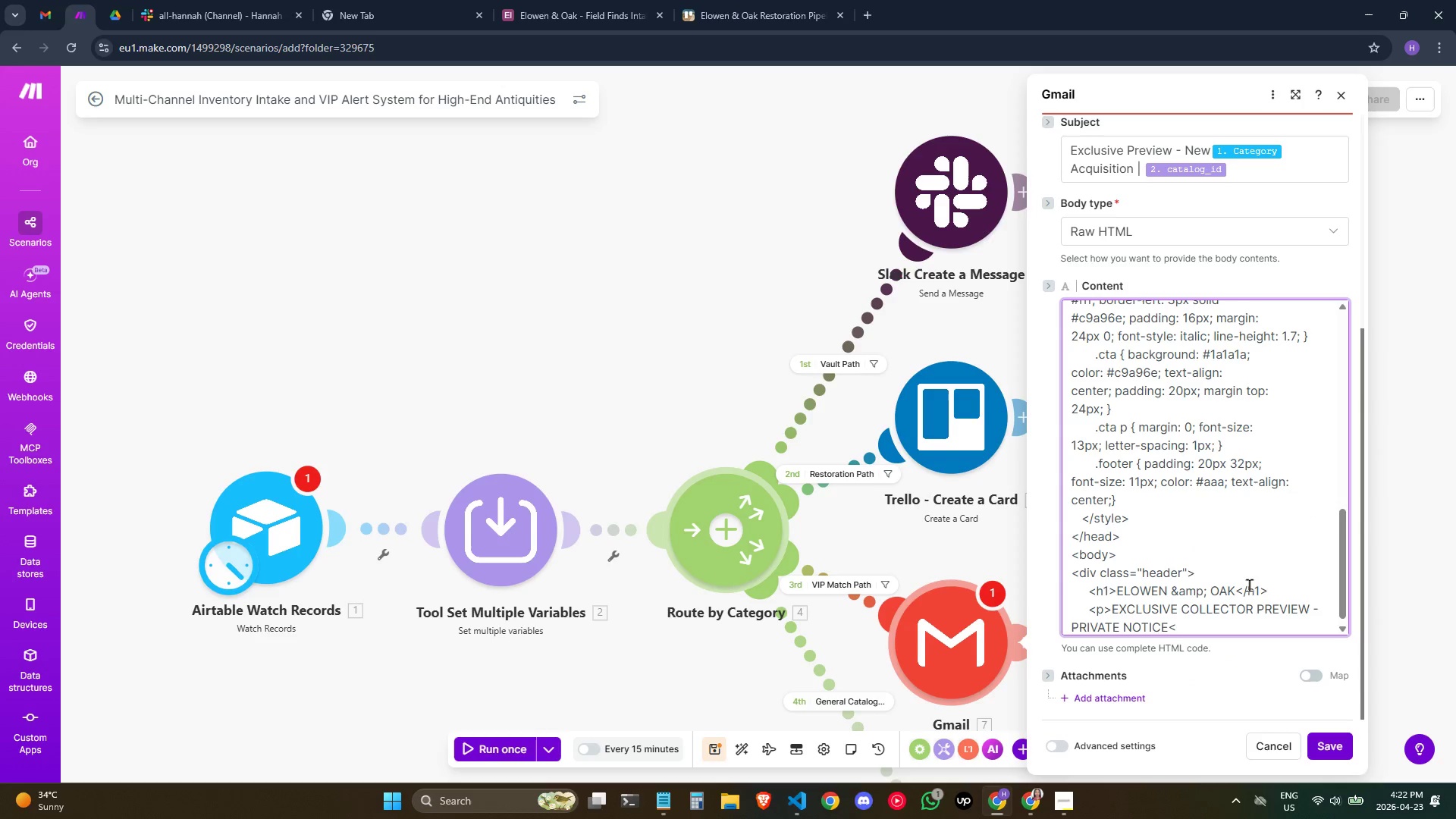 
key(Slash)
 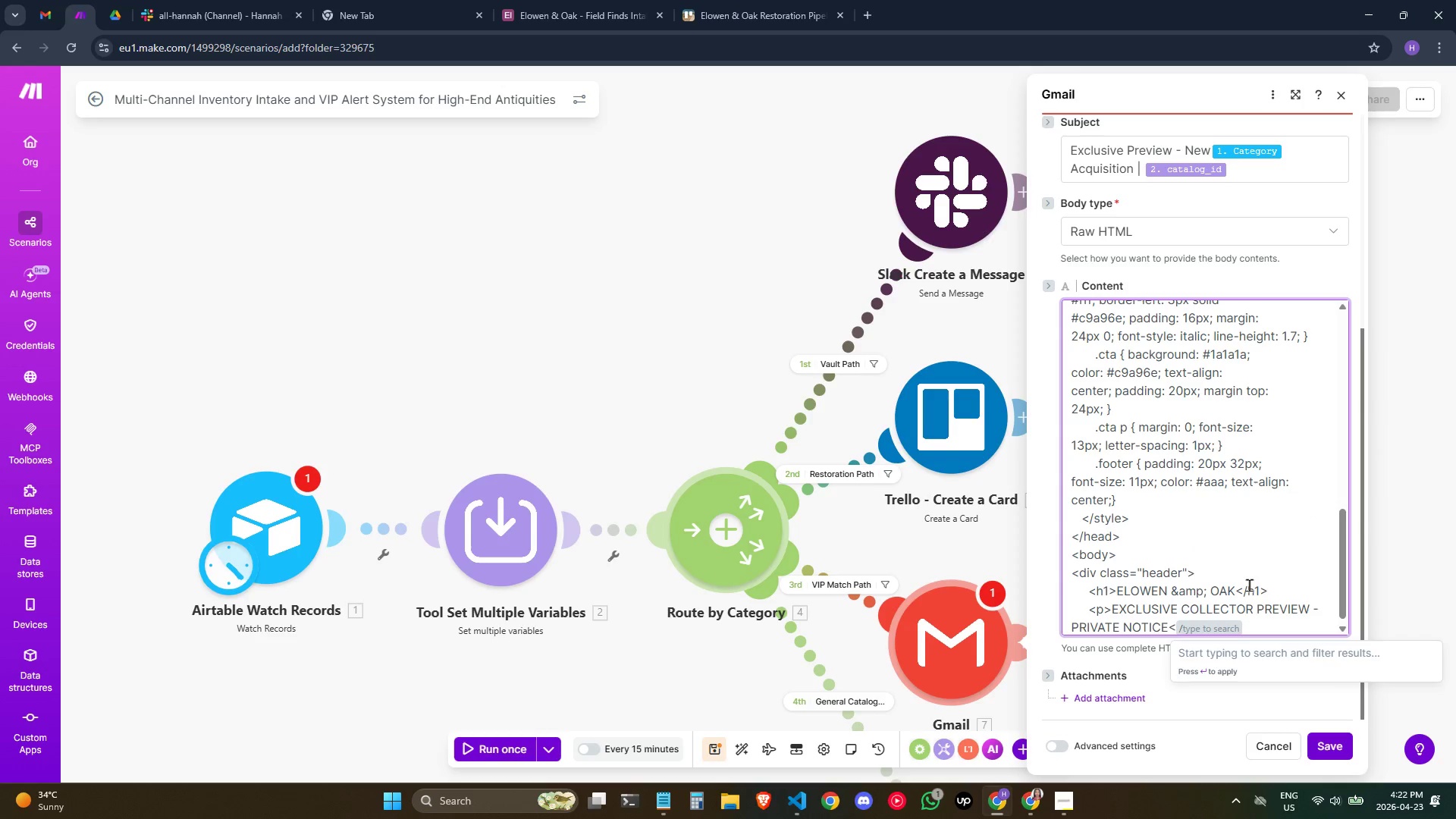 
key(Backspace)
 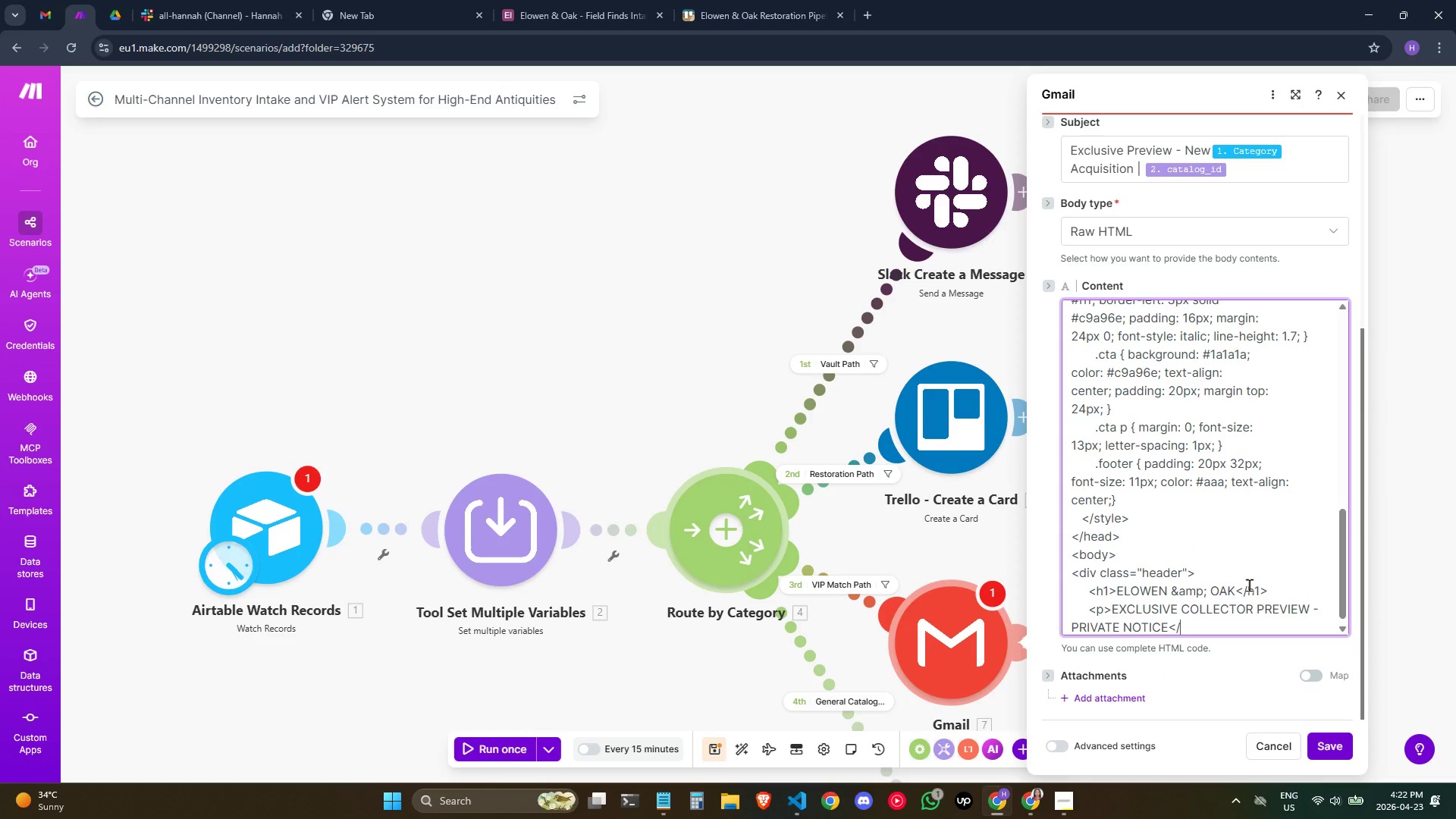 
key(P)
 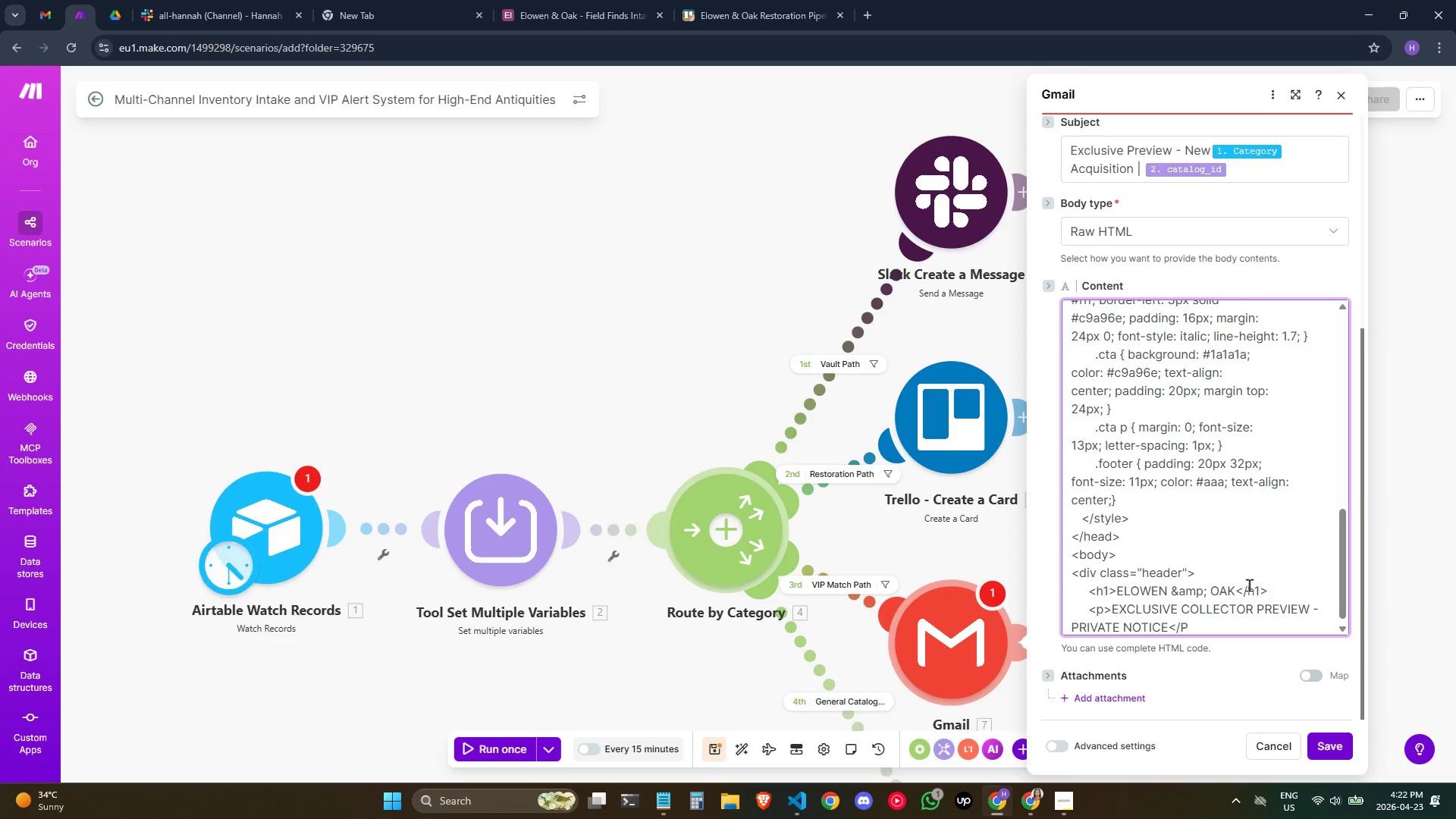 
wait(6.56)
 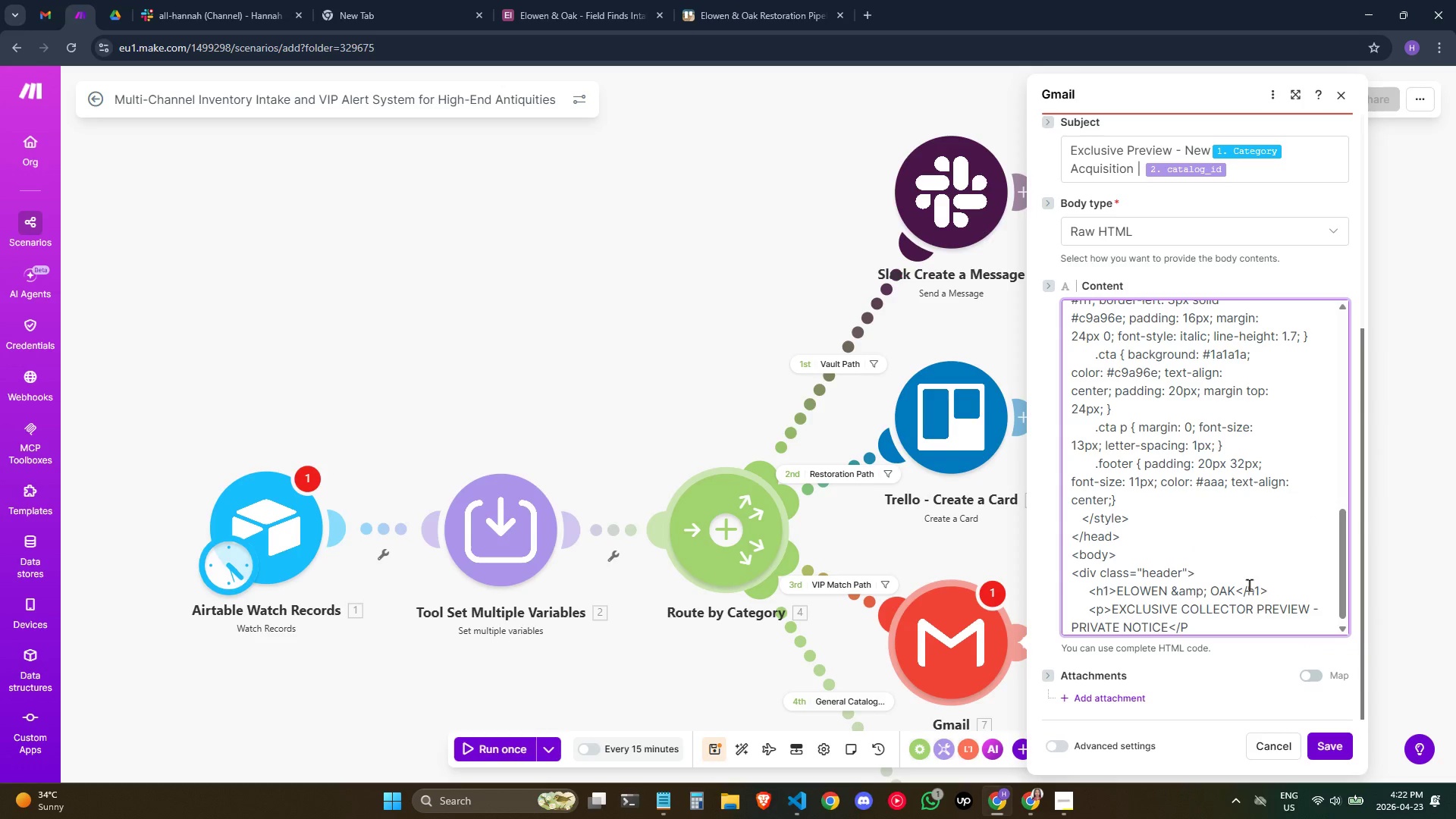 
key(Shift+Period)
 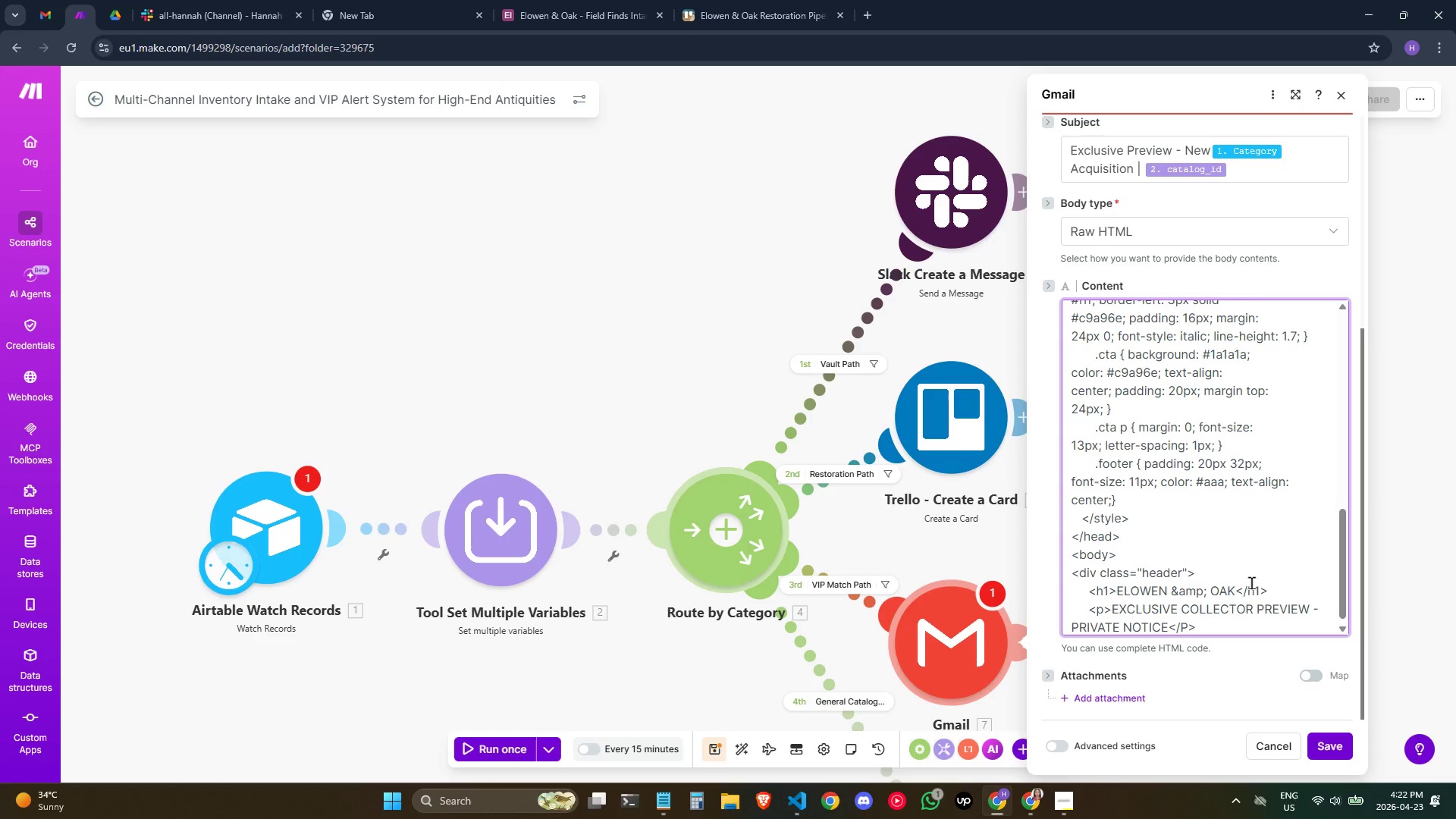 
key(ArrowLeft)
 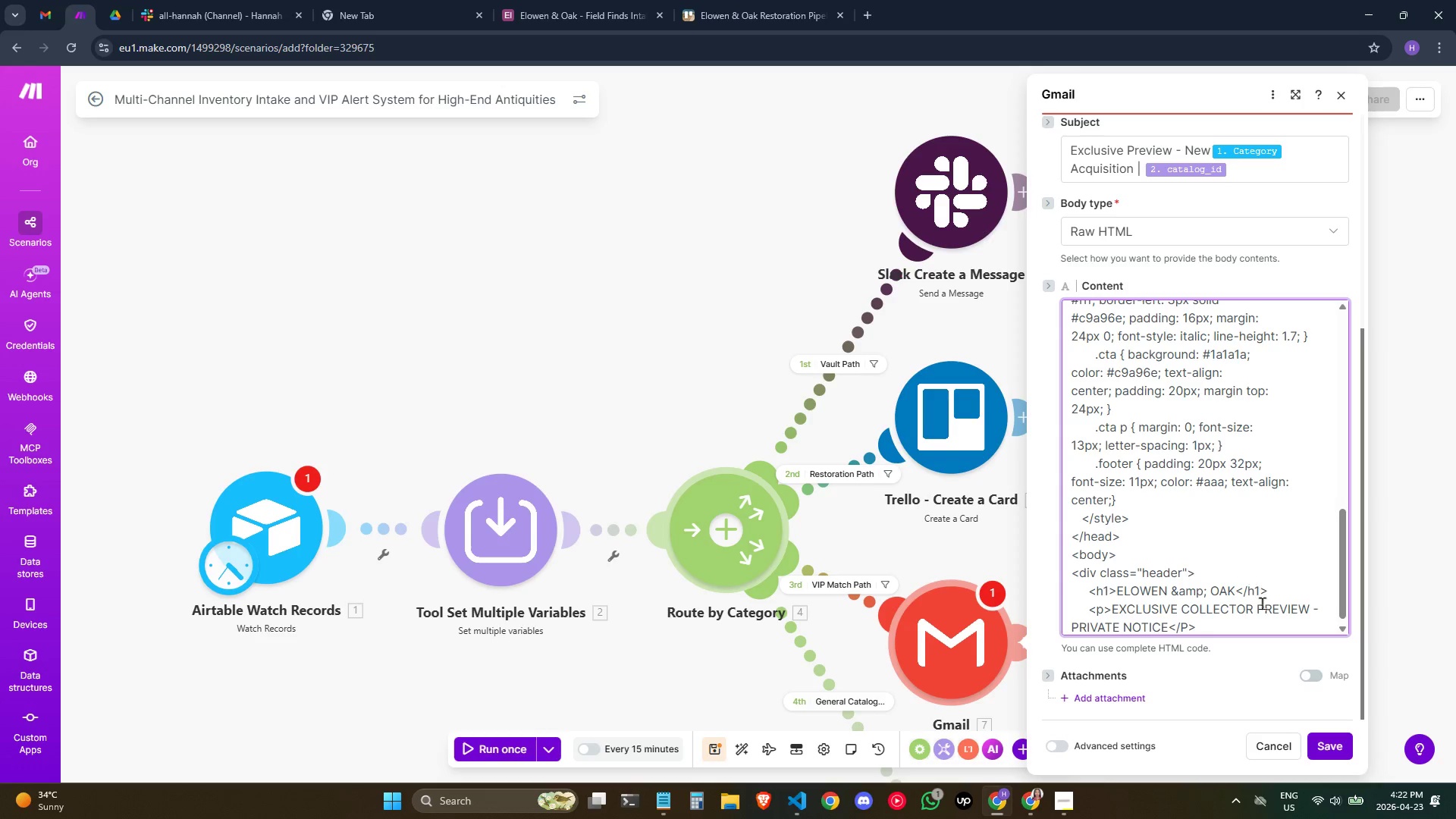 
key(Backspace)
 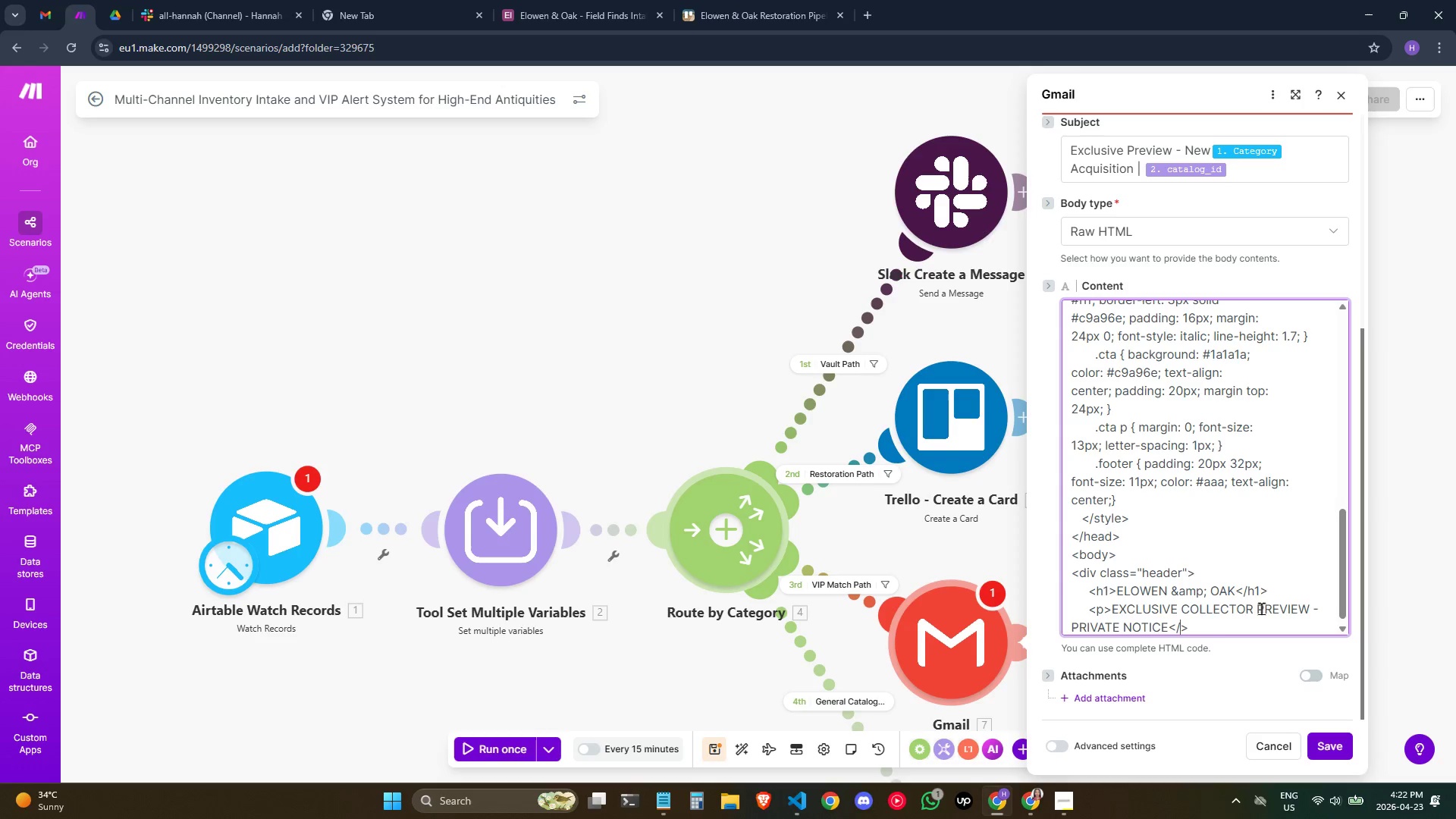 
key(CapsLock)
 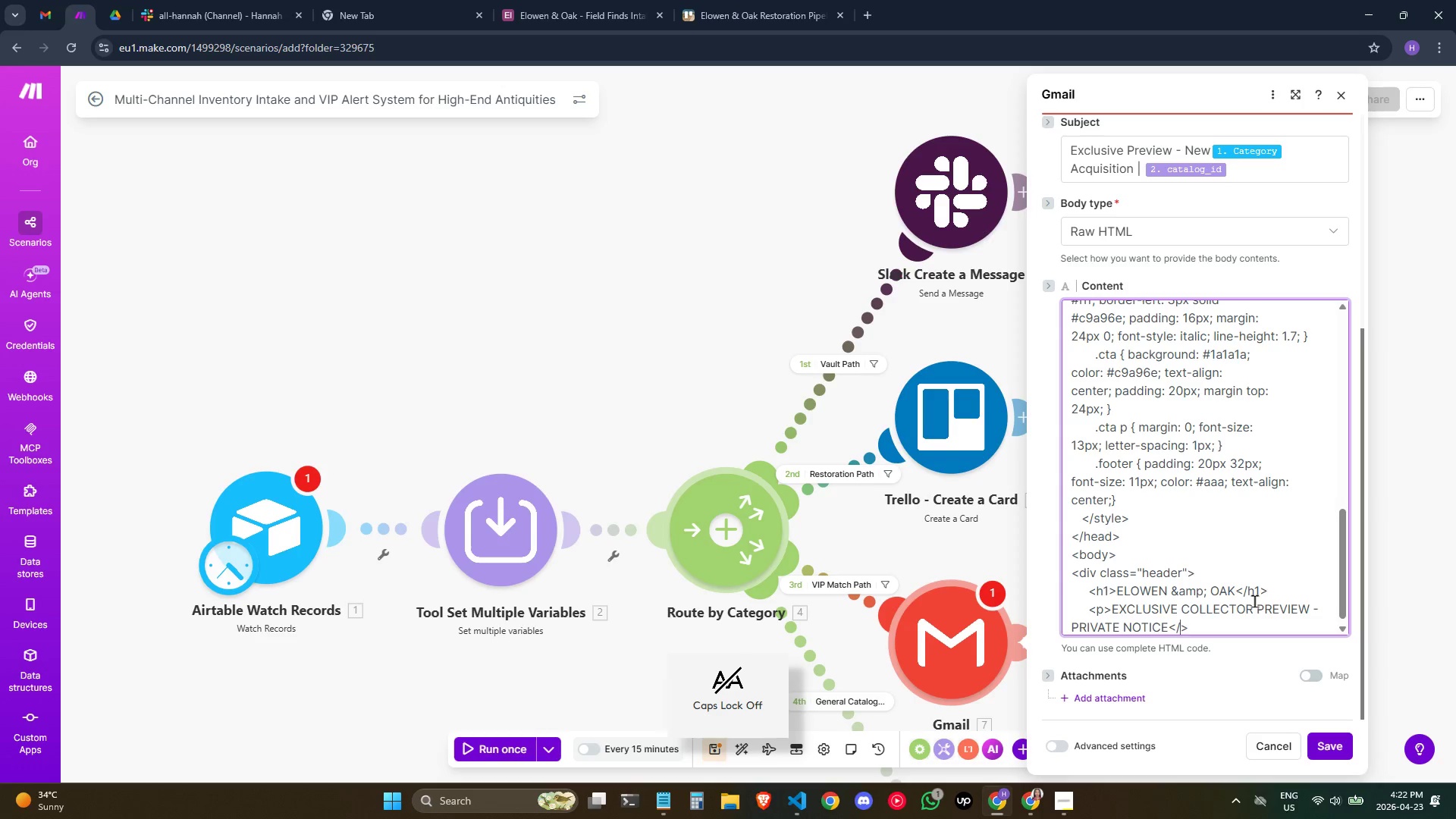 
key(P)
 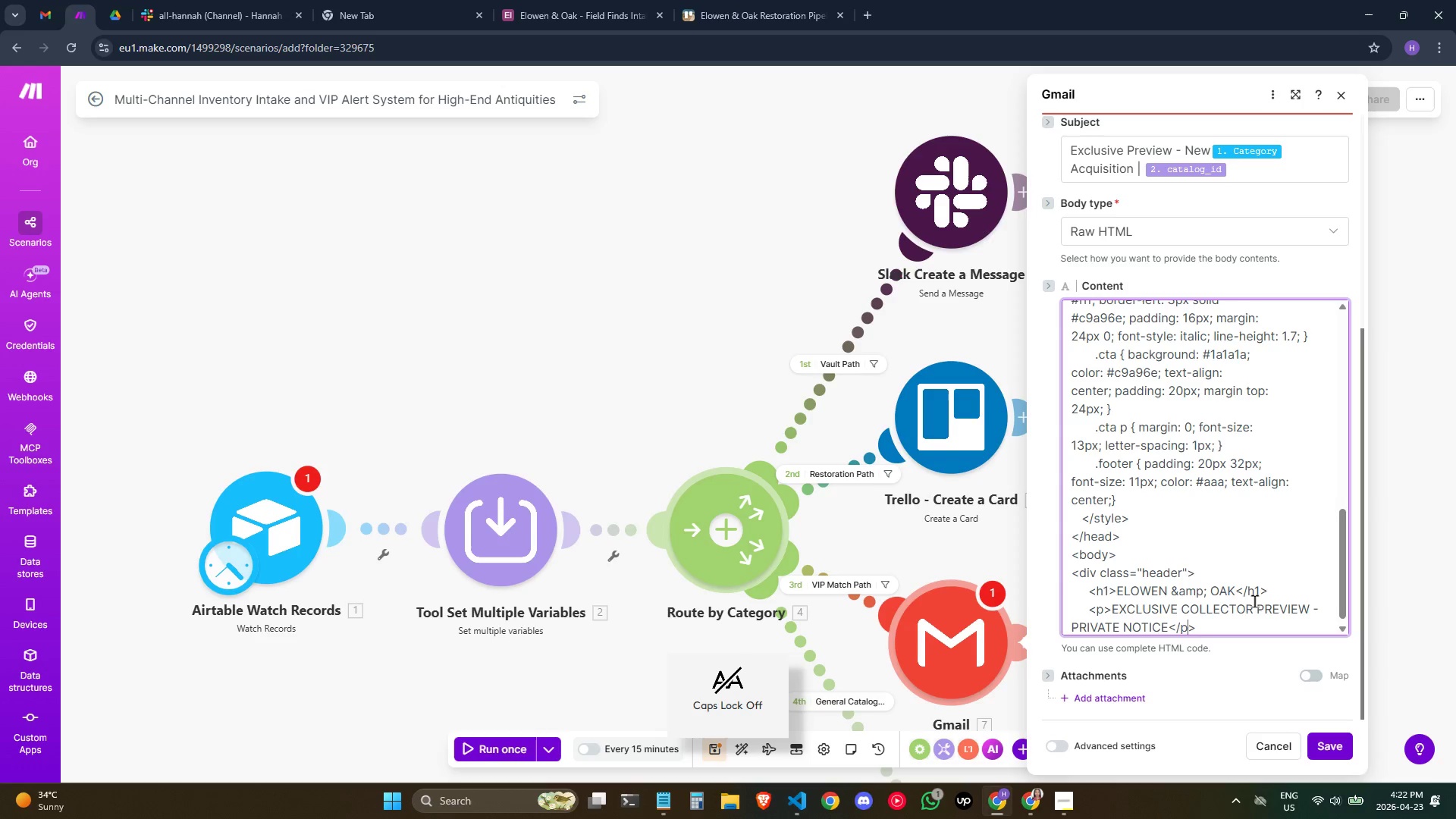 
key(ArrowRight)
 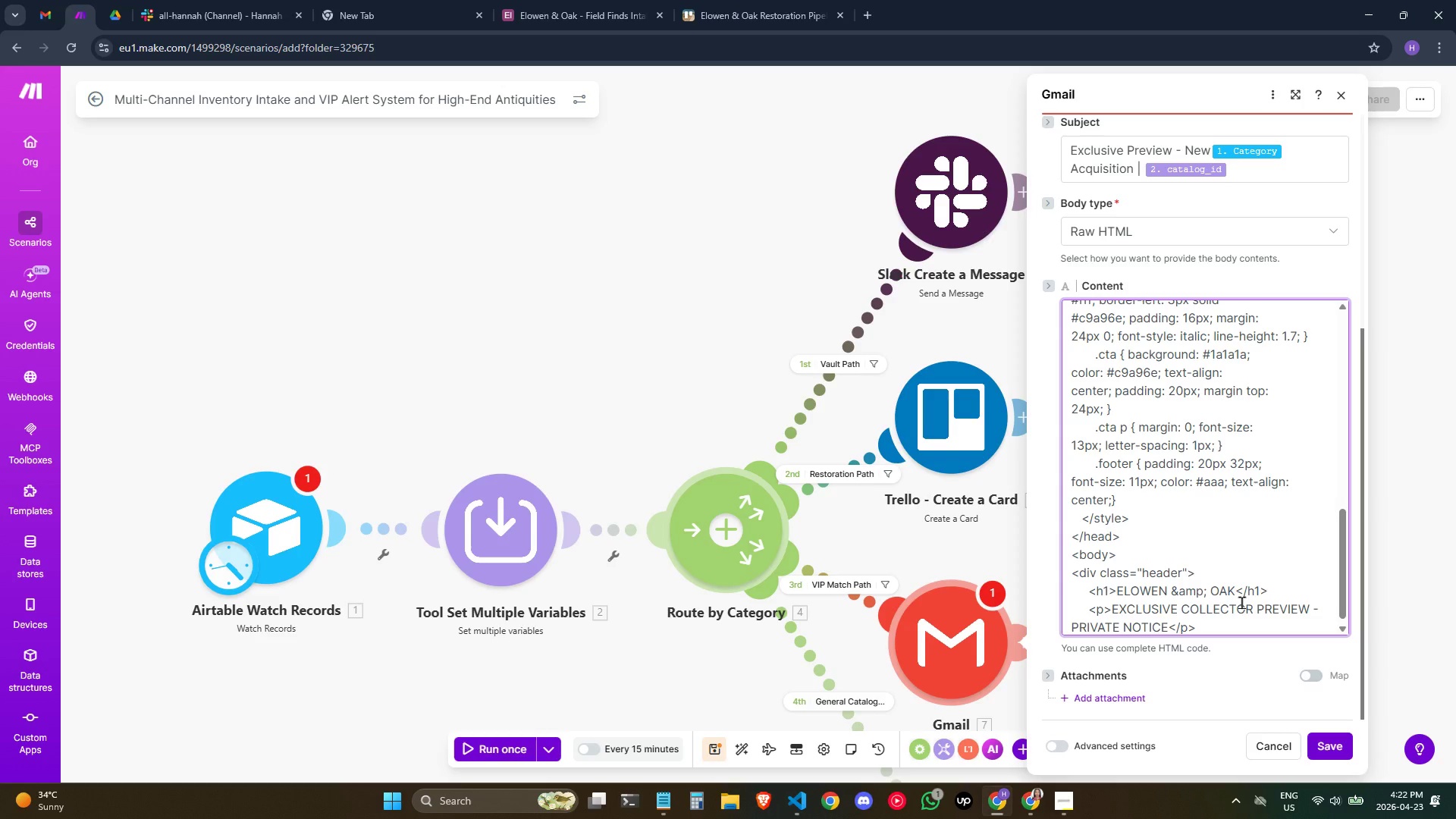 
wait(6.8)
 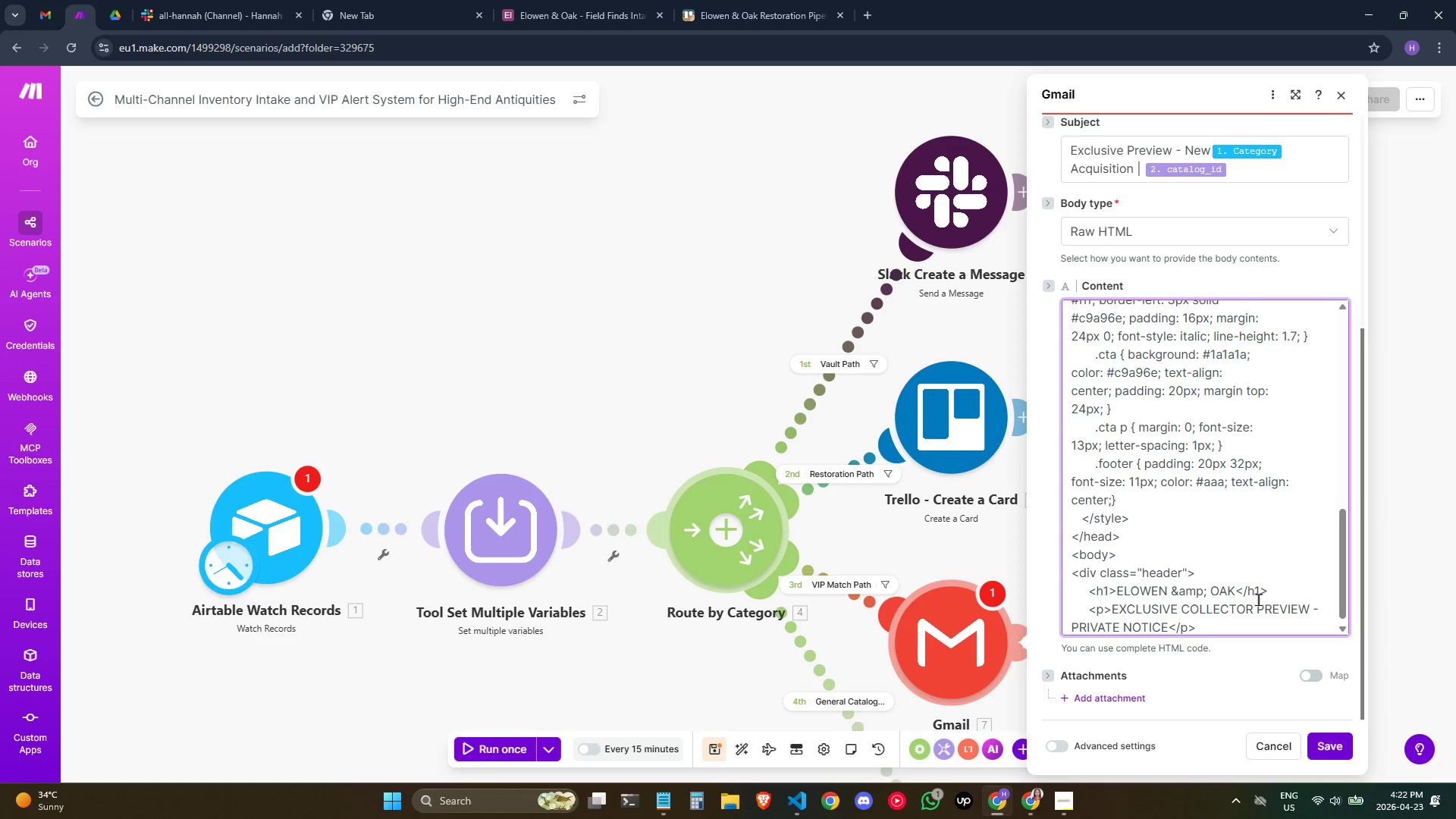 
key(Enter)
 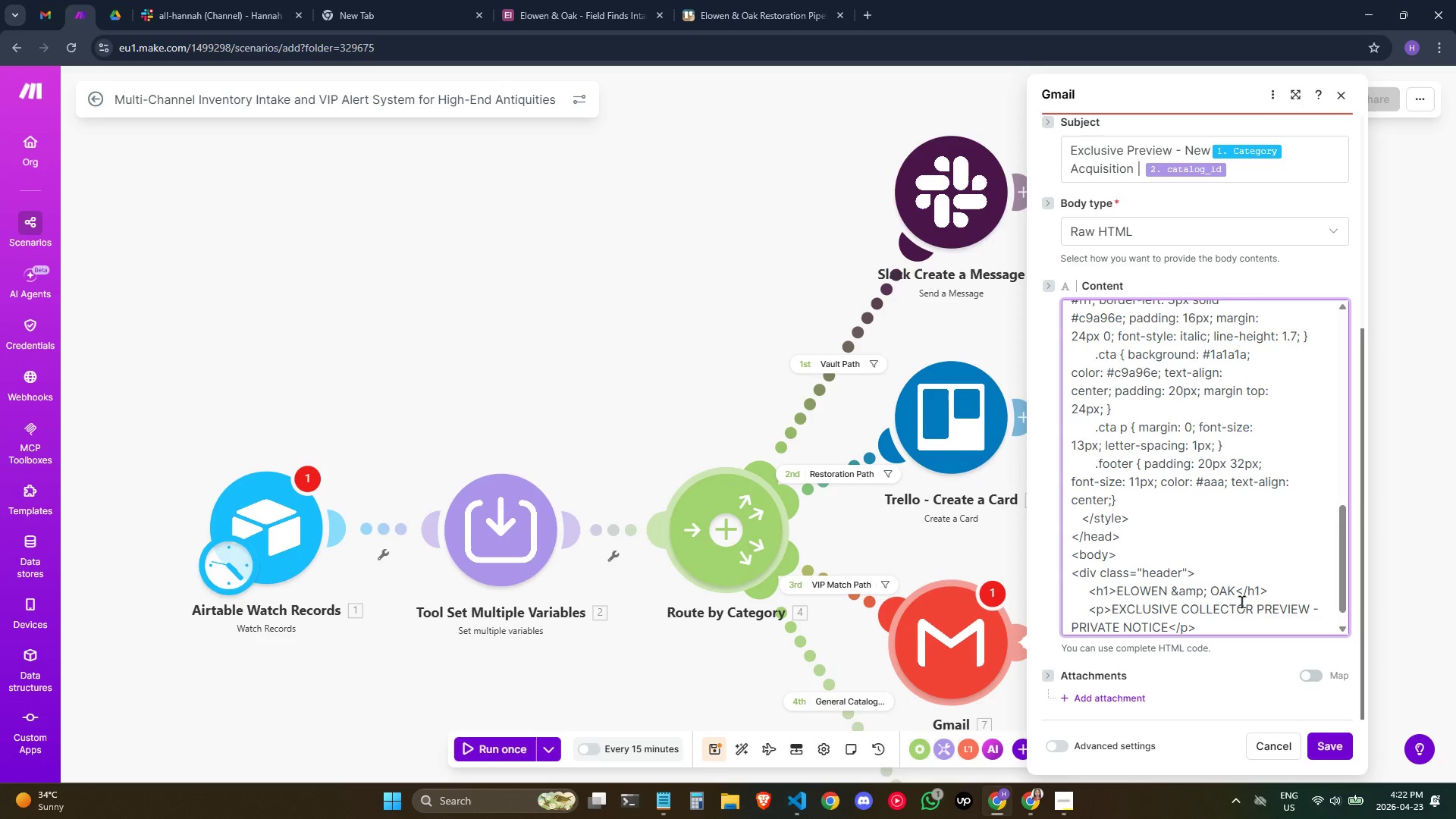 
key(Shift+Comma)
 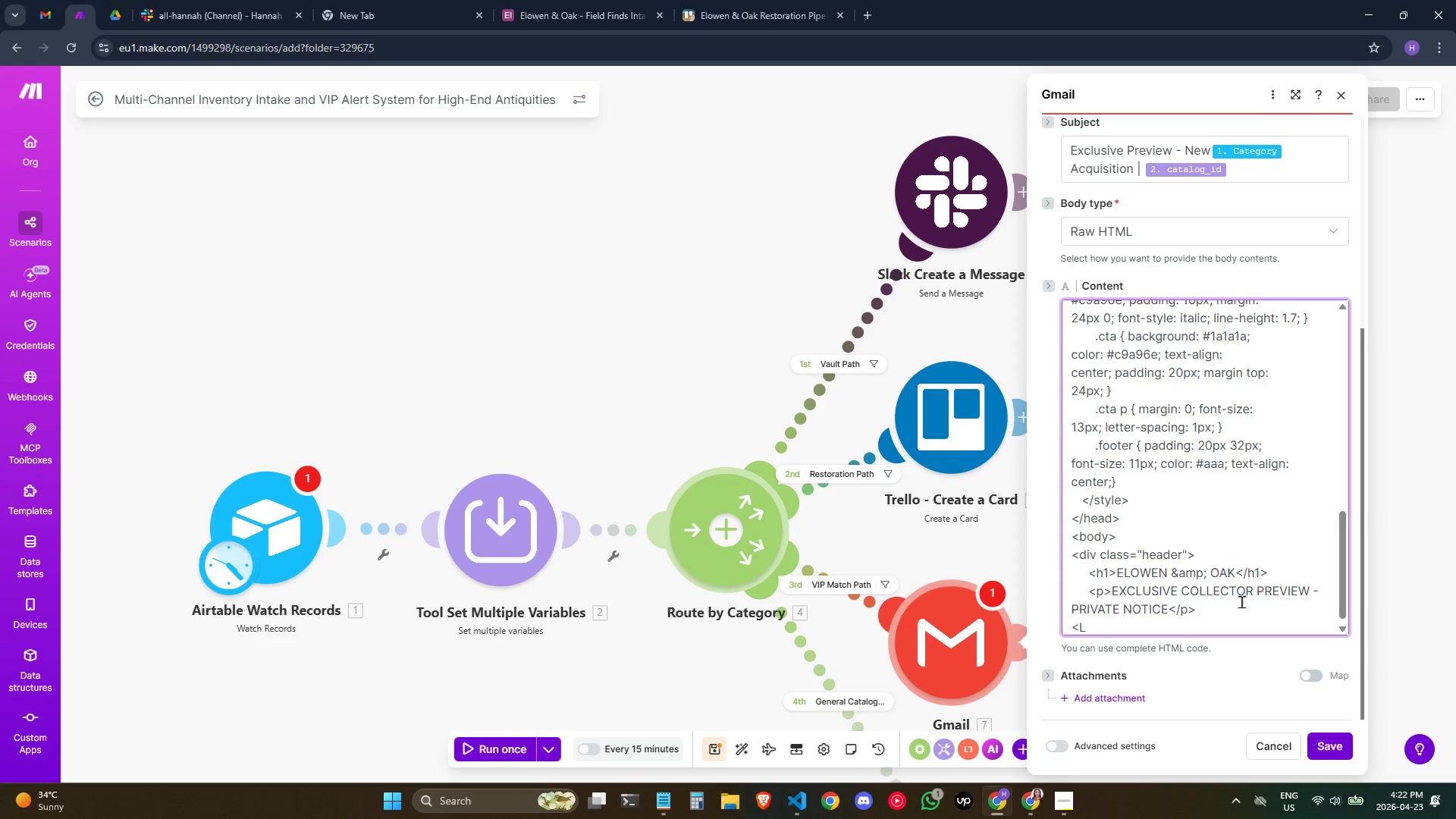 
key(Shift+L)
 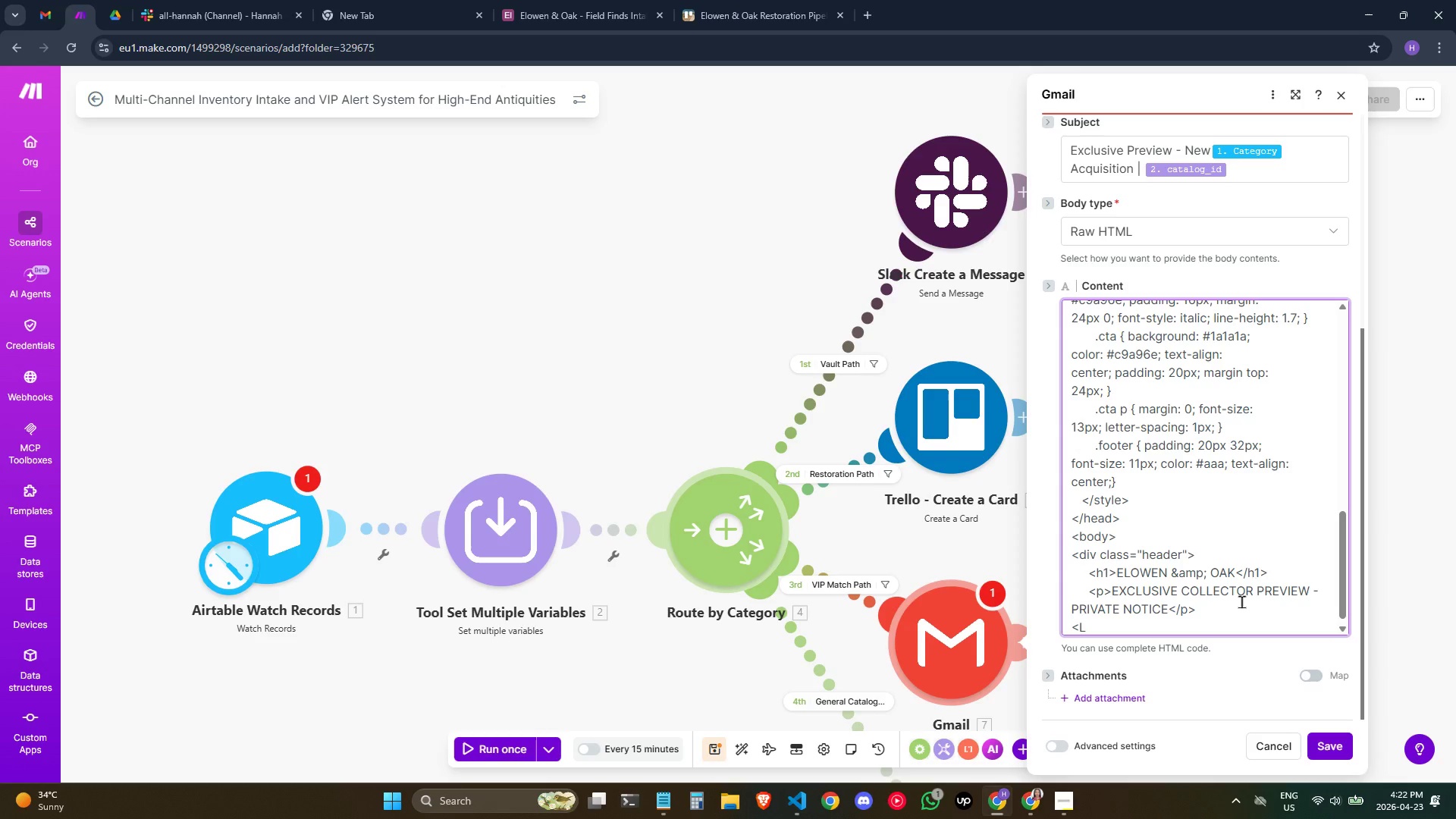 
key(Backspace)
type(/di)
key(Backspace)
key(Backspace)
key(Backspace)
 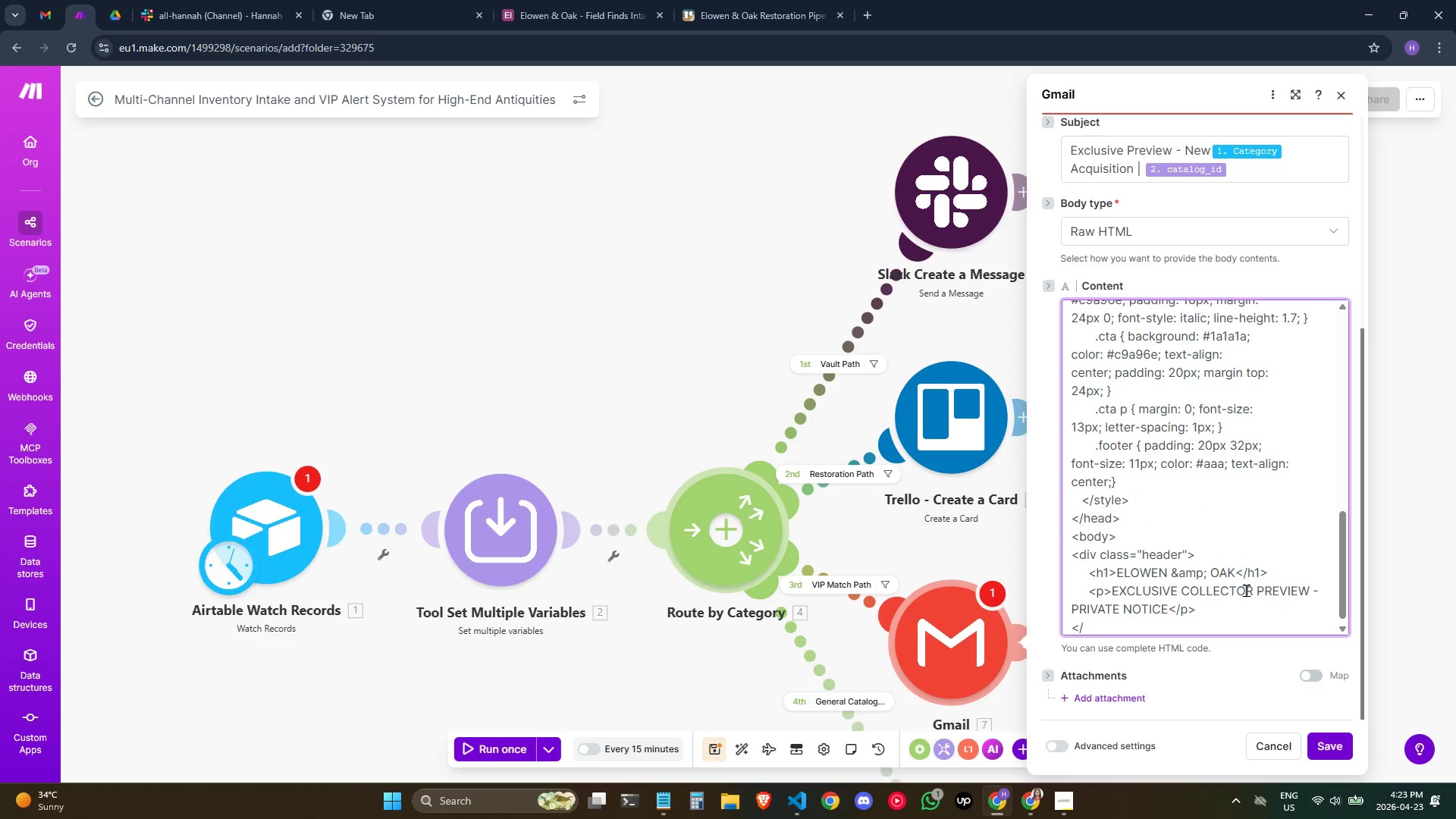 
type(div>)
 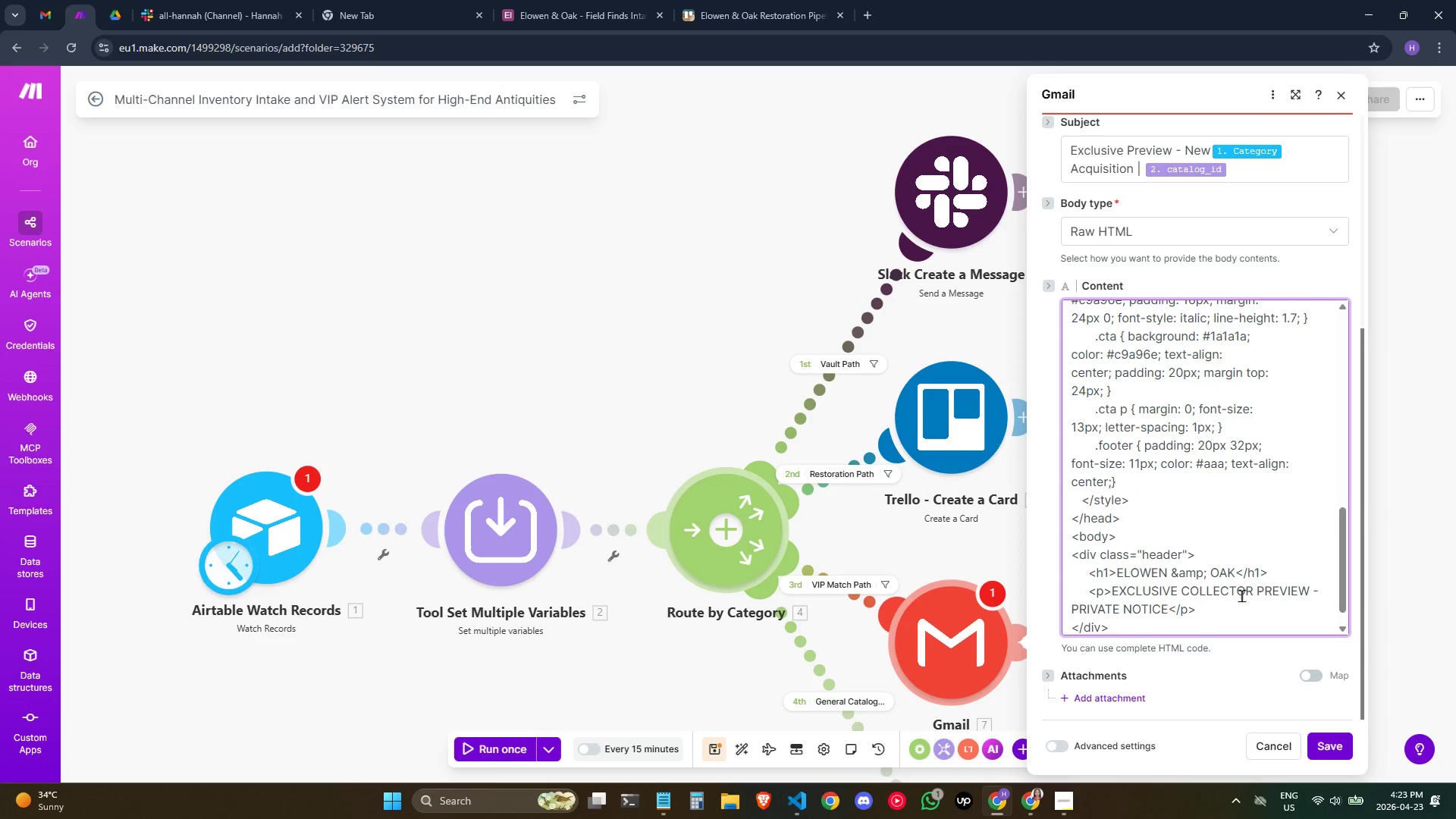 
 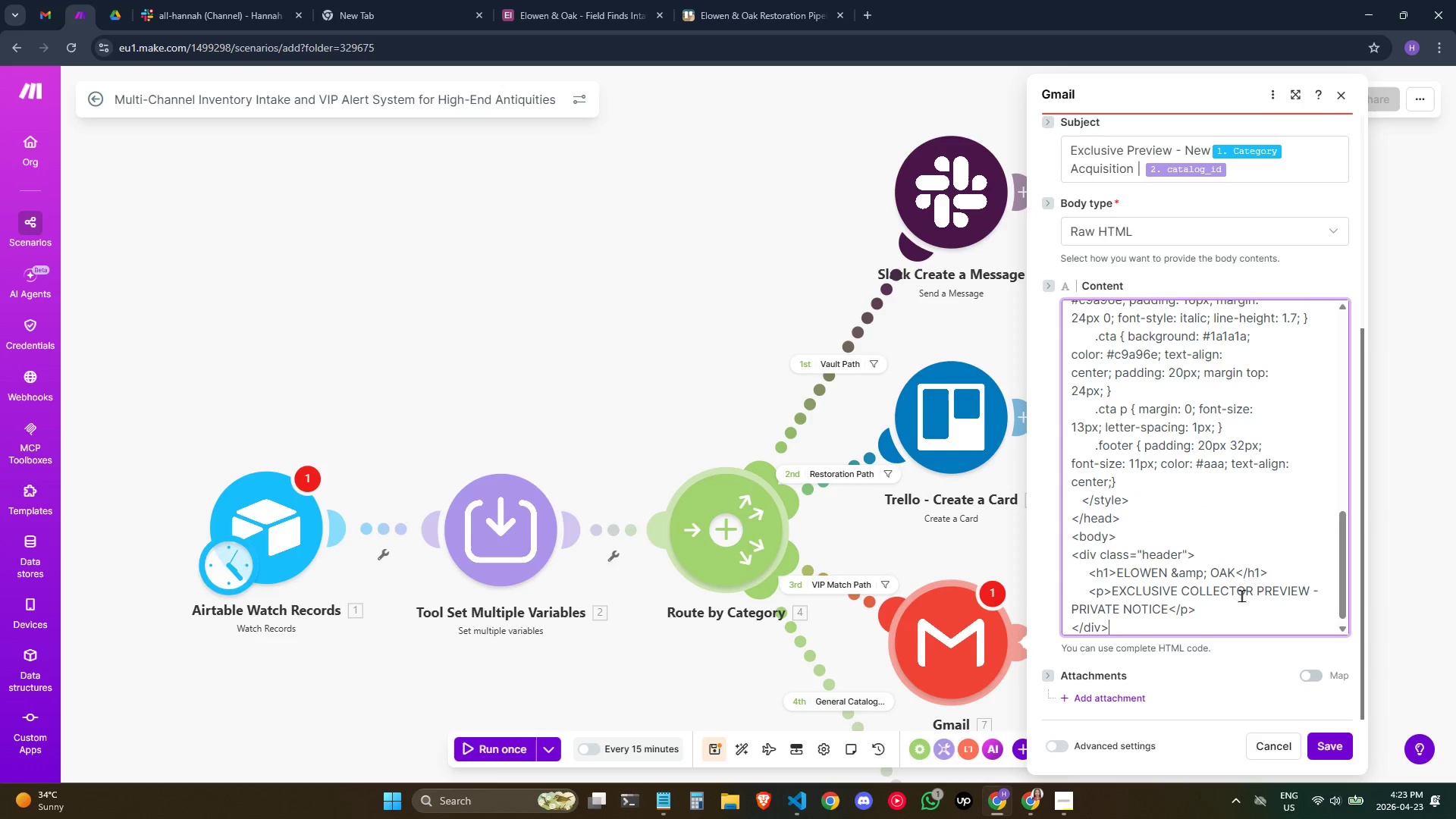 
key(Enter)
 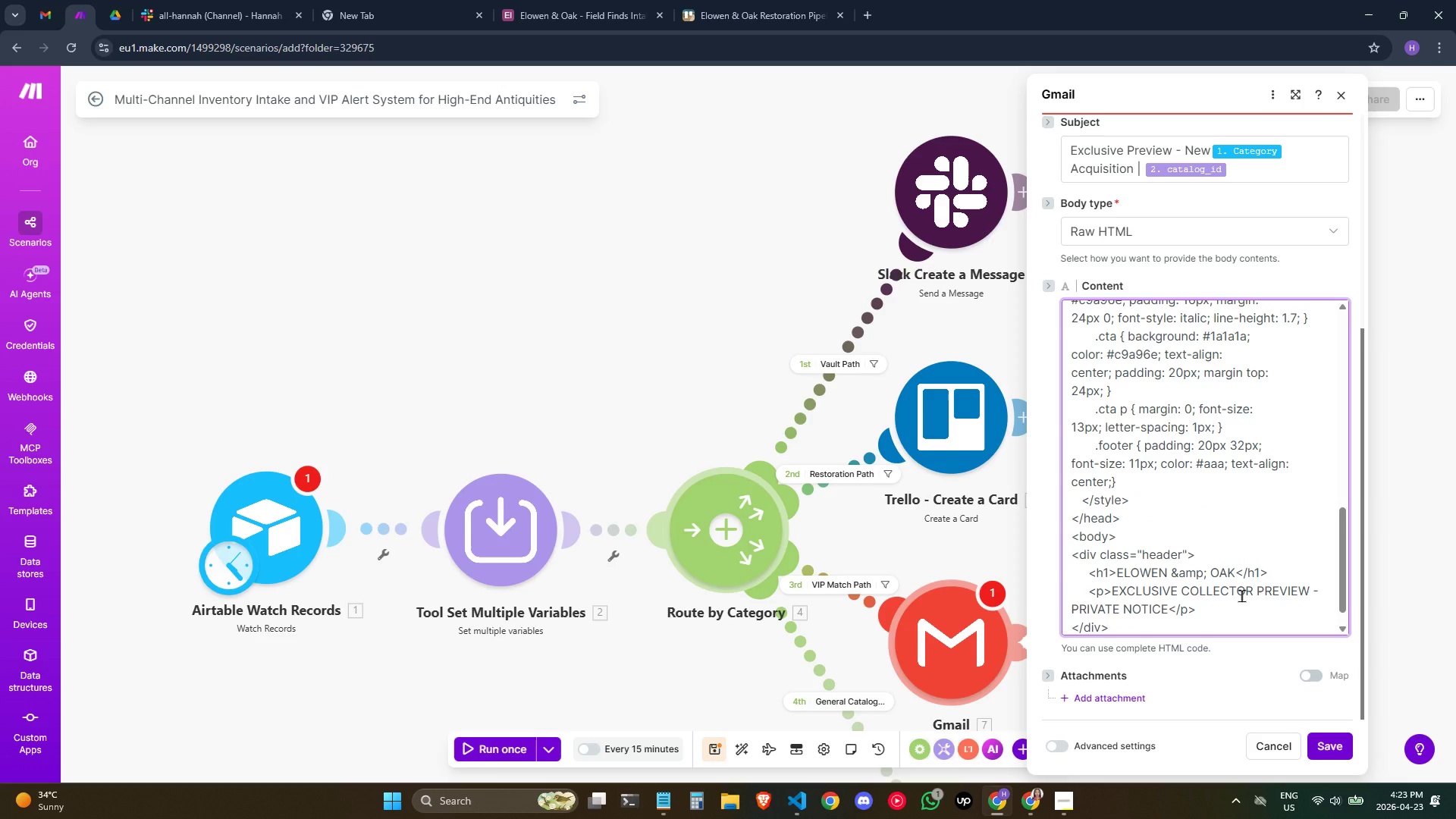 
key(Shift+Comma)
 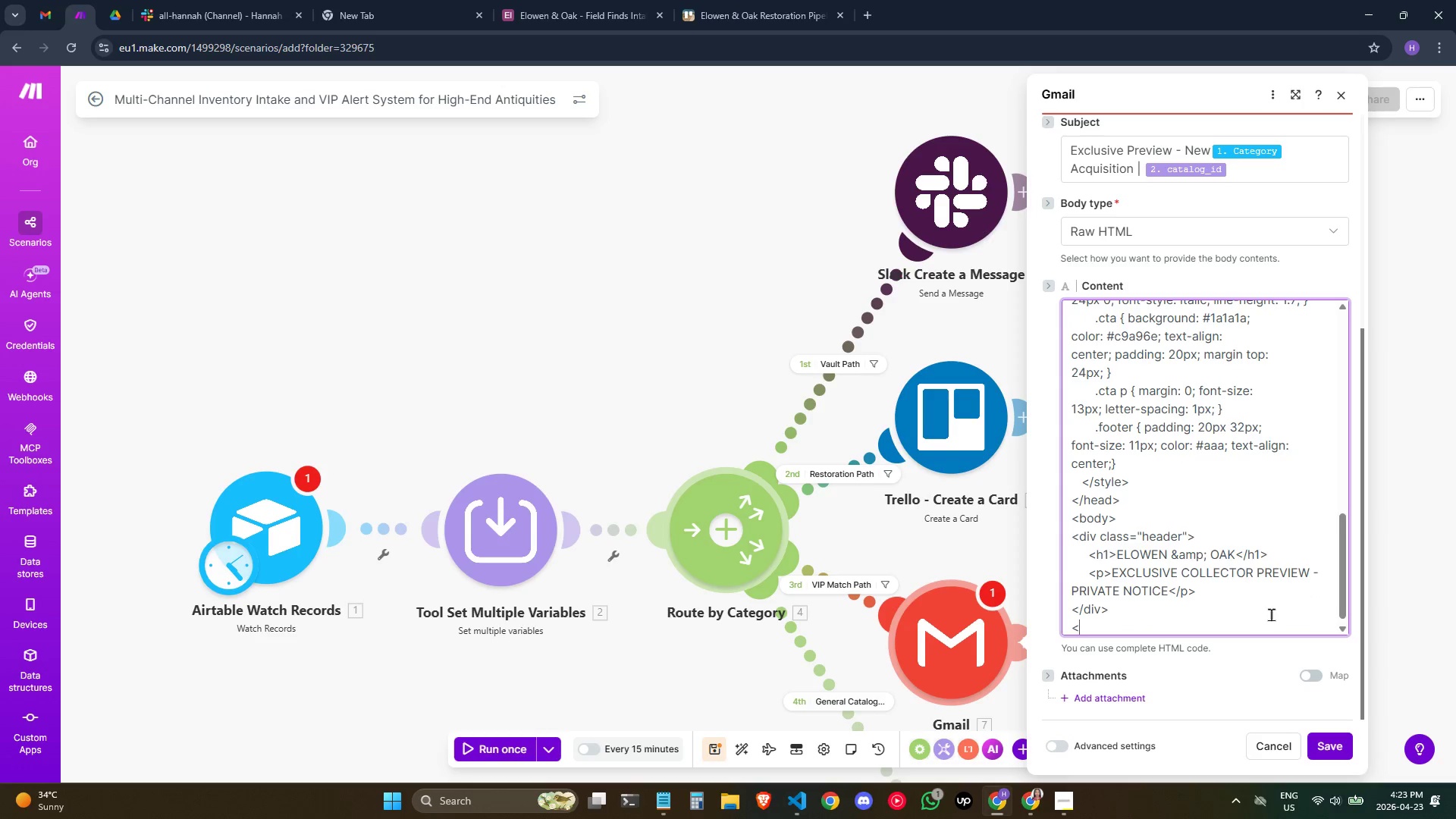 
type(div class)
 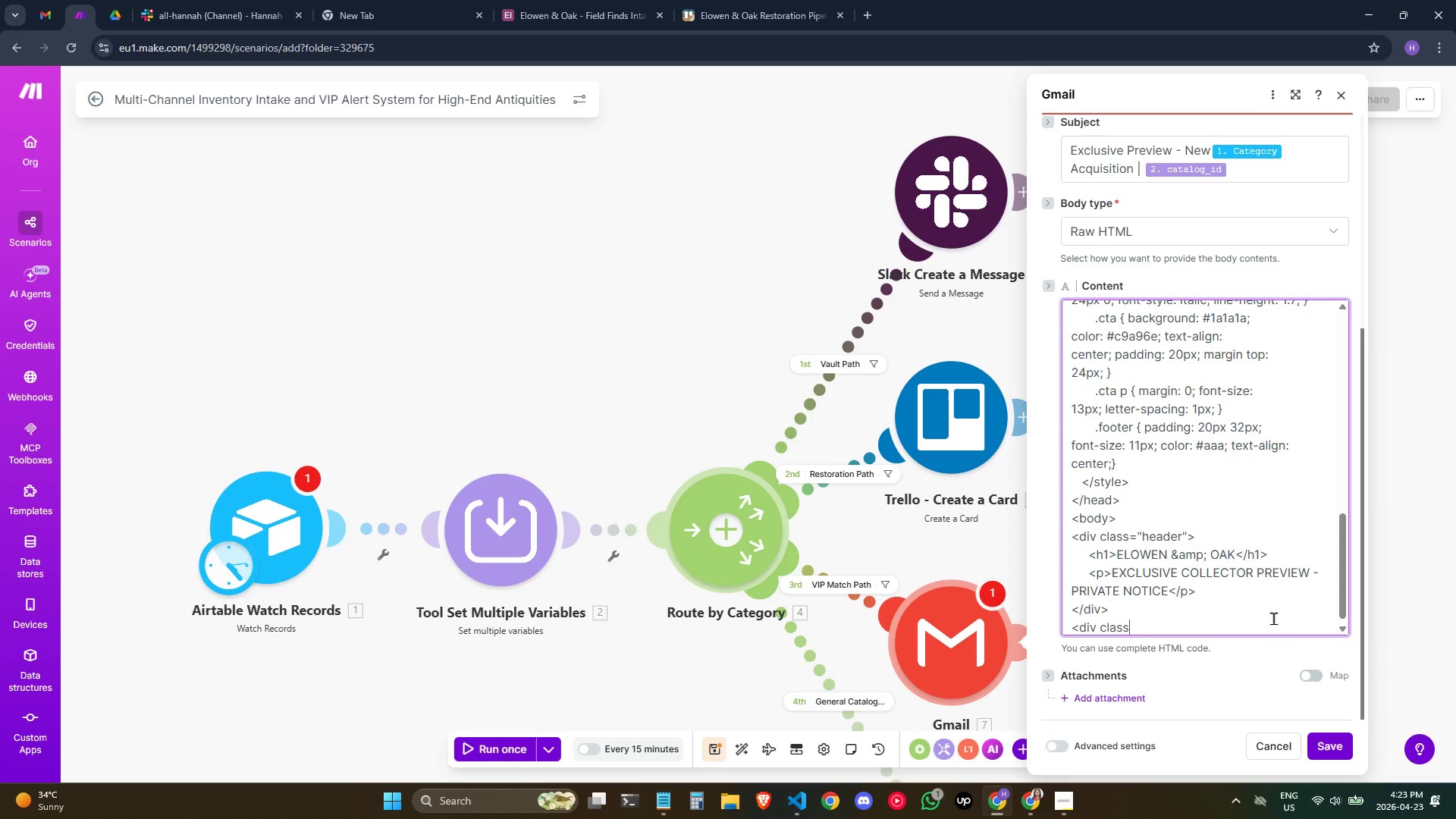 
type(="body'>)
 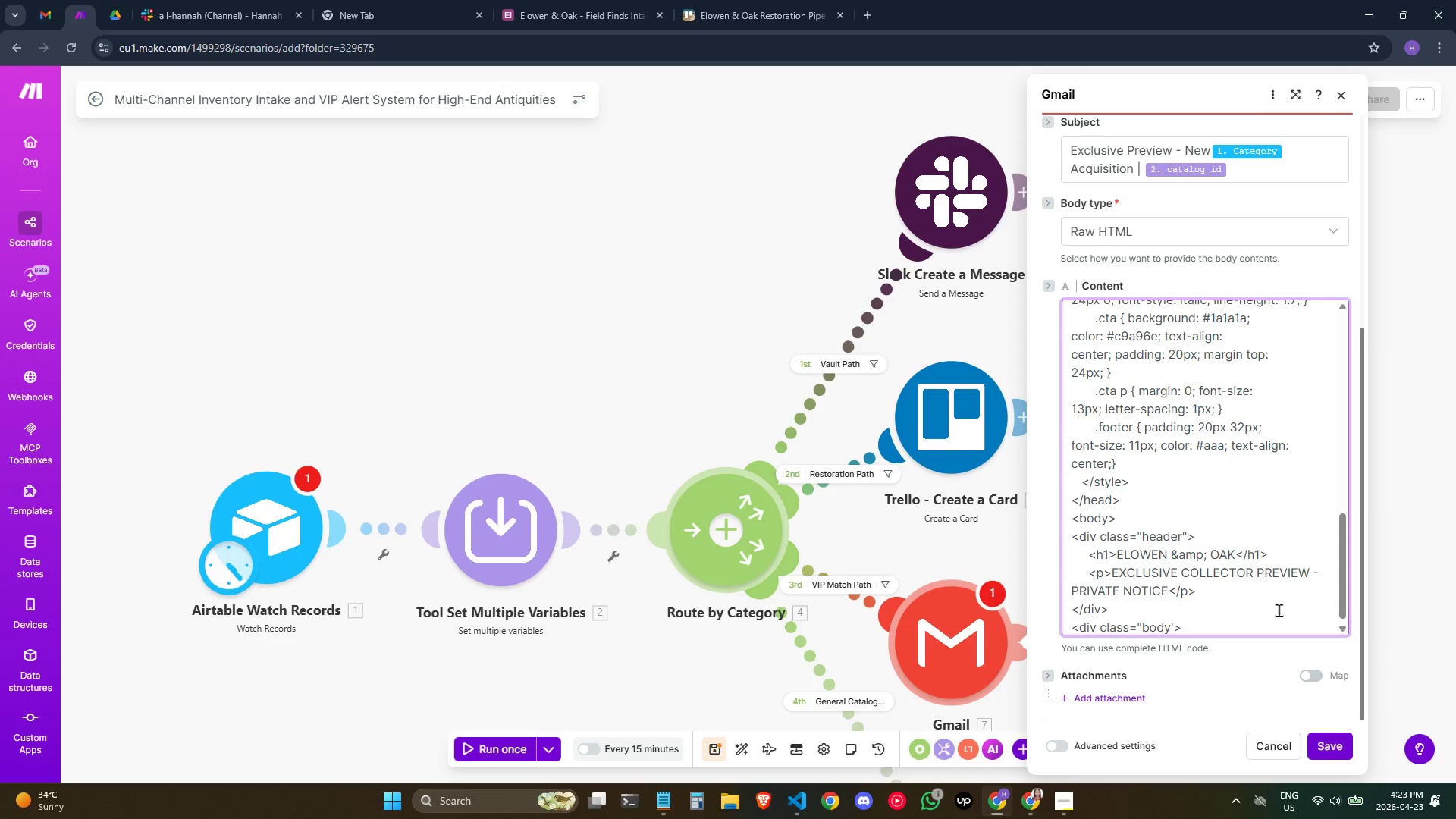 
key(Enter)
 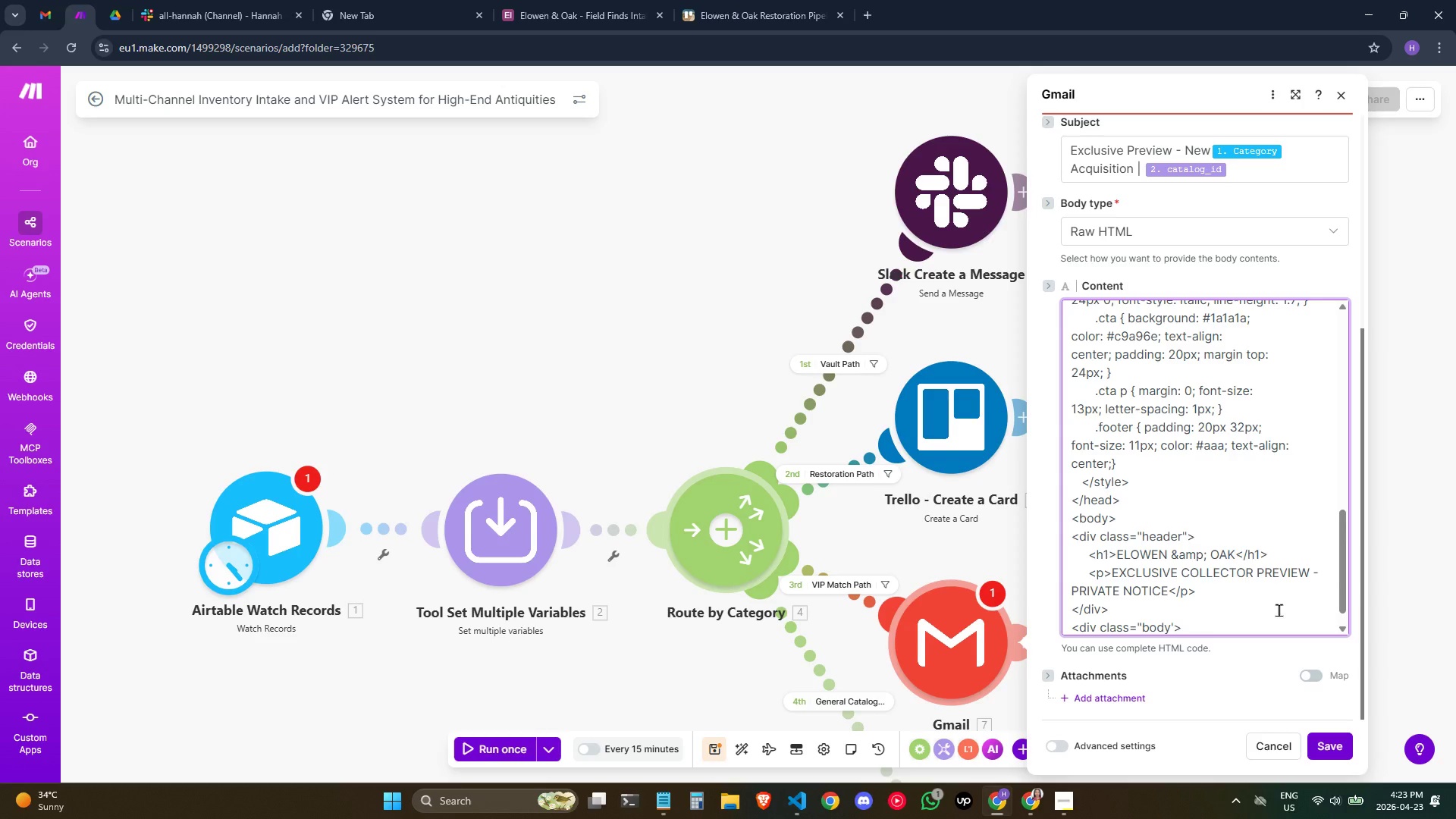 
hold_key(key=ShiftRight, duration=0.53)
 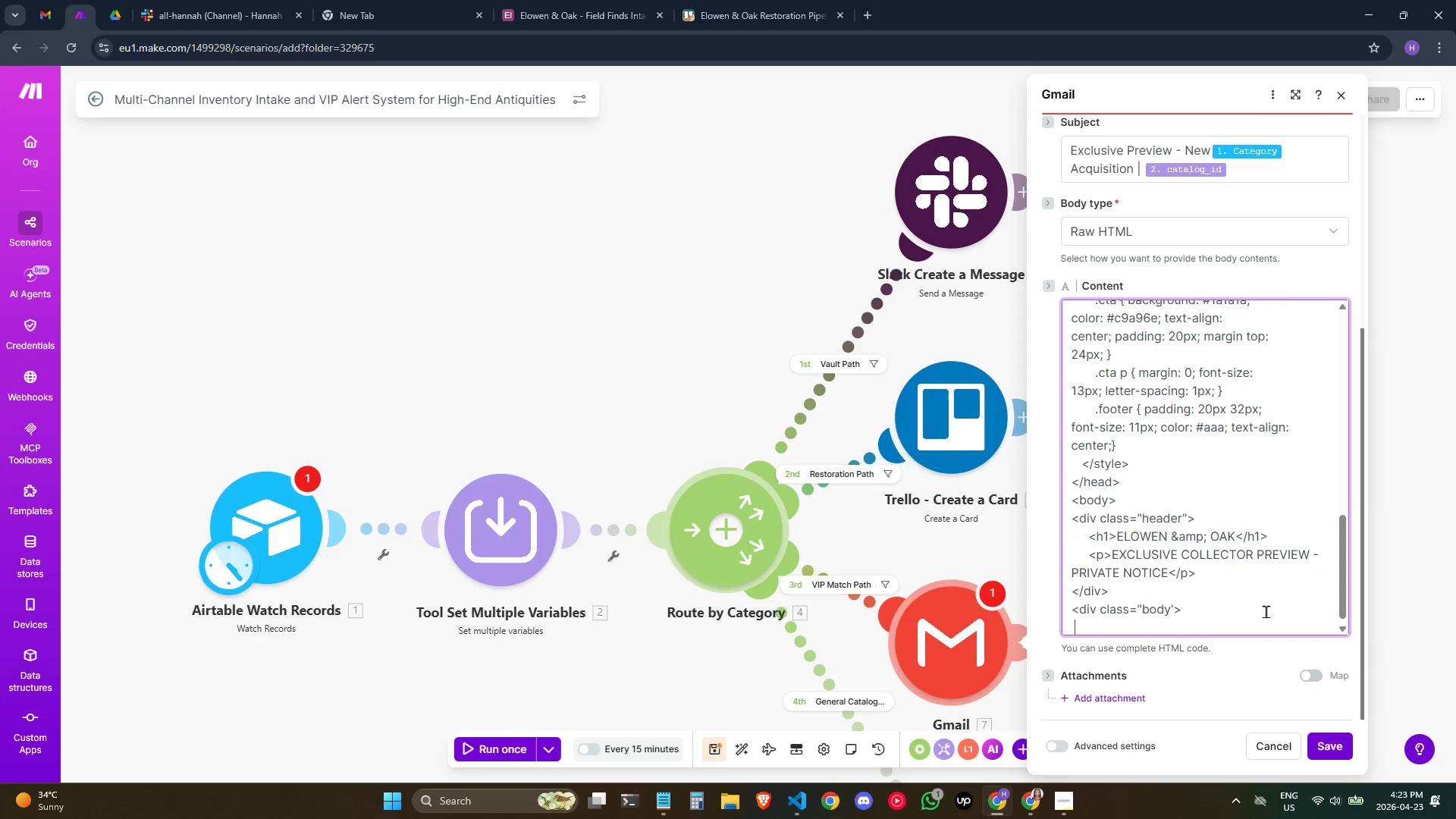 
hold_key(key=Space, duration=0.64)
 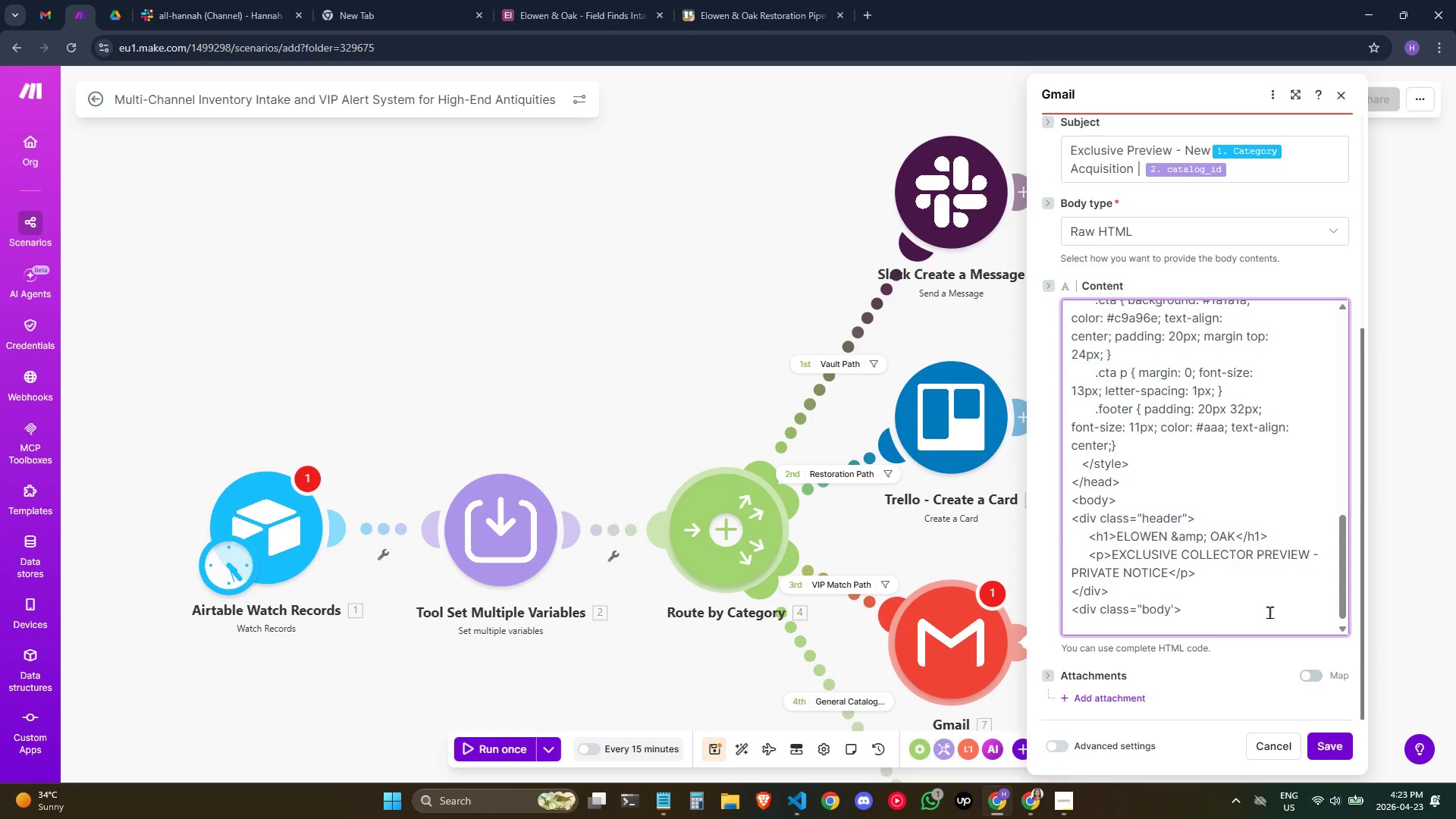 
key(Backspace)
 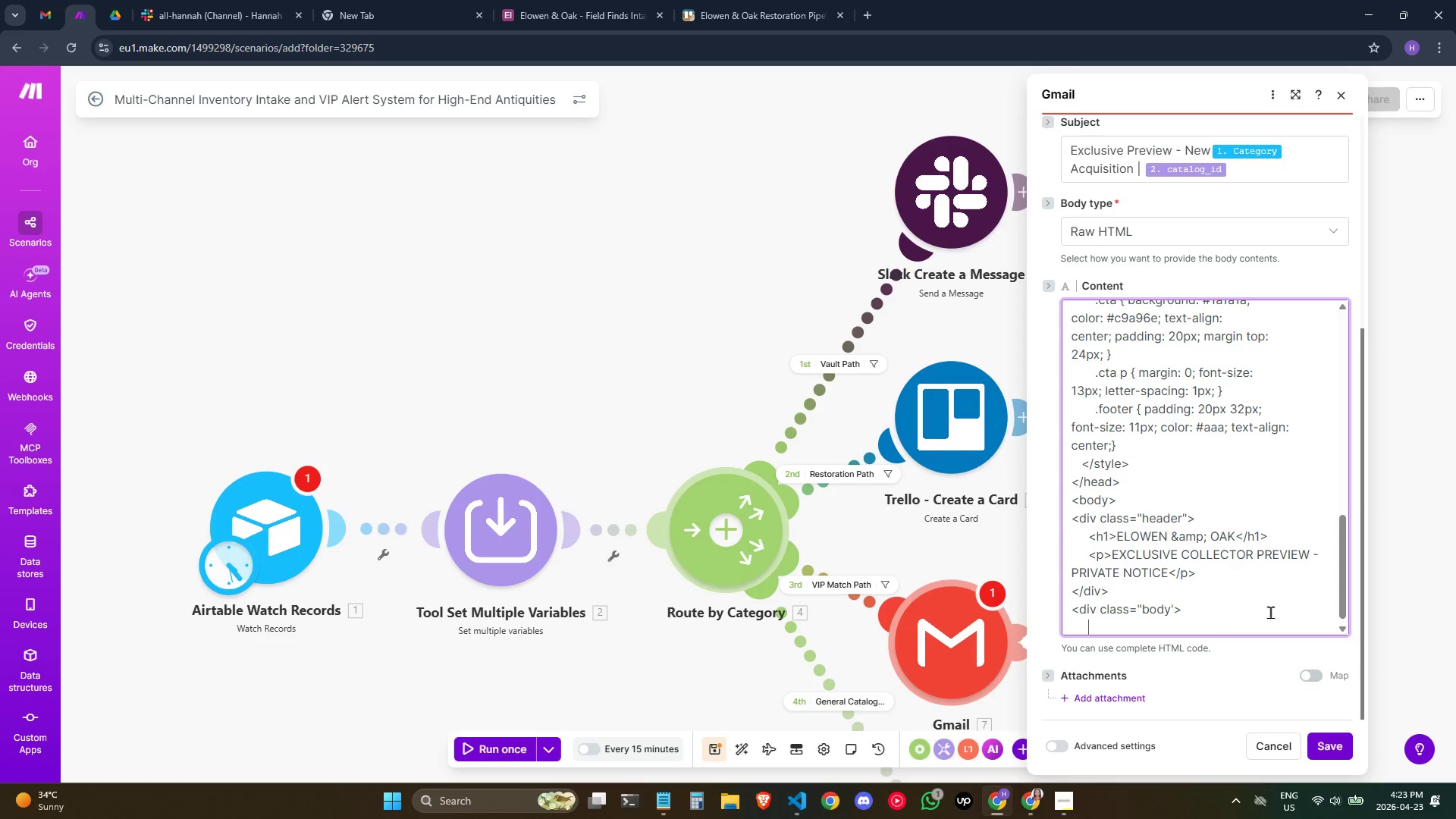 
key(Shift+Comma)
 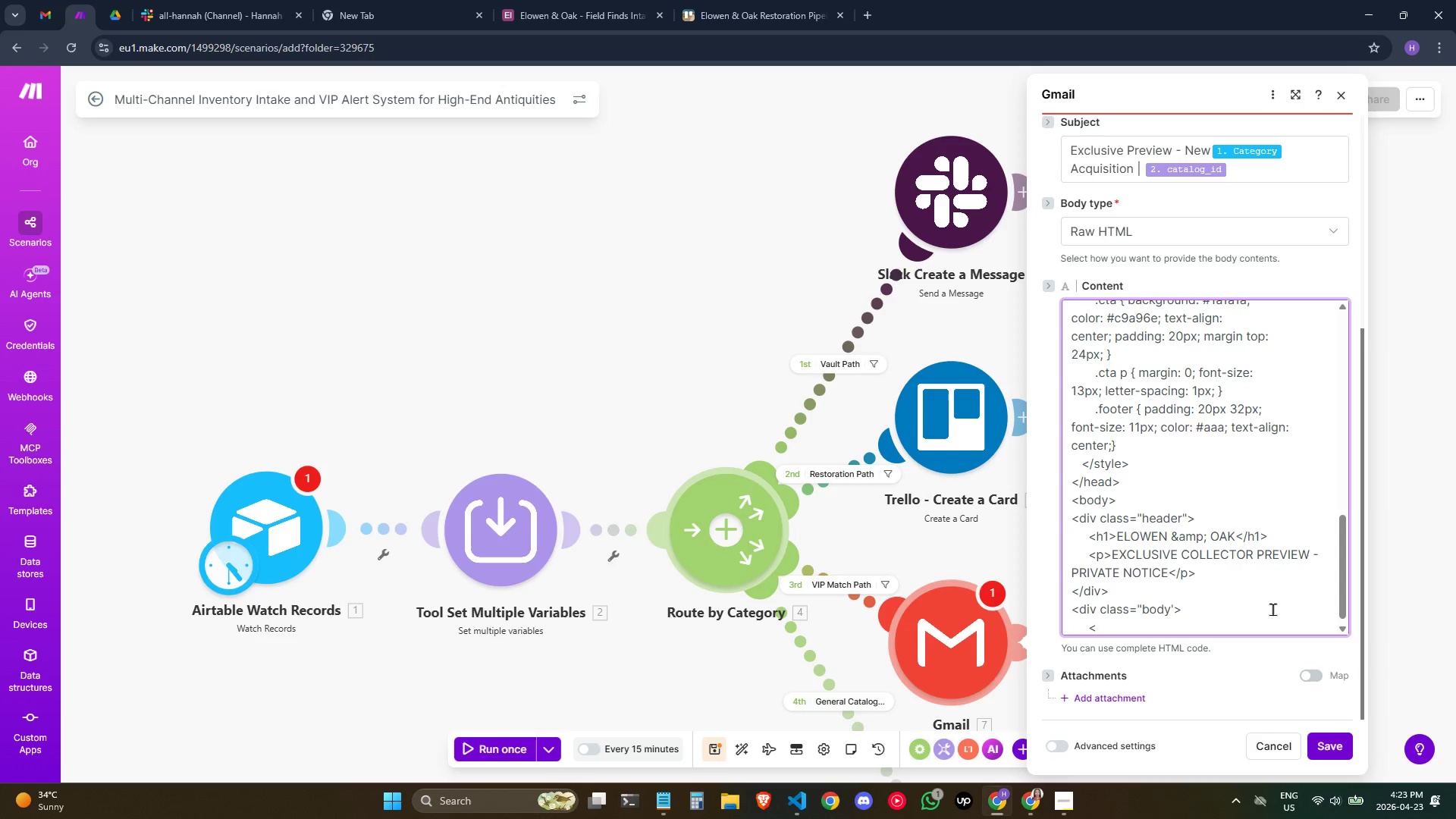 
key(Backspace)
 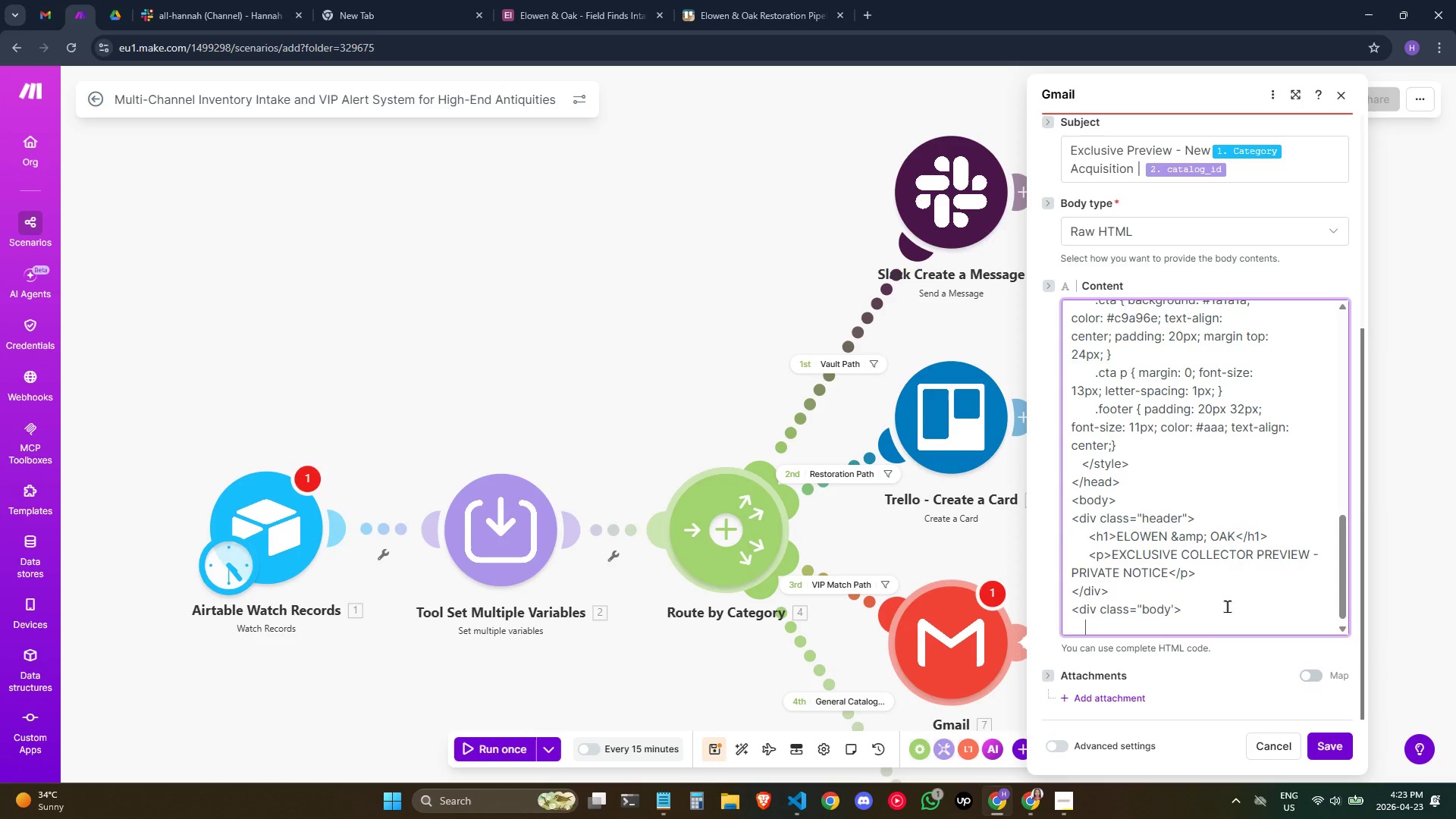 
key(Backspace)
 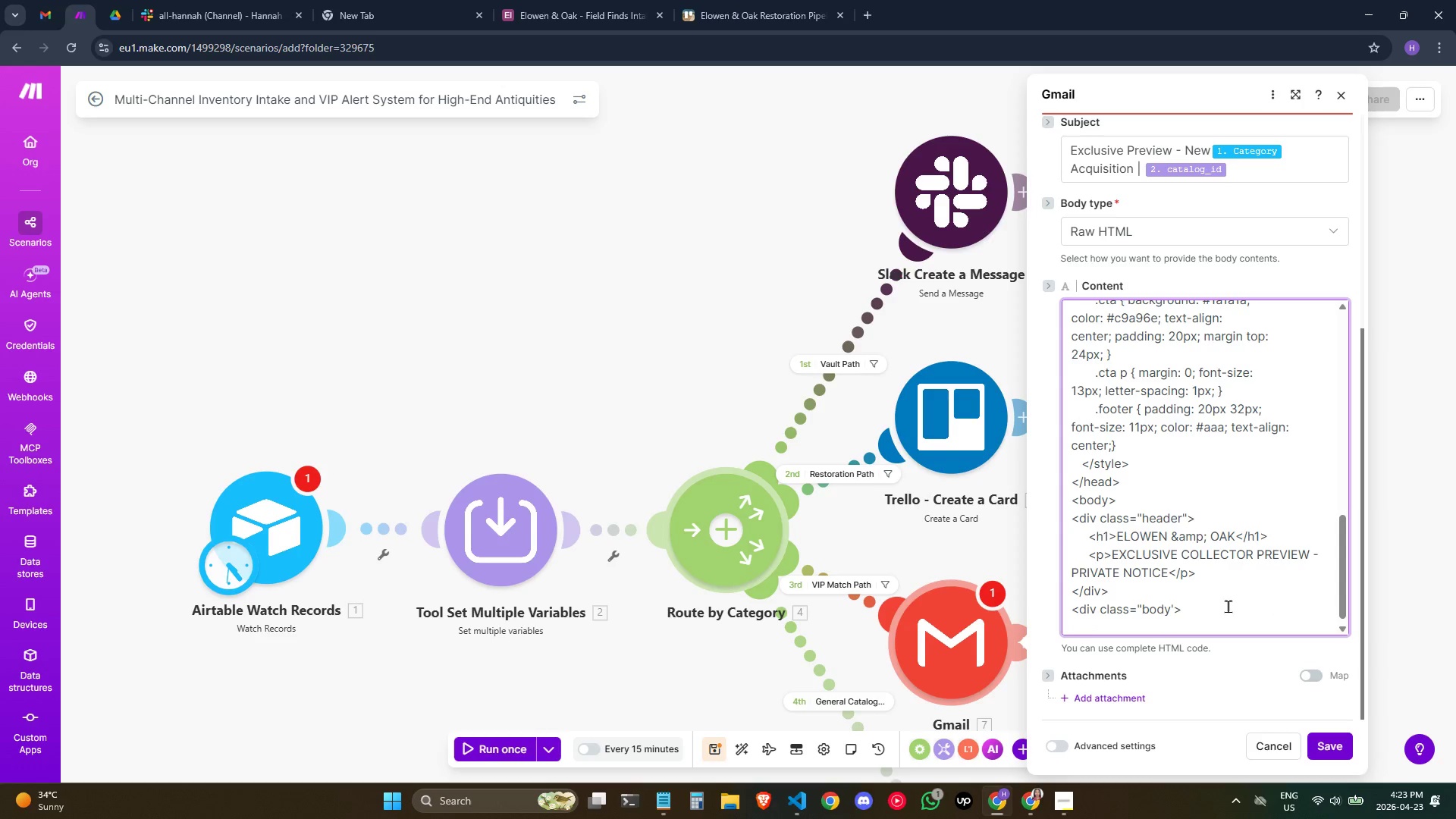 
key(Shift+Comma)
 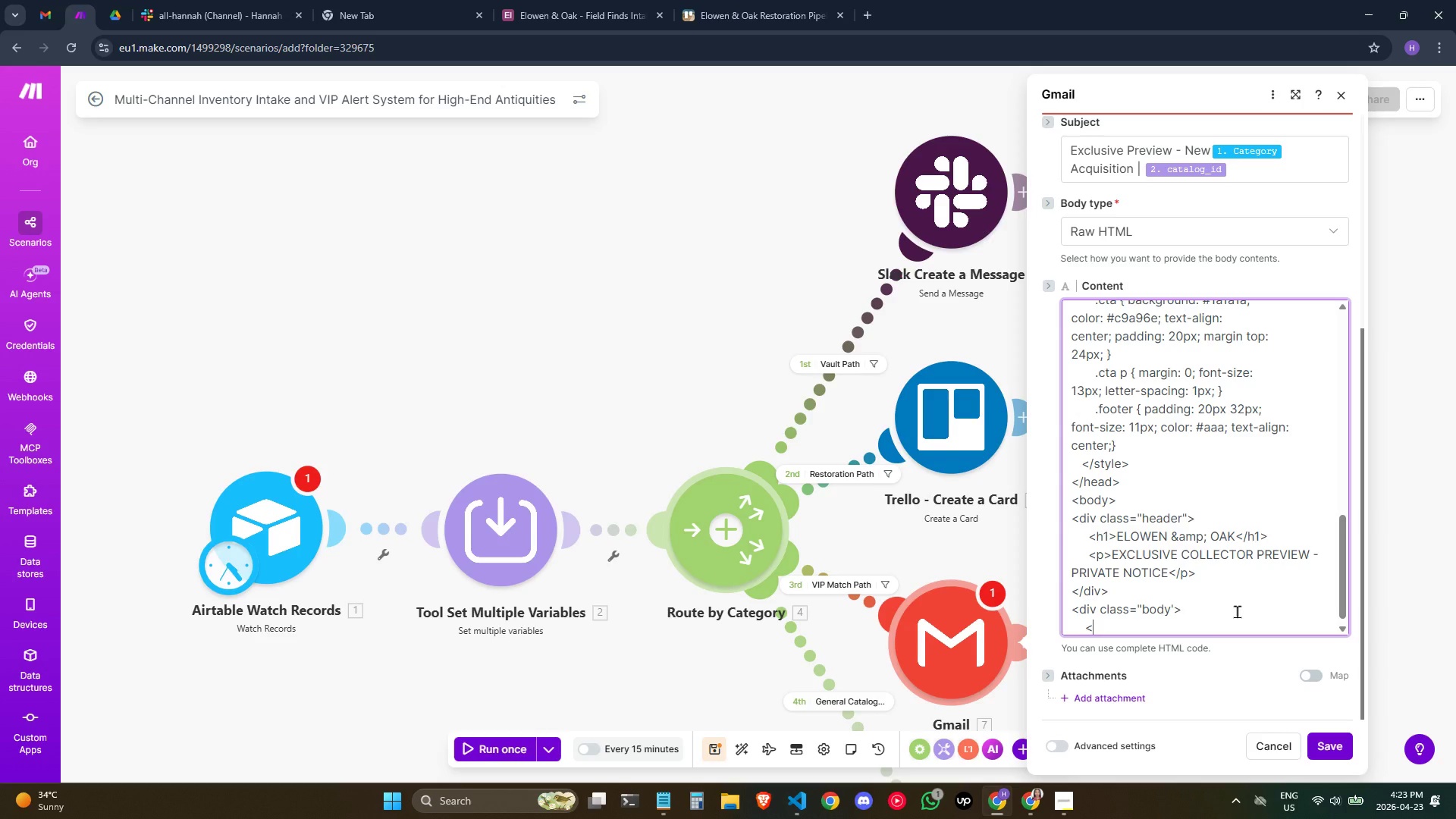 
wait(6.0)
 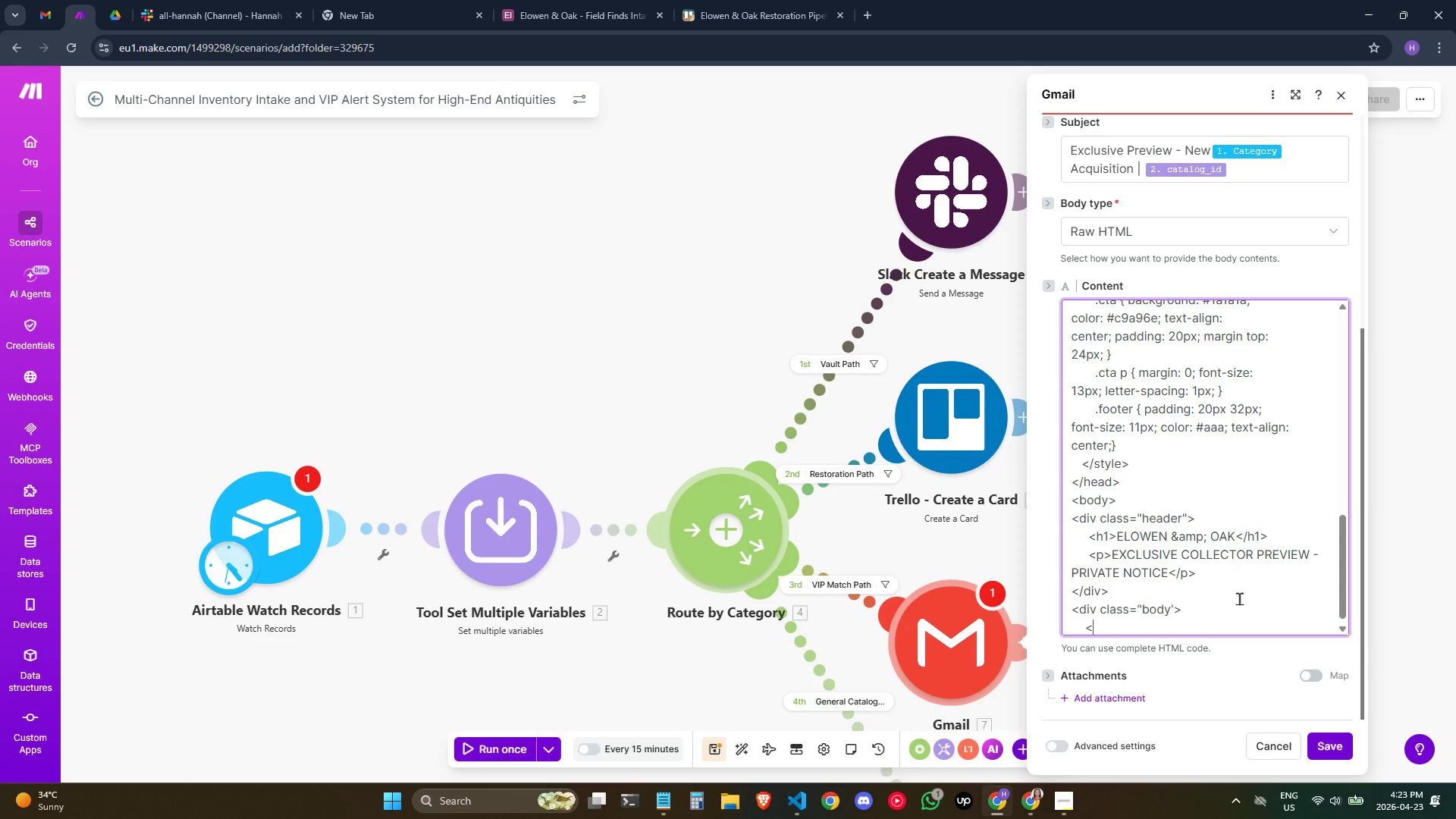 
key(ArrowUp)
 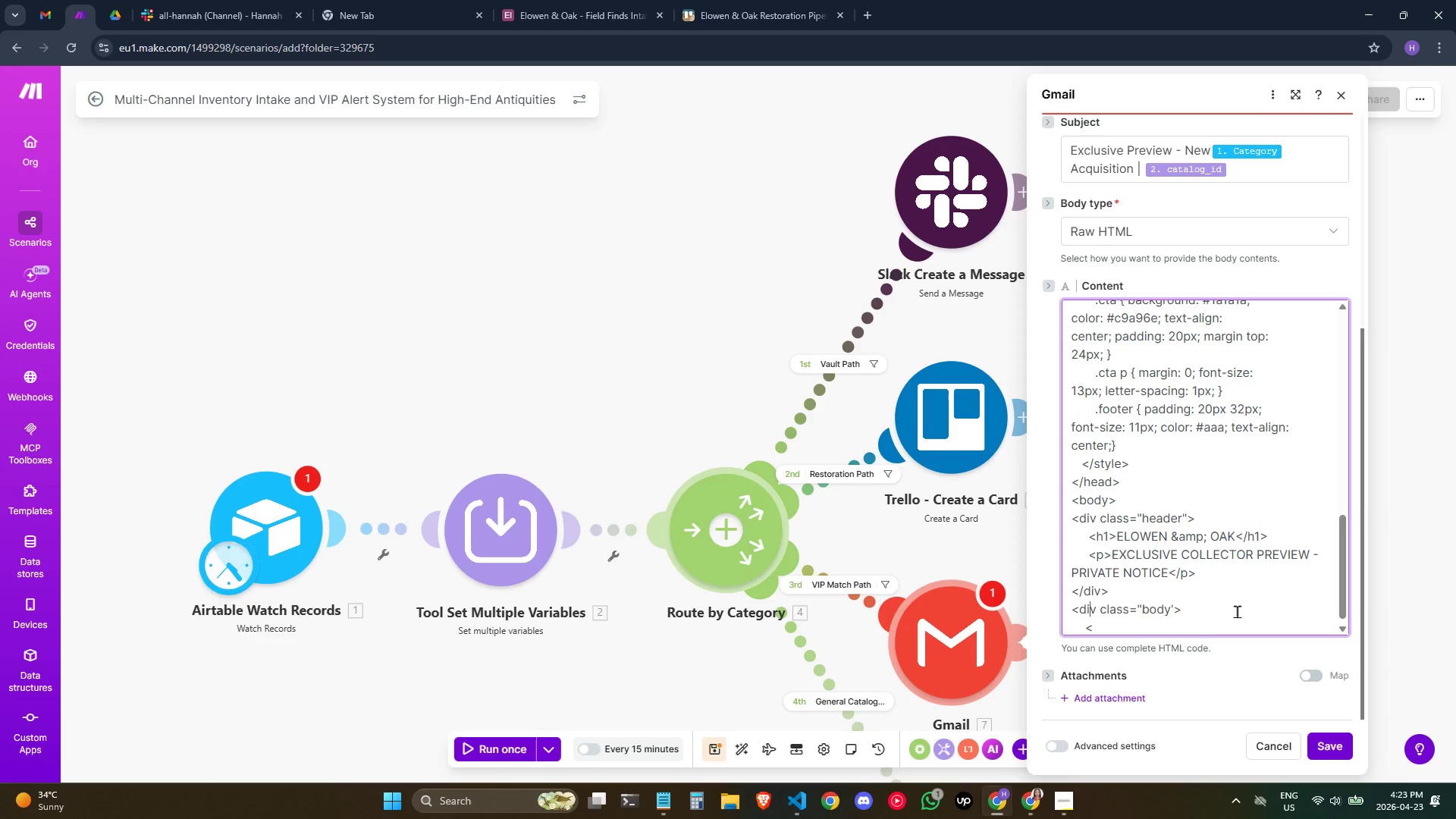 
key(ArrowRight)
 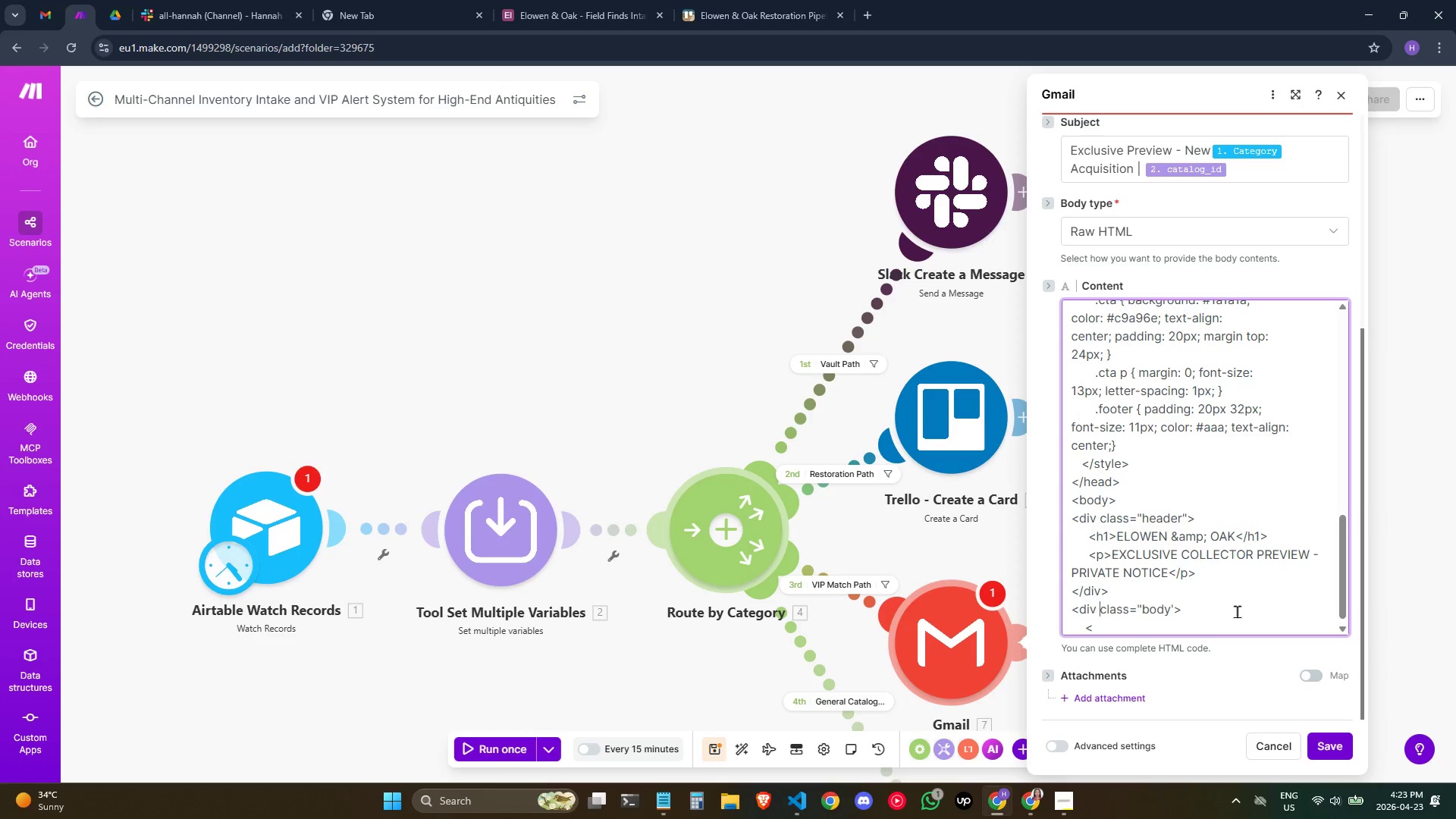 
key(ArrowRight)
 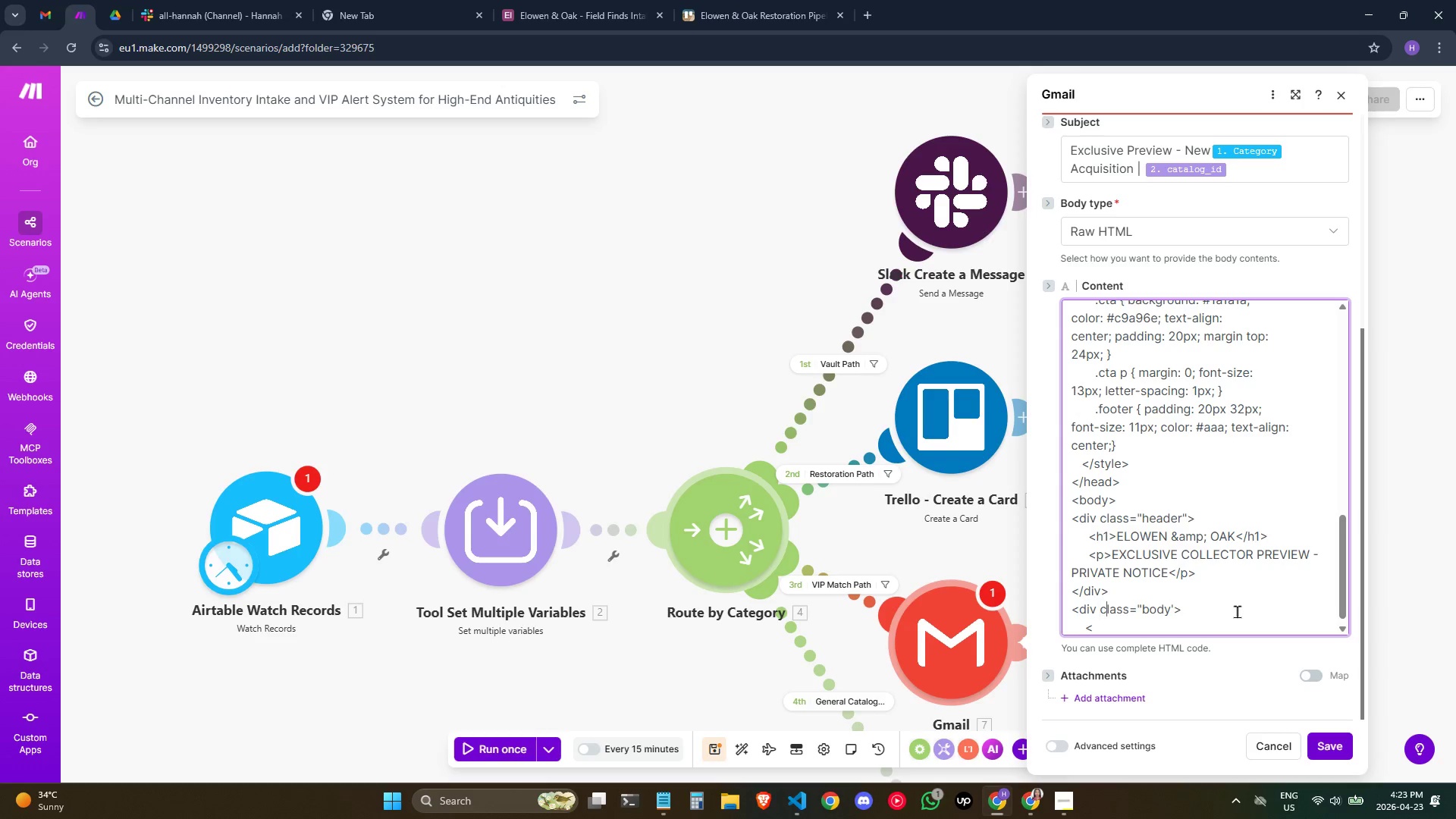 
key(ArrowRight)
 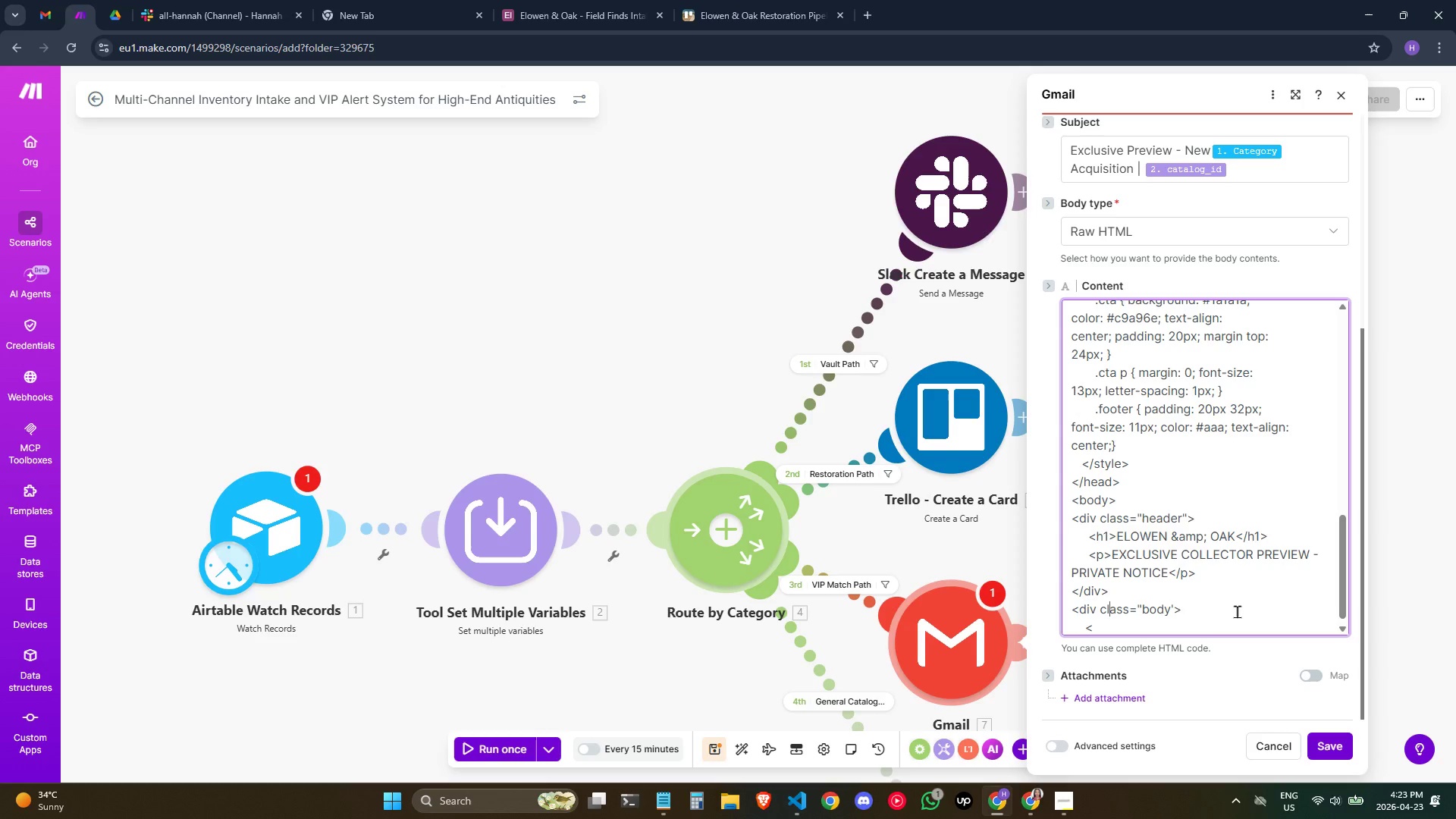 
key(ArrowRight)
 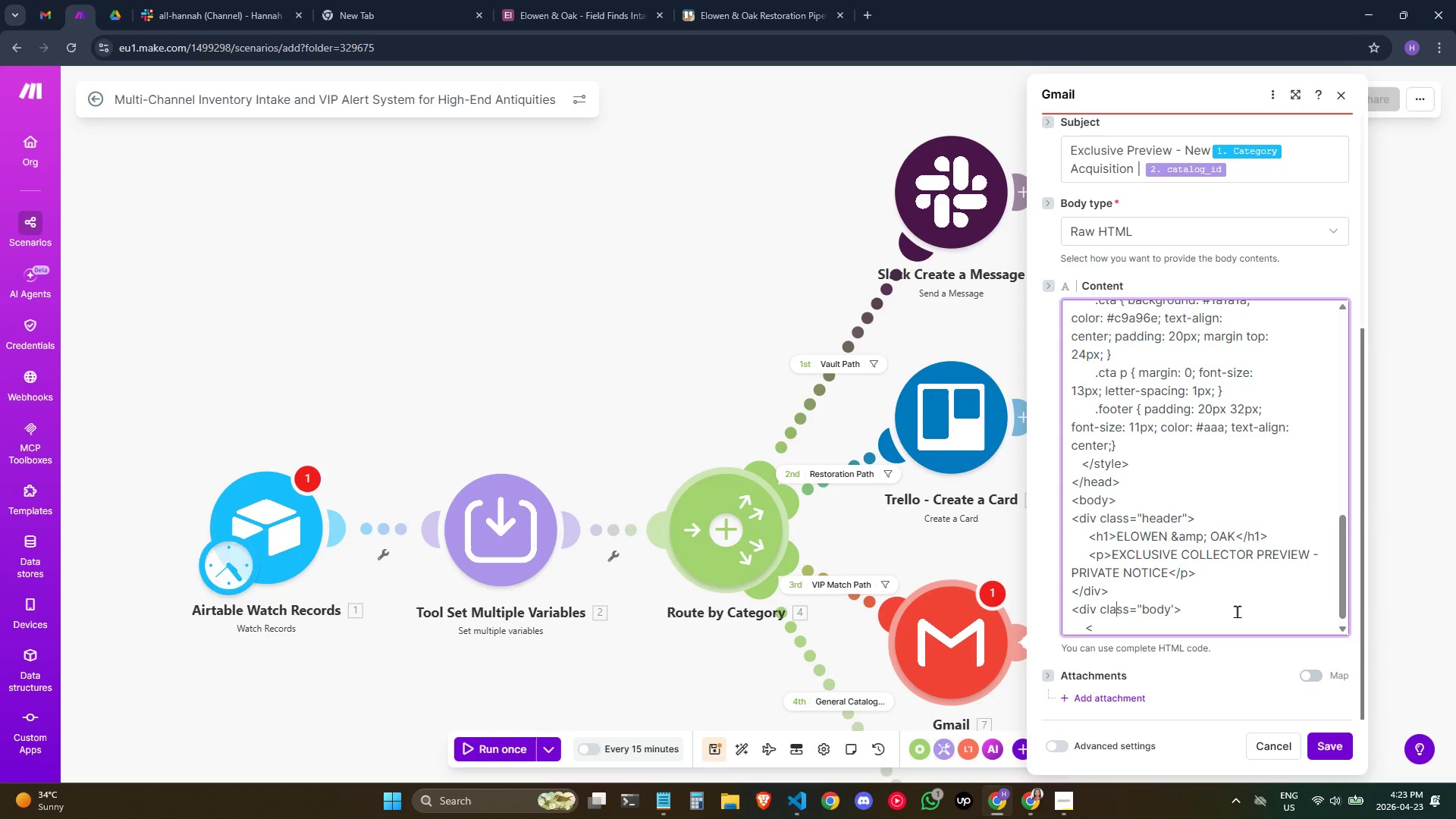 
key(ArrowRight)
 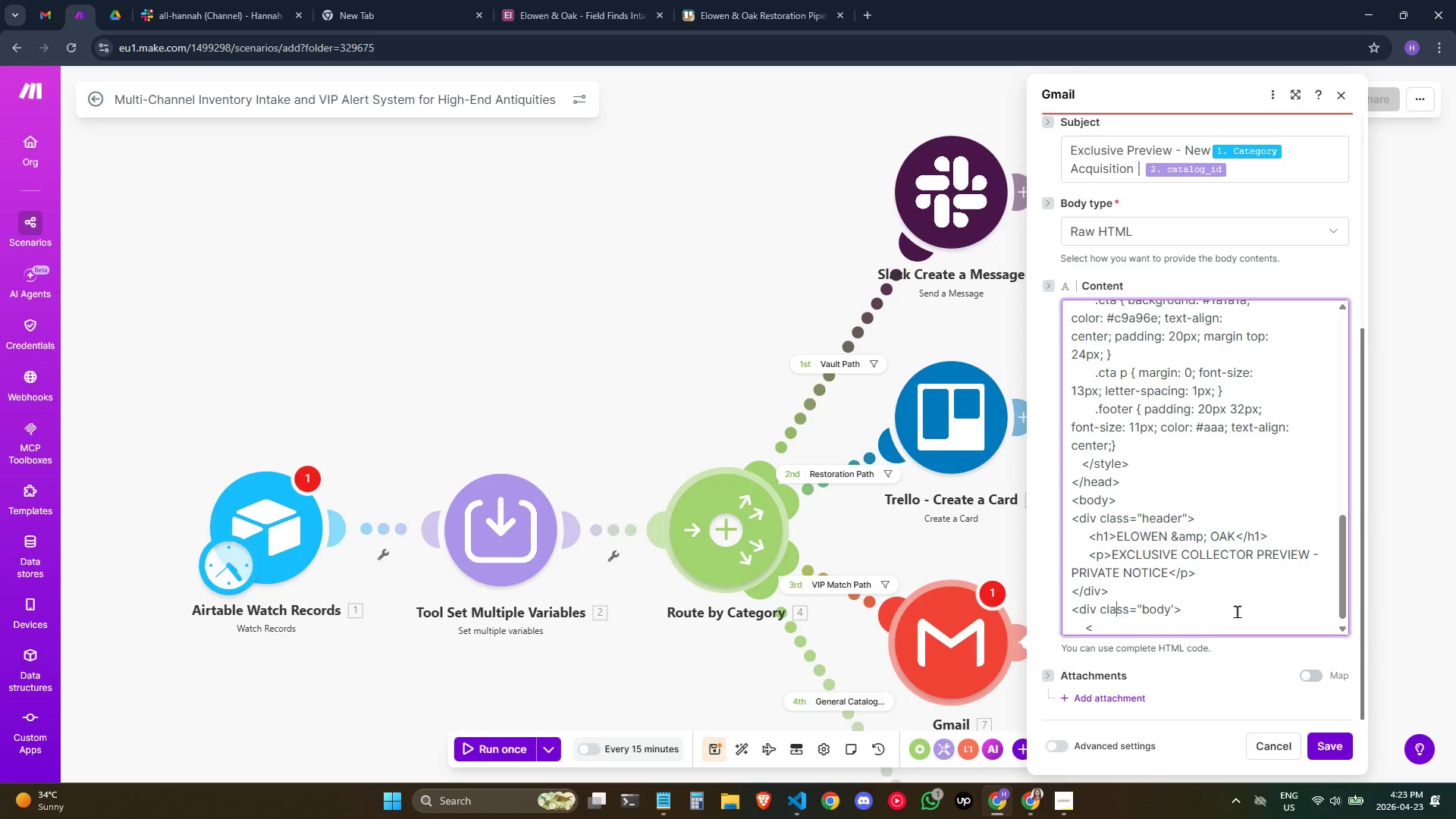 
key(ArrowRight)
 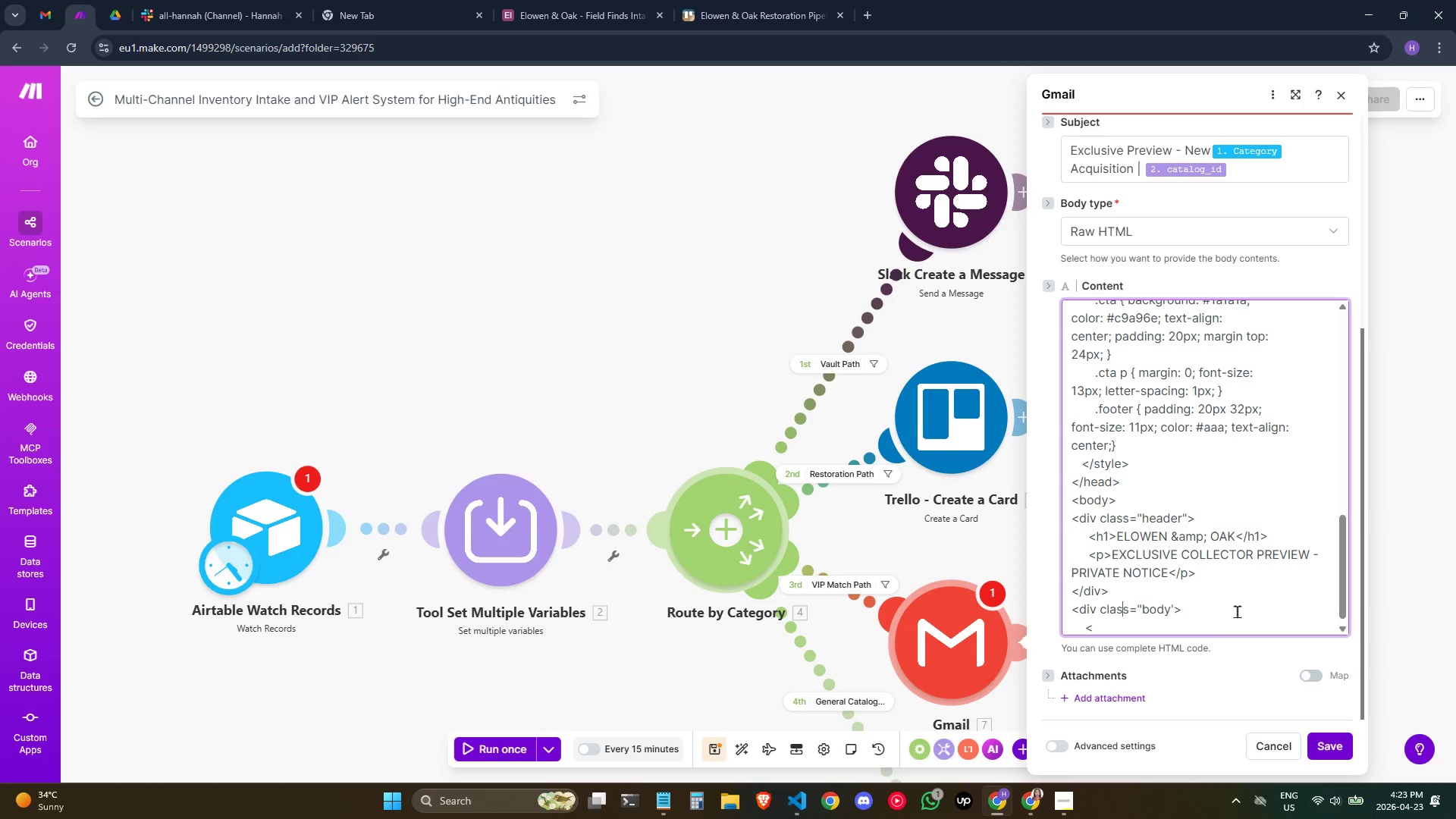 
key(ArrowRight)
 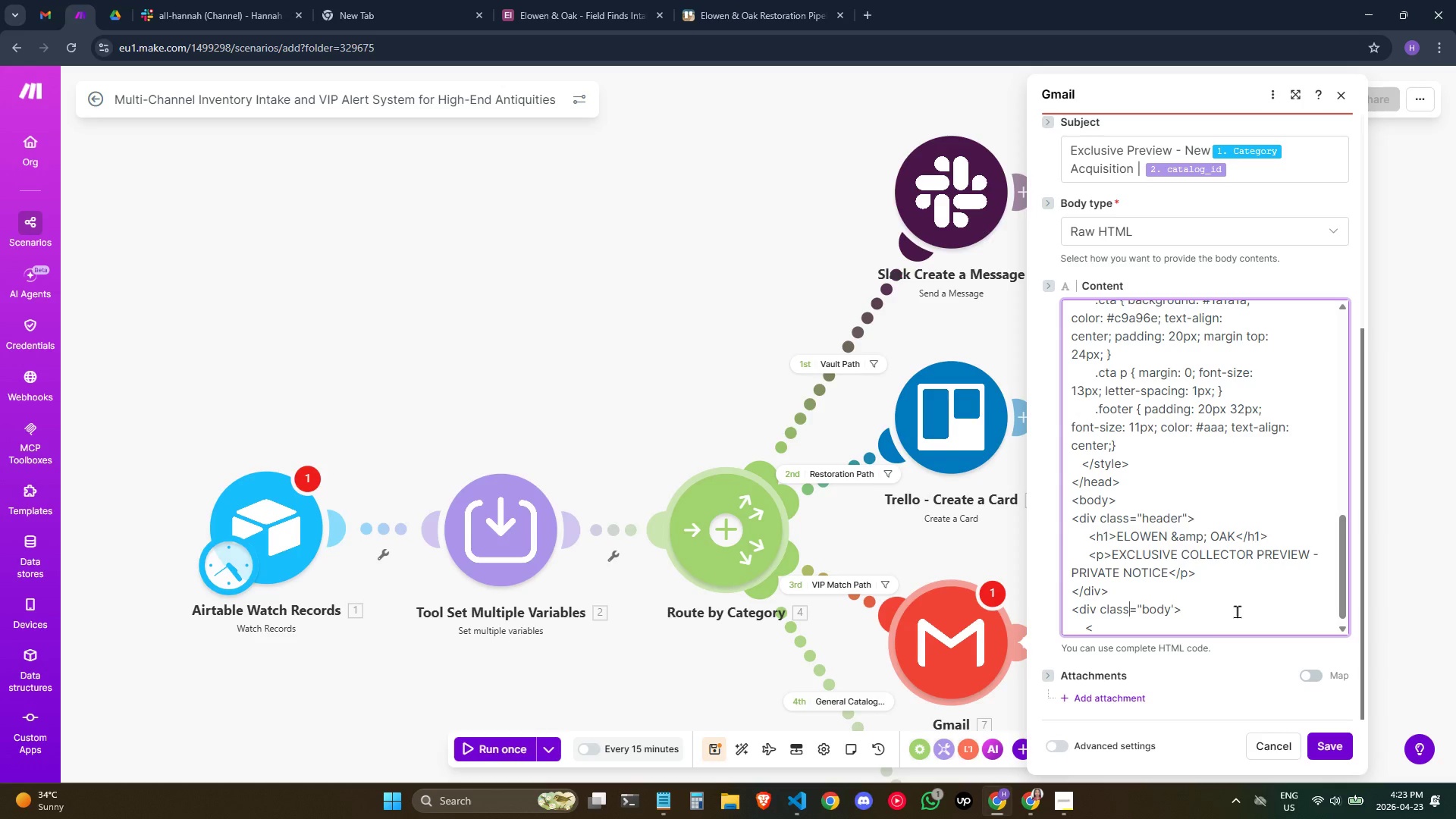 
key(ArrowRight)
 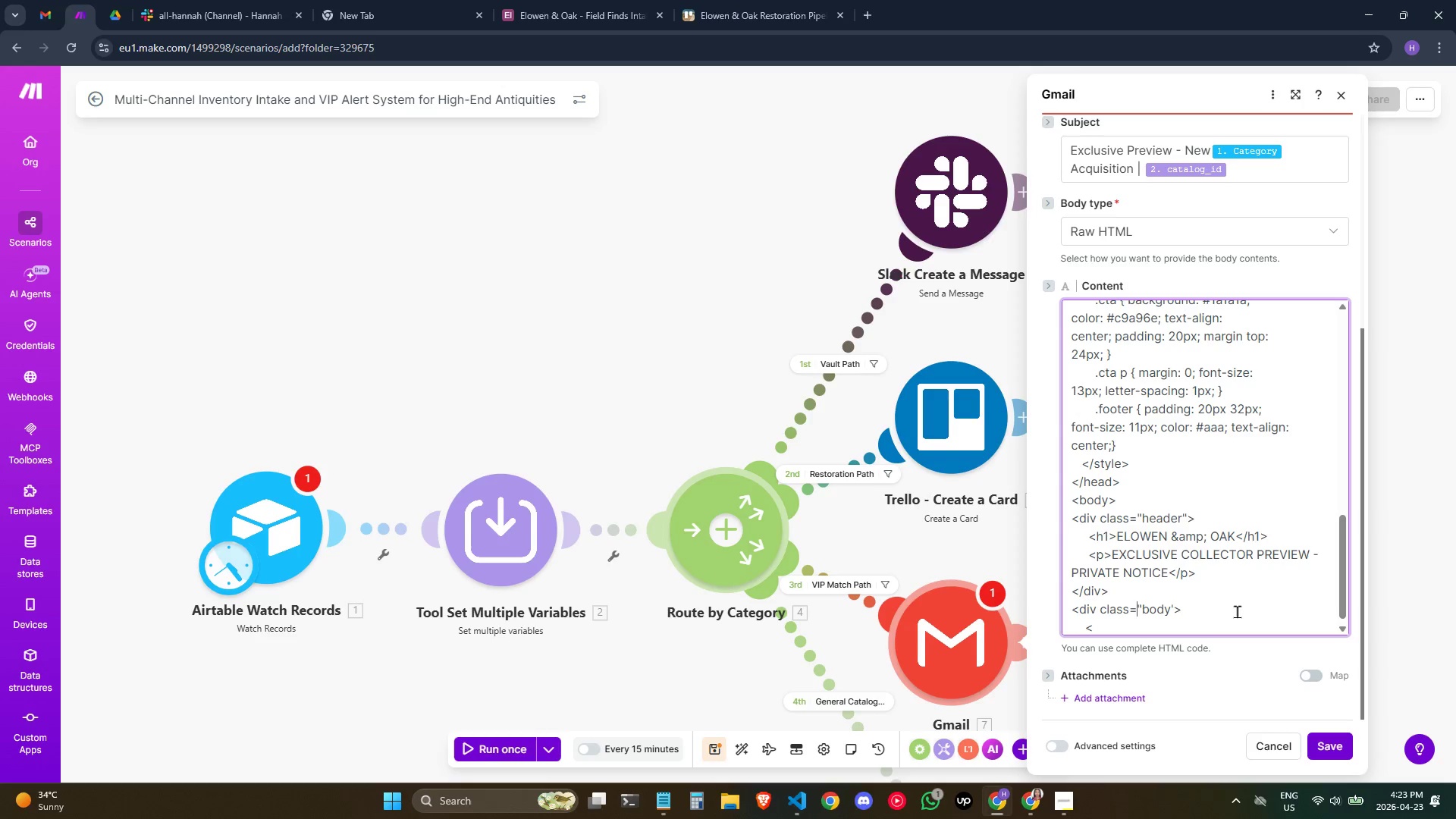 
key(ArrowRight)
 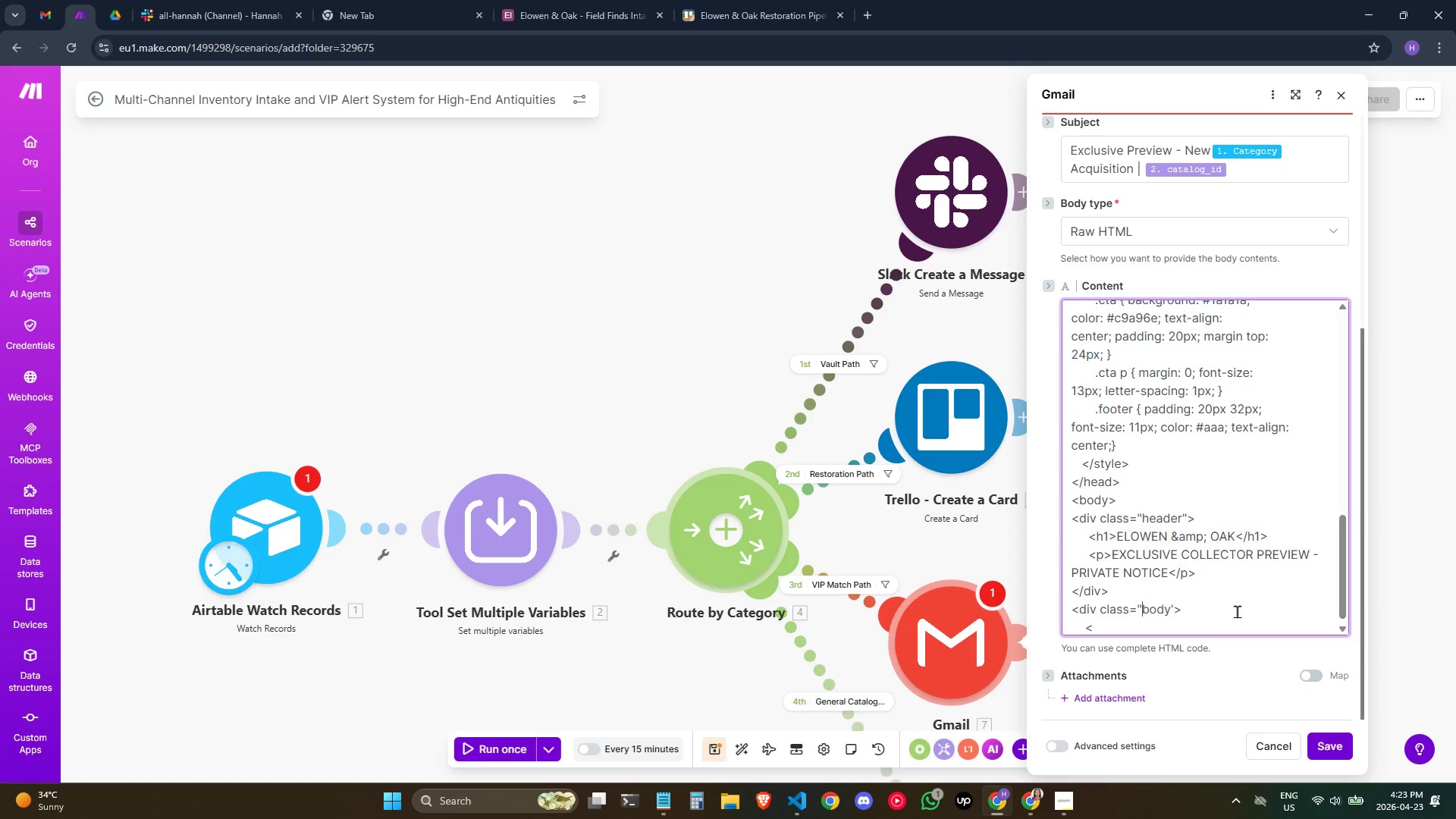 
key(ArrowRight)
 